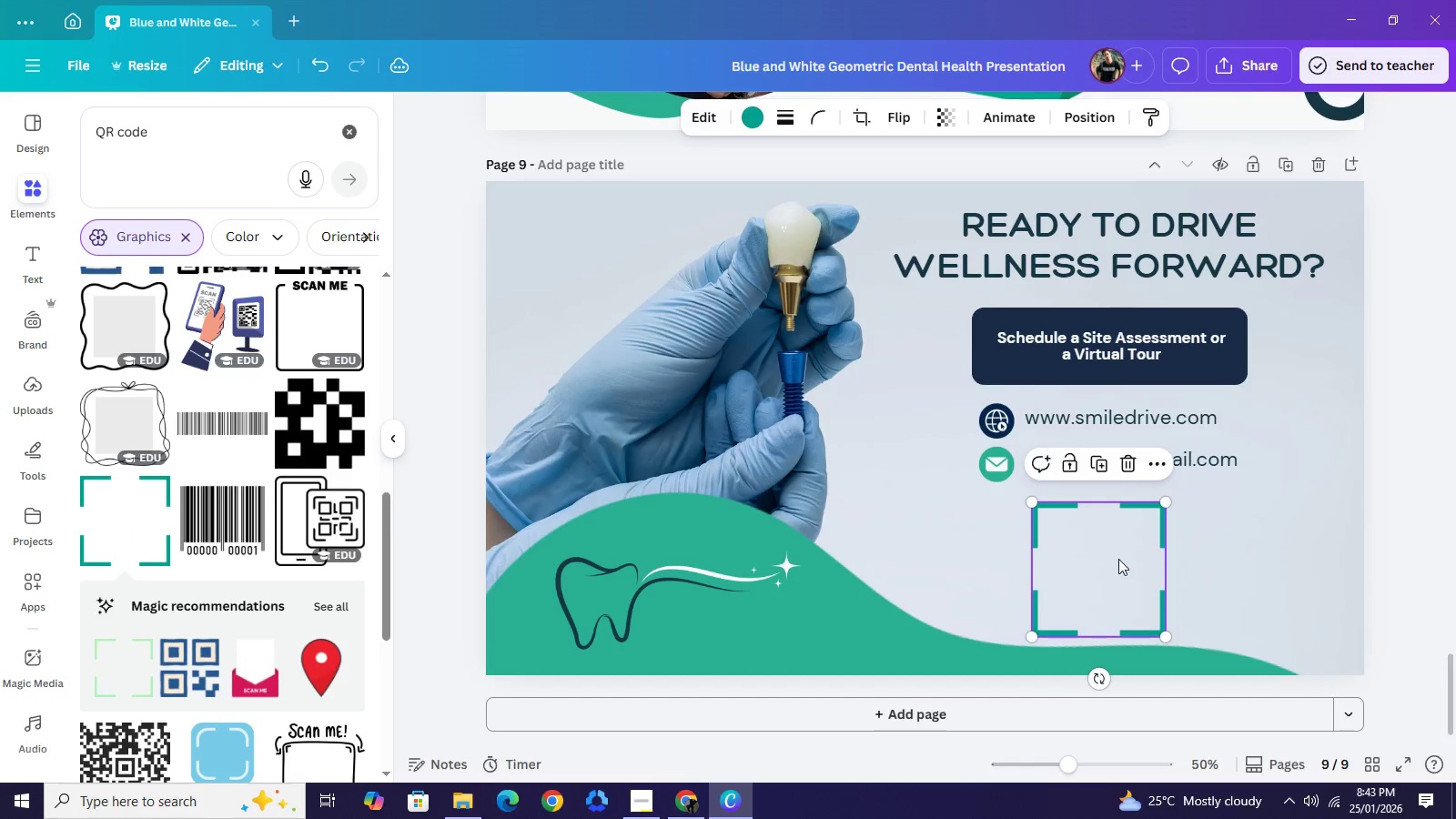 
left_click_drag(start_coordinate=[1115, 557], to_coordinate=[1124, 550])
 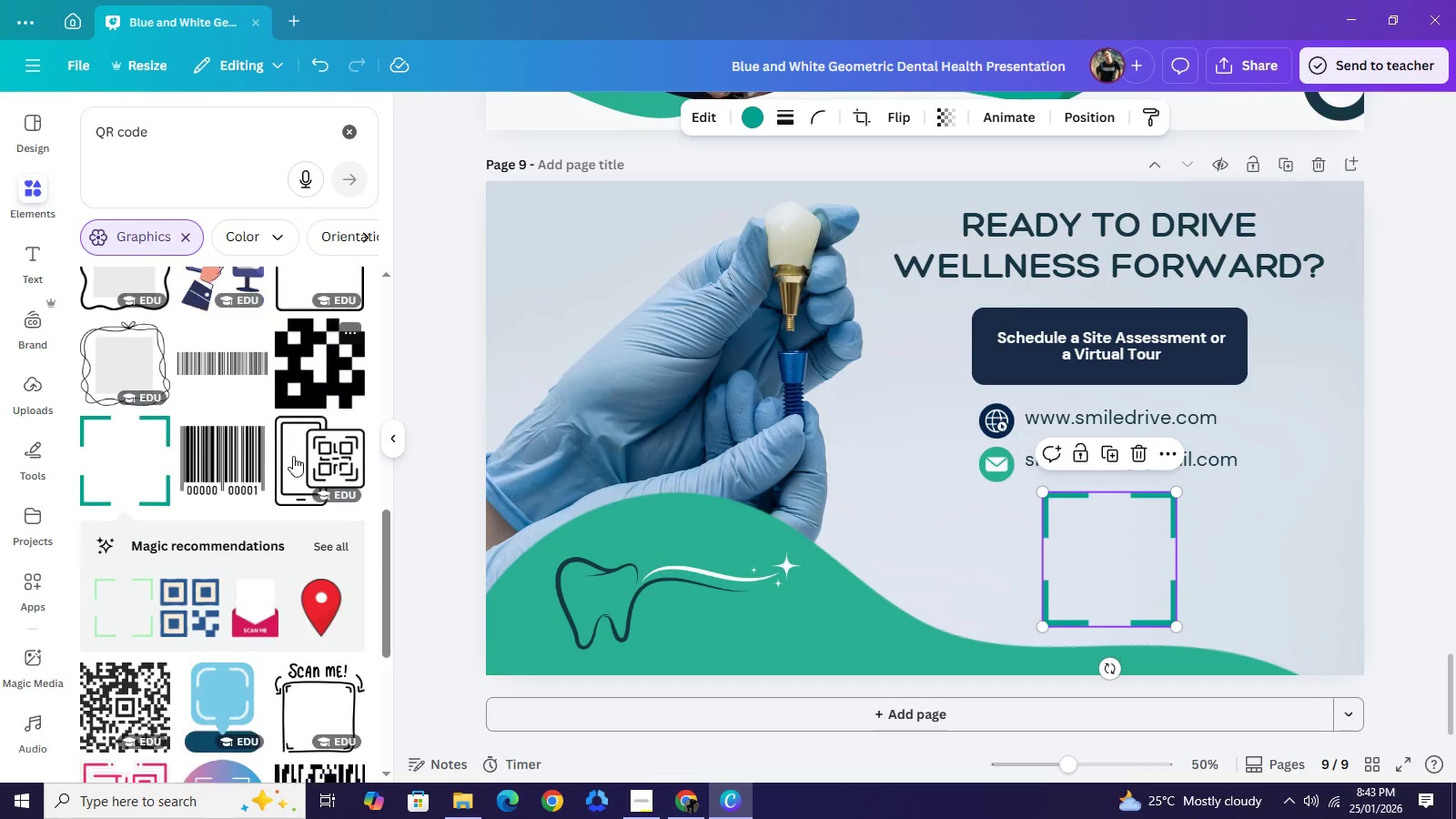 
scroll: coordinate [293, 460], scroll_direction: down, amount: 3.0
 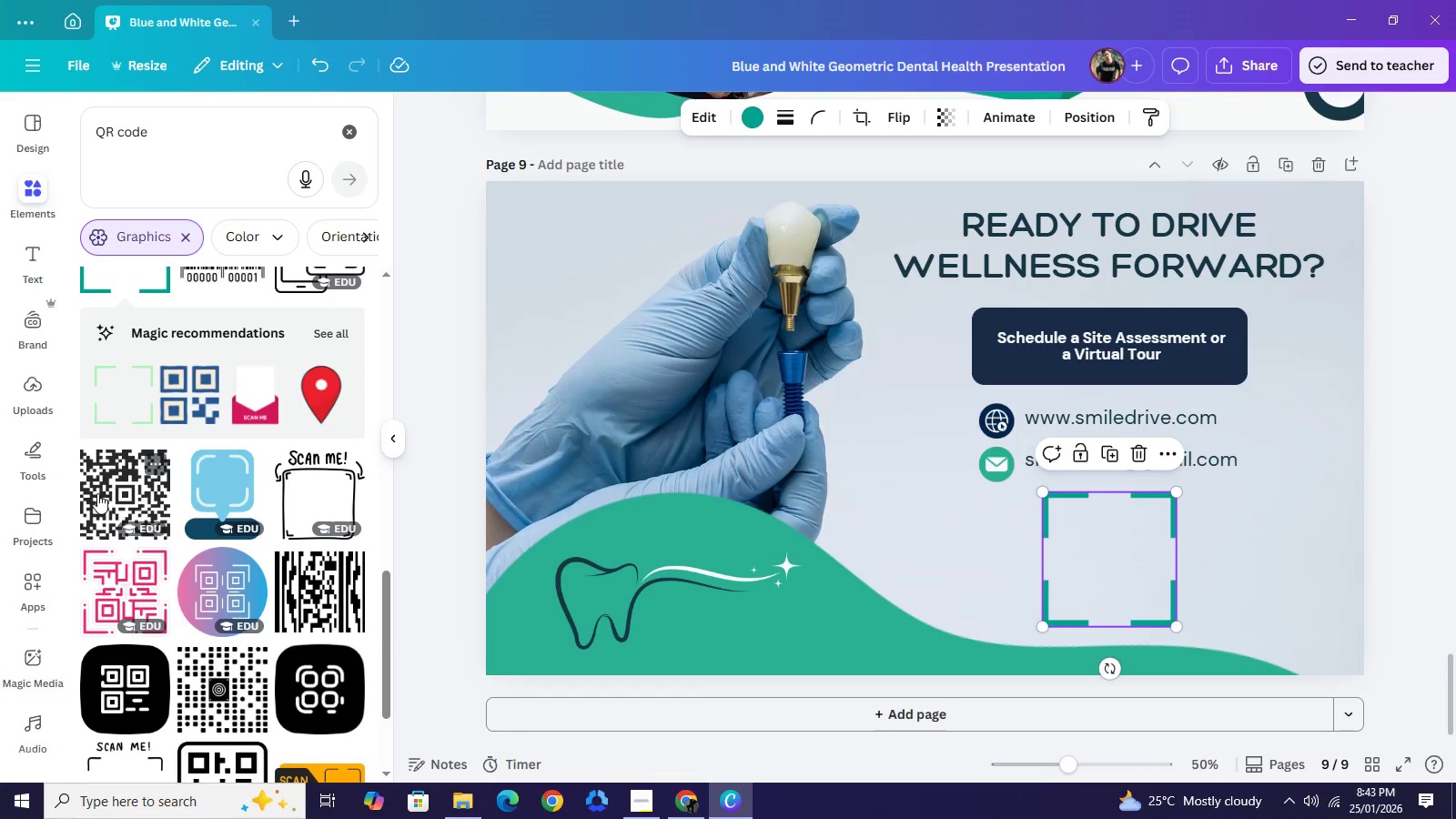 
left_click([97, 493])
 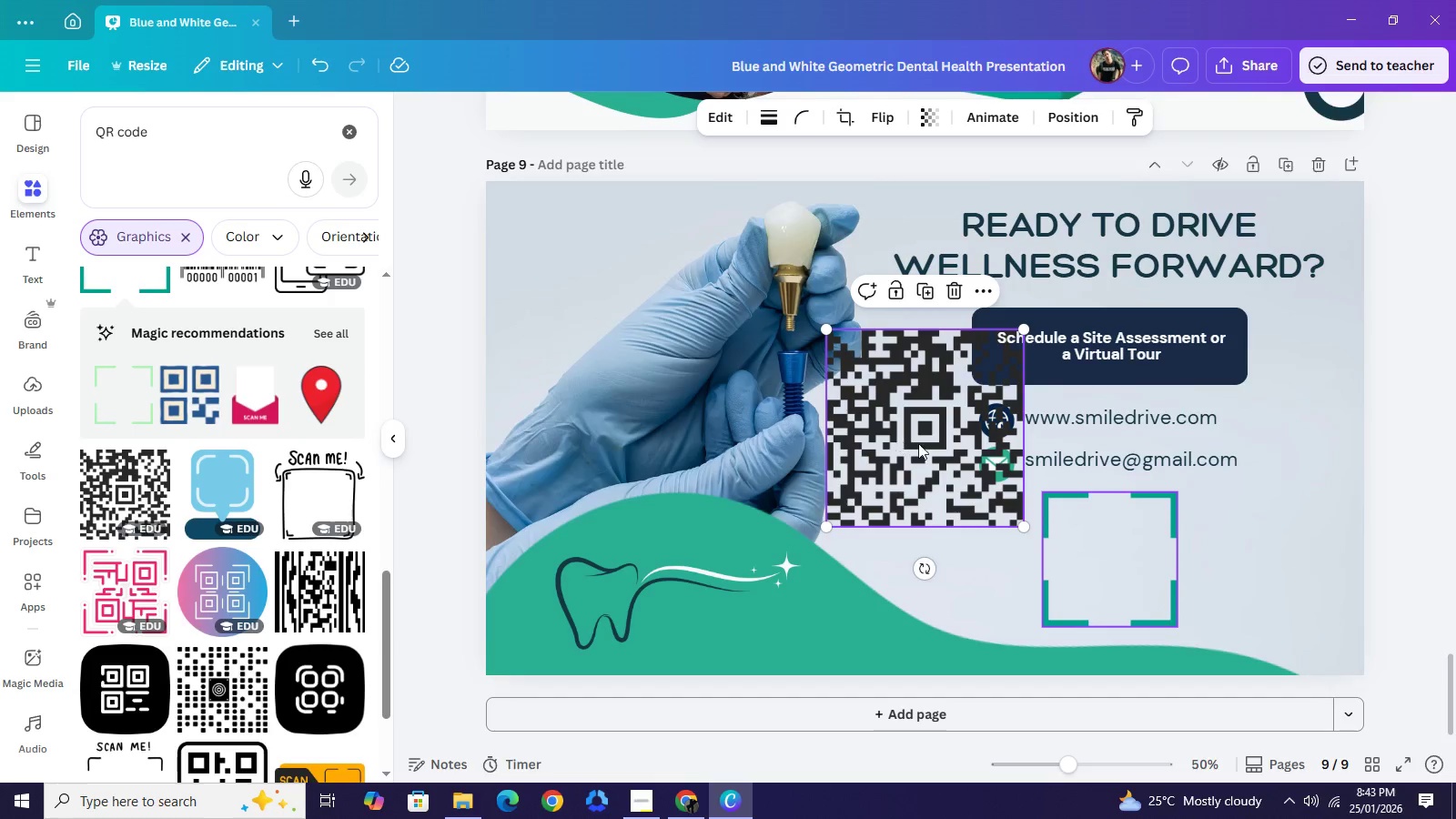 
left_click_drag(start_coordinate=[899, 437], to_coordinate=[1283, 462])
 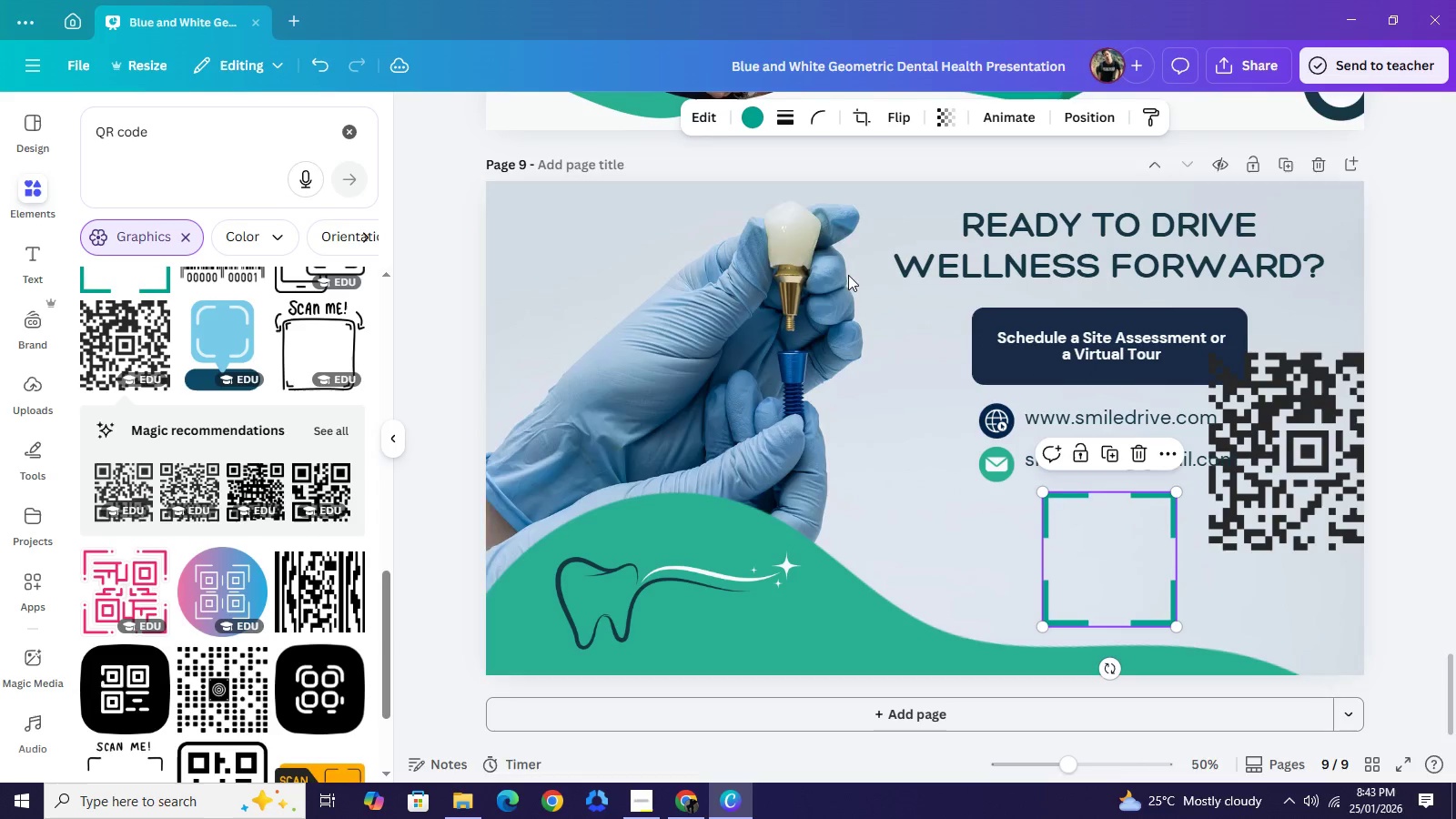 
left_click([1090, 574])
 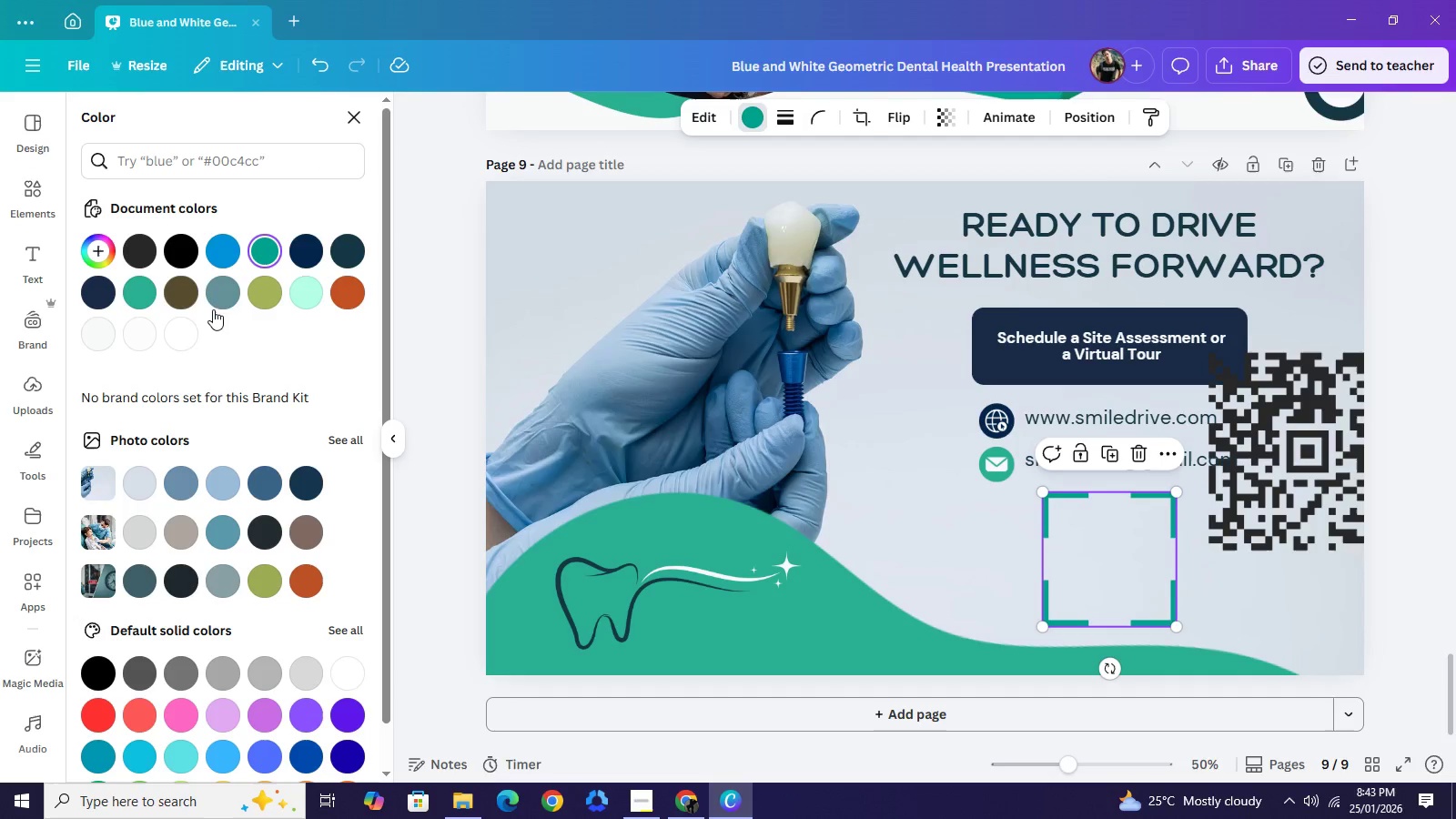 
left_click([141, 288])
 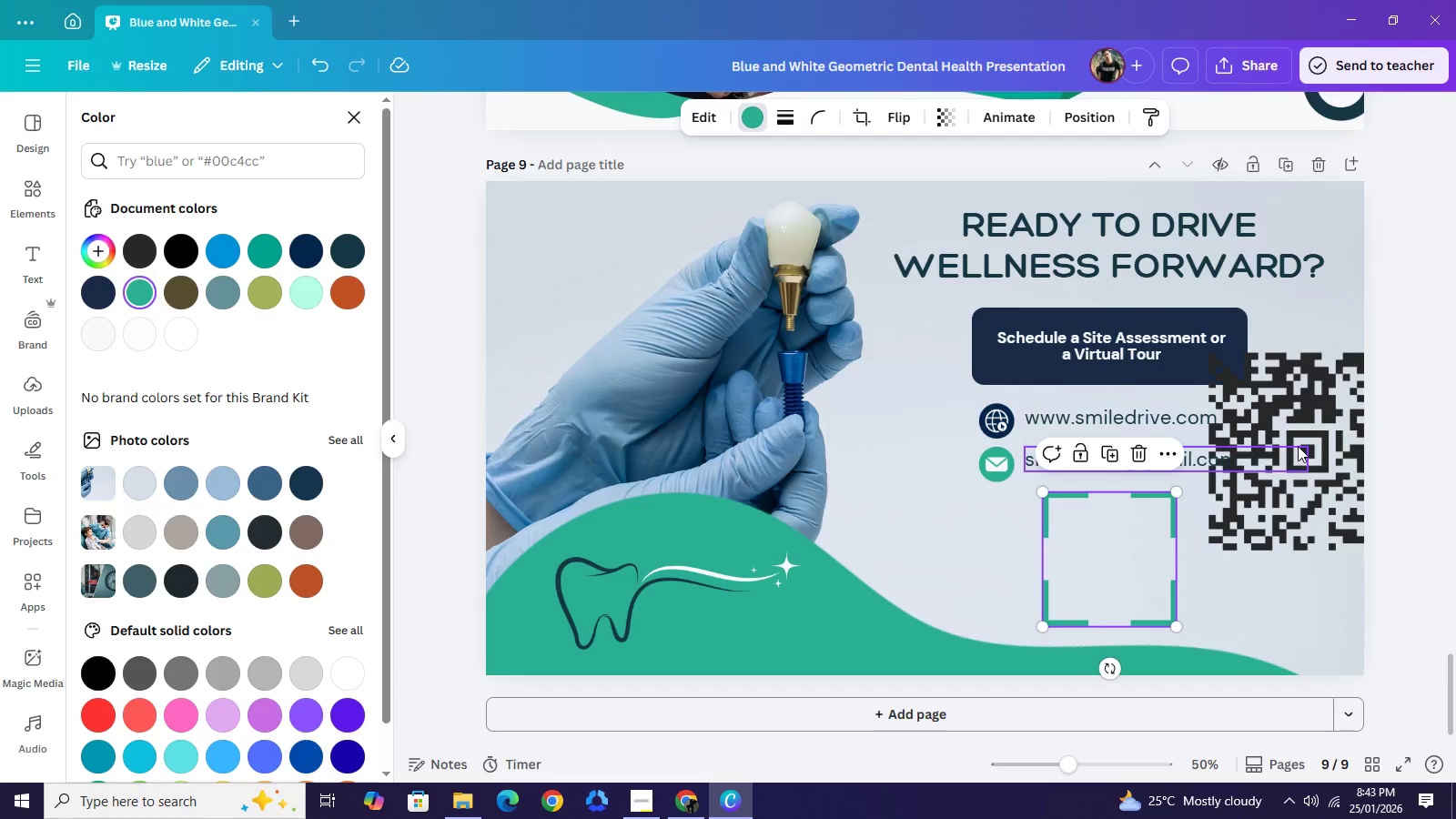 
left_click_drag(start_coordinate=[1298, 446], to_coordinate=[1184, 599])
 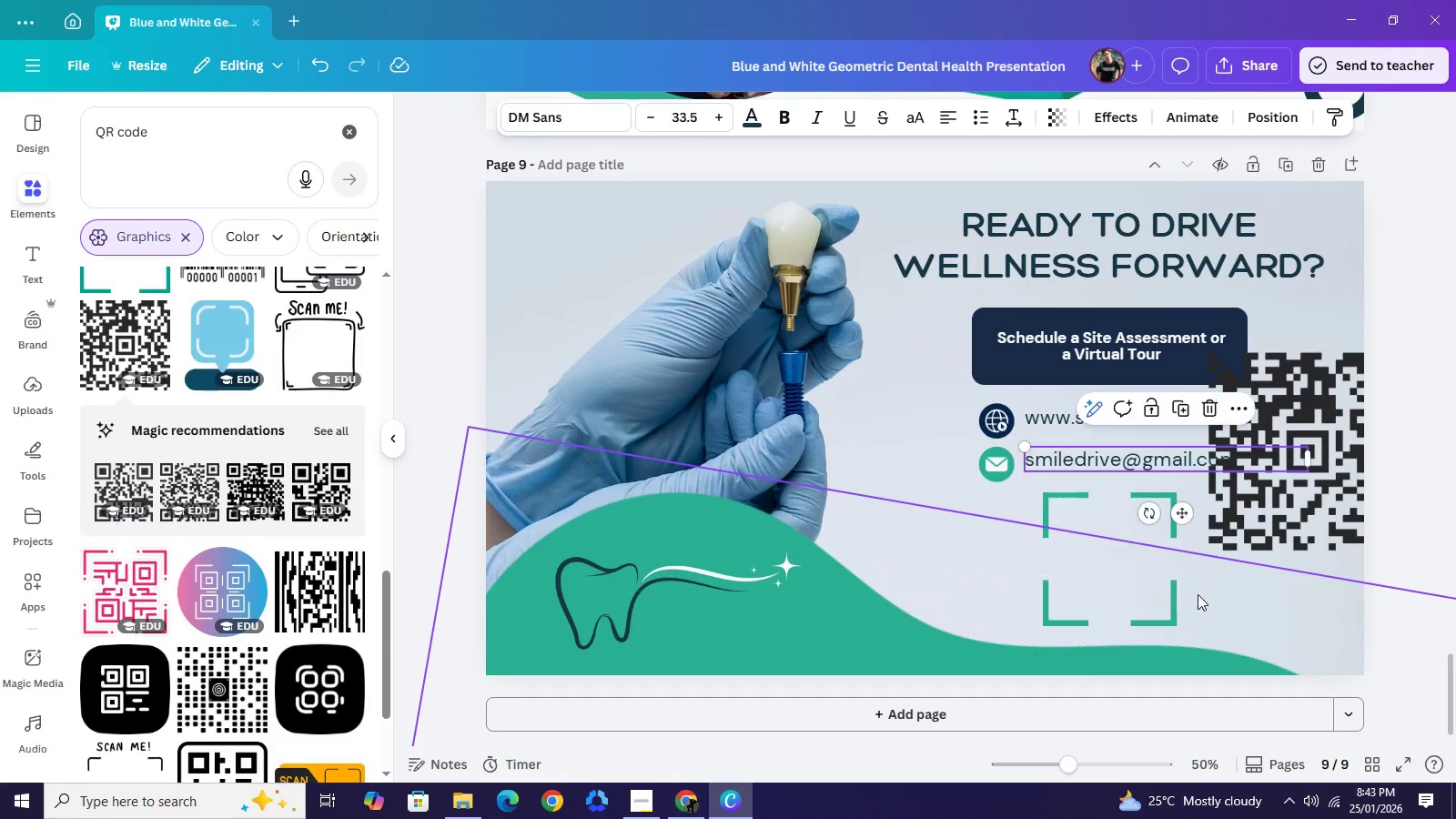 
key(Control+Z)
 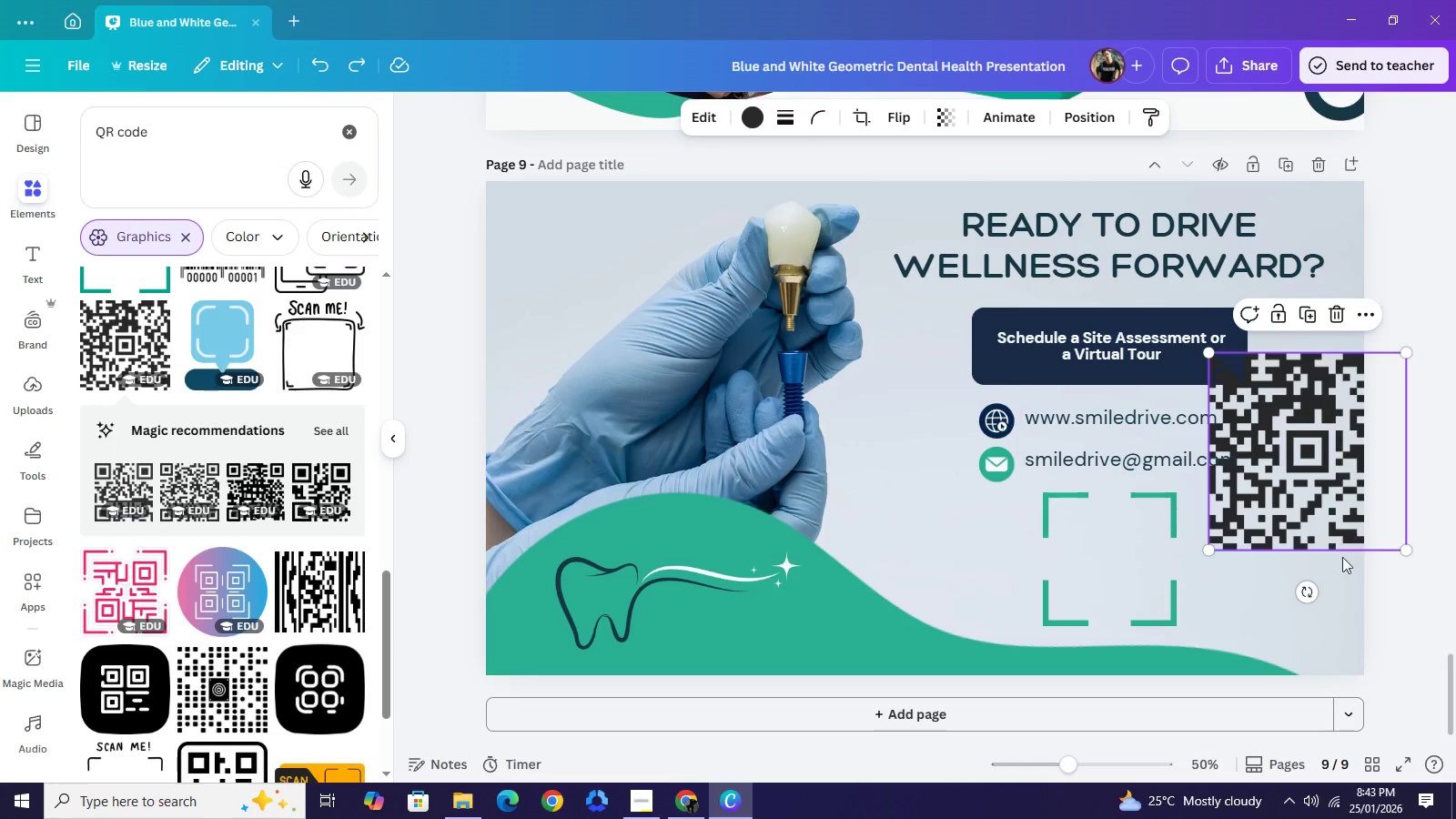 
left_click_drag(start_coordinate=[1356, 521], to_coordinate=[1205, 580])
 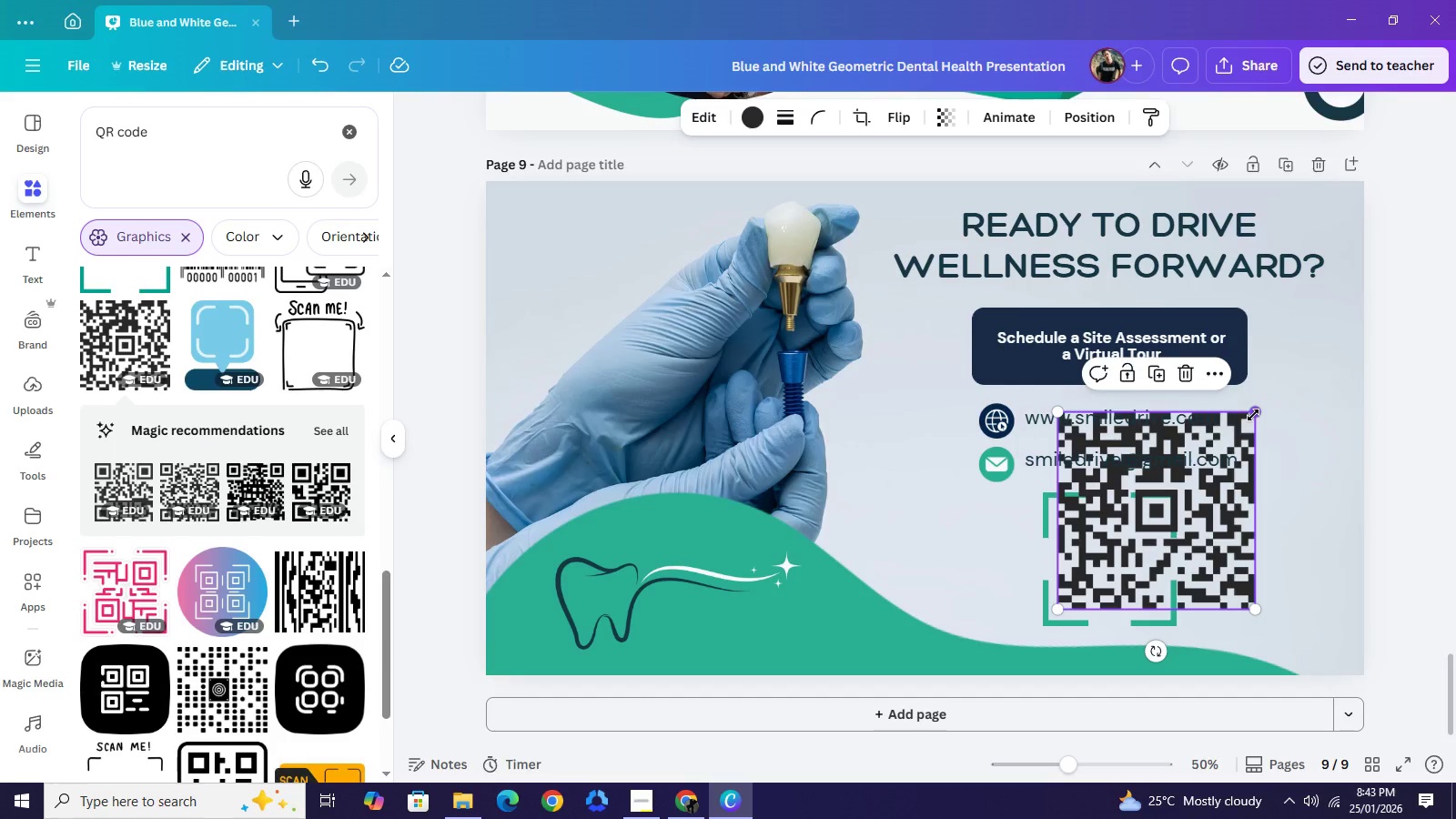 
left_click_drag(start_coordinate=[1256, 414], to_coordinate=[1162, 509])
 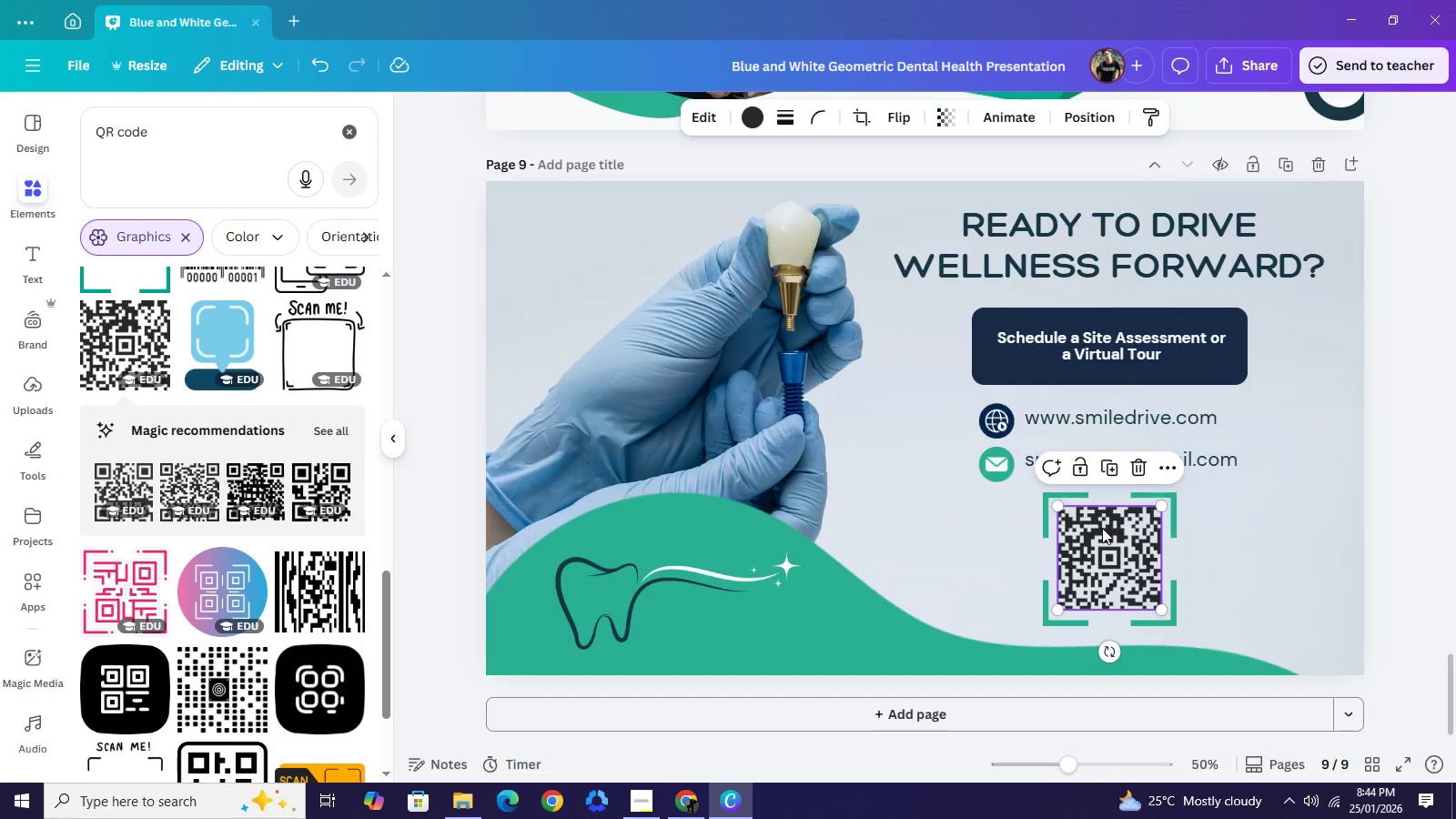 
key(ArrowRight)
 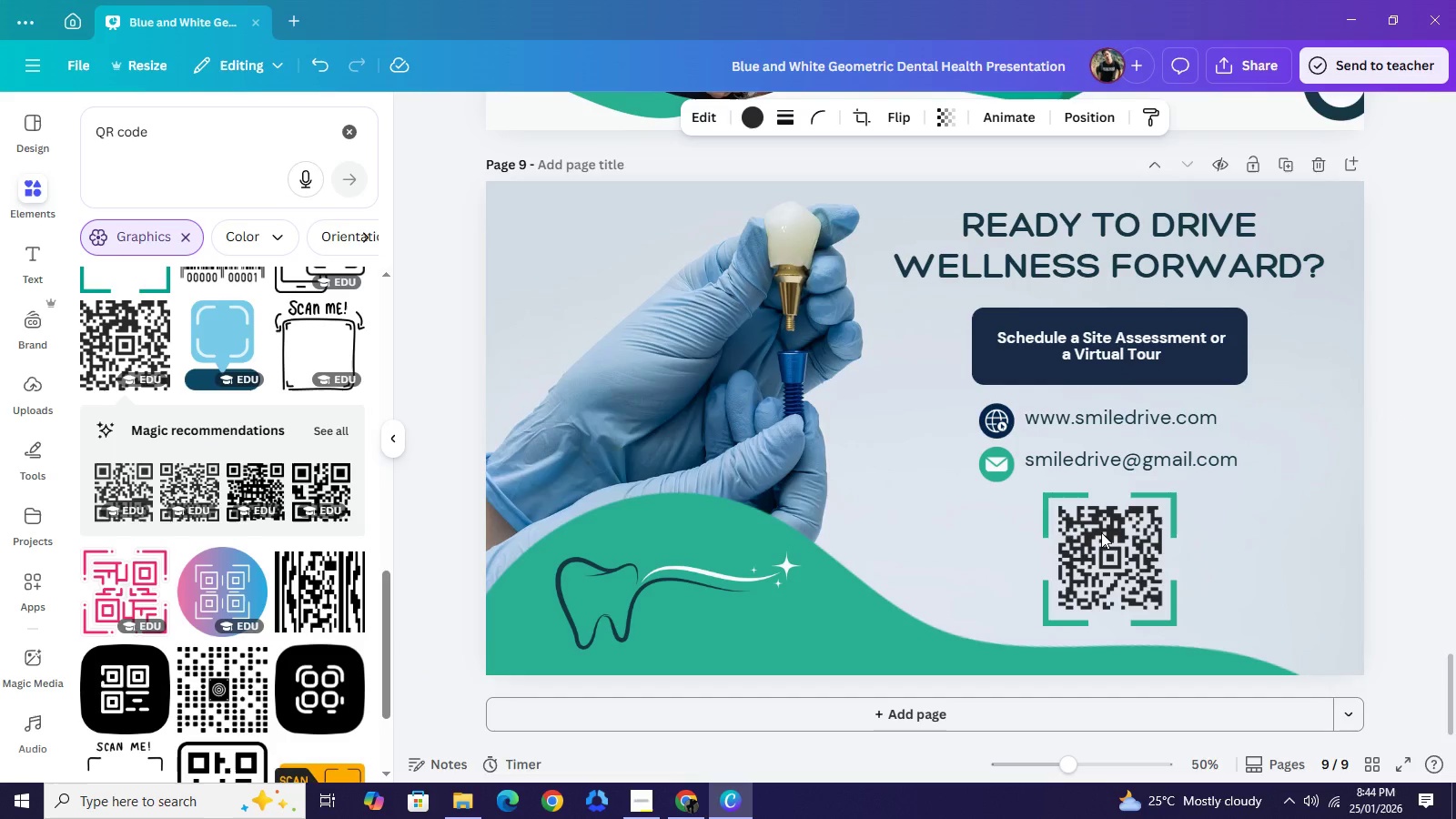 
key(ArrowRight)
 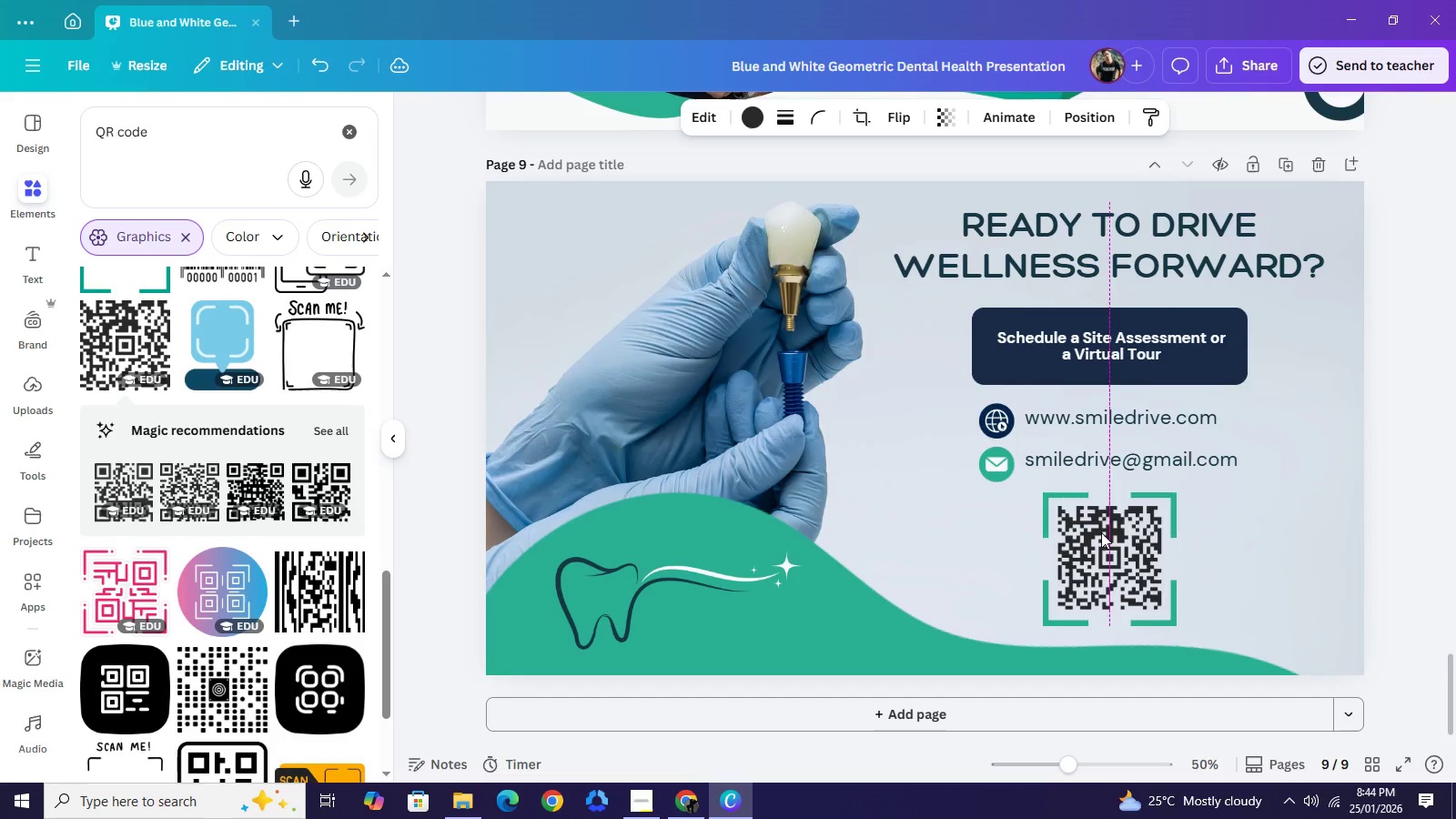 
key(ArrowLeft)
 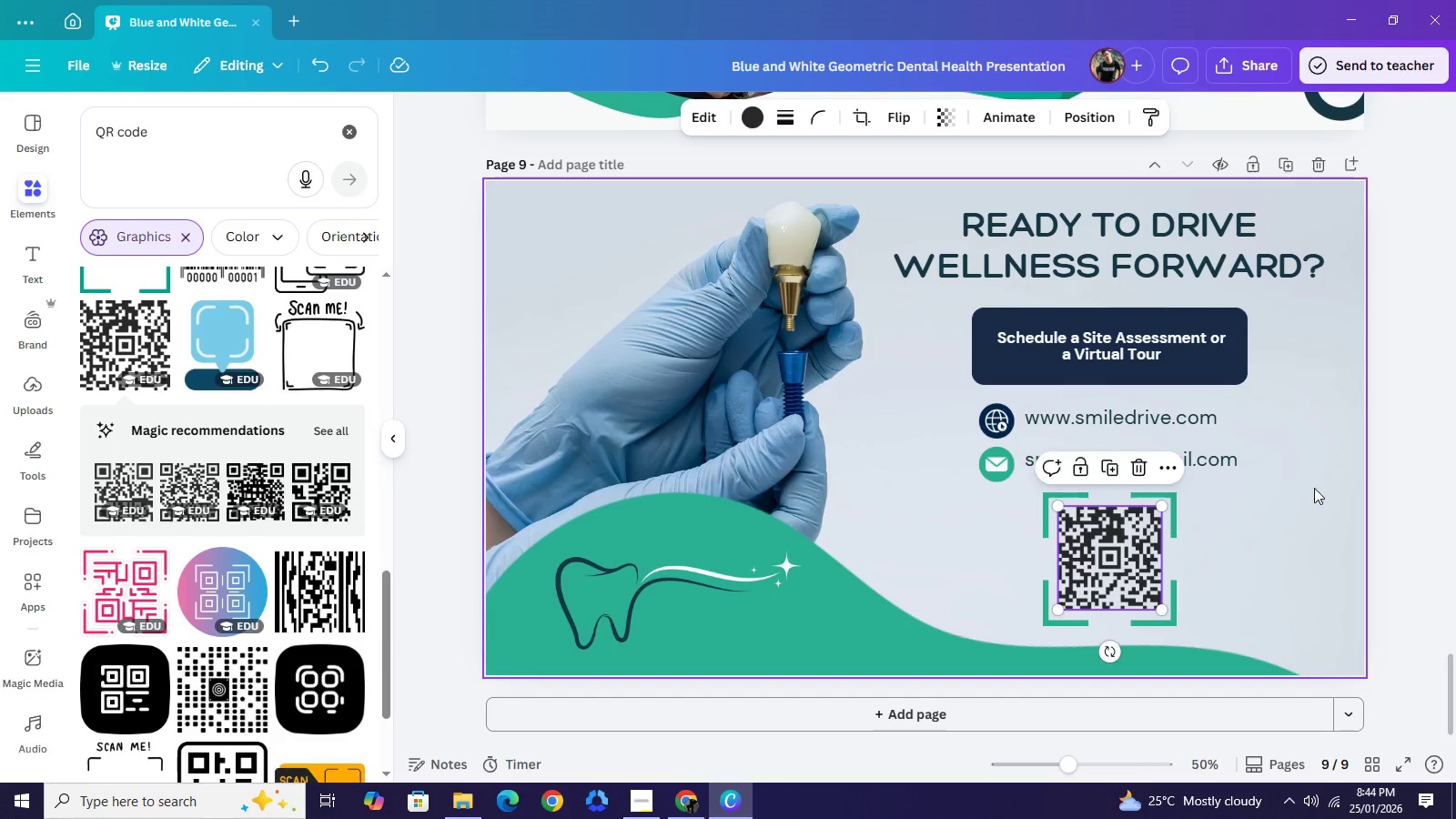 
key(ArrowDown)
 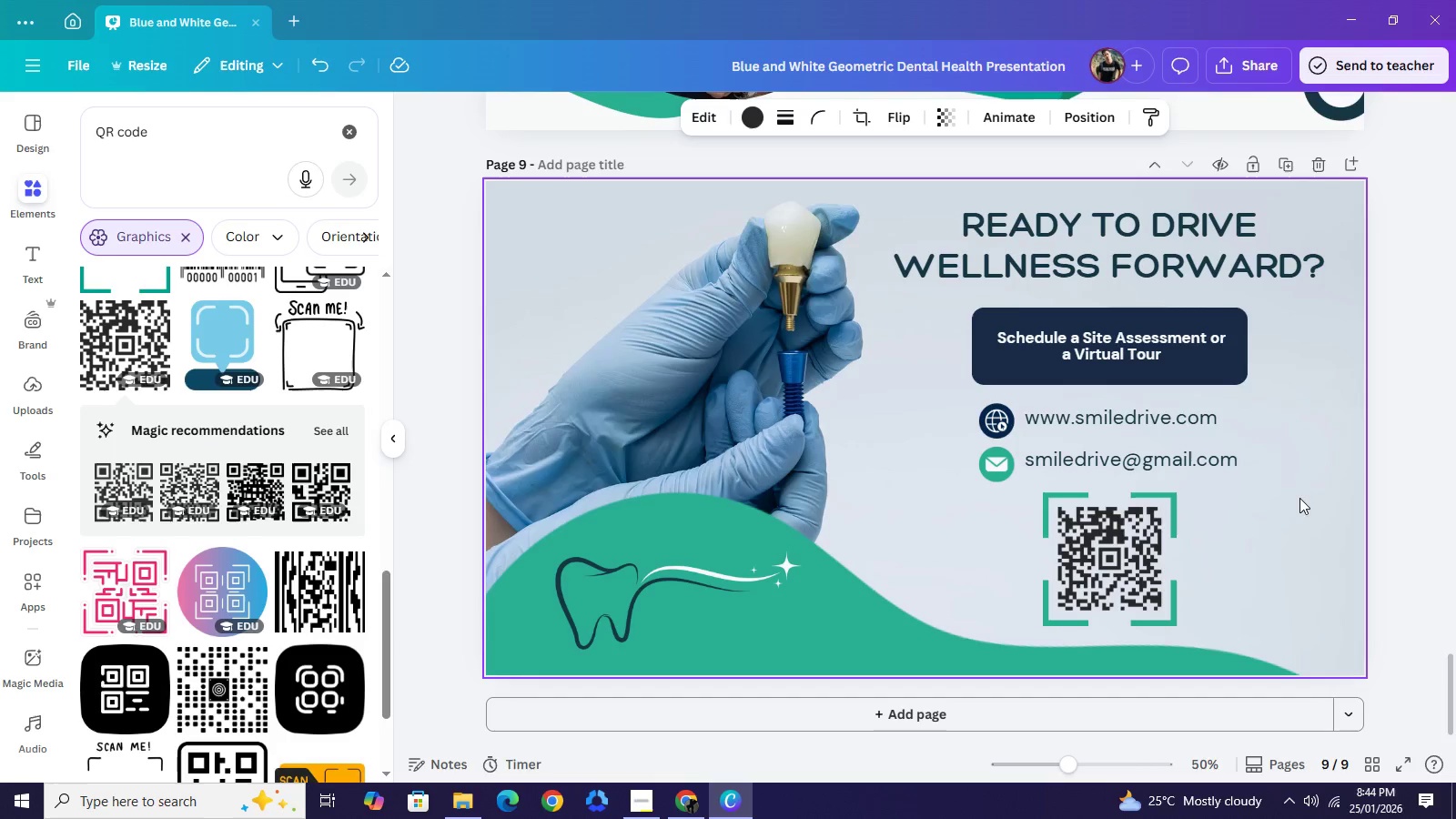 
key(ArrowDown)
 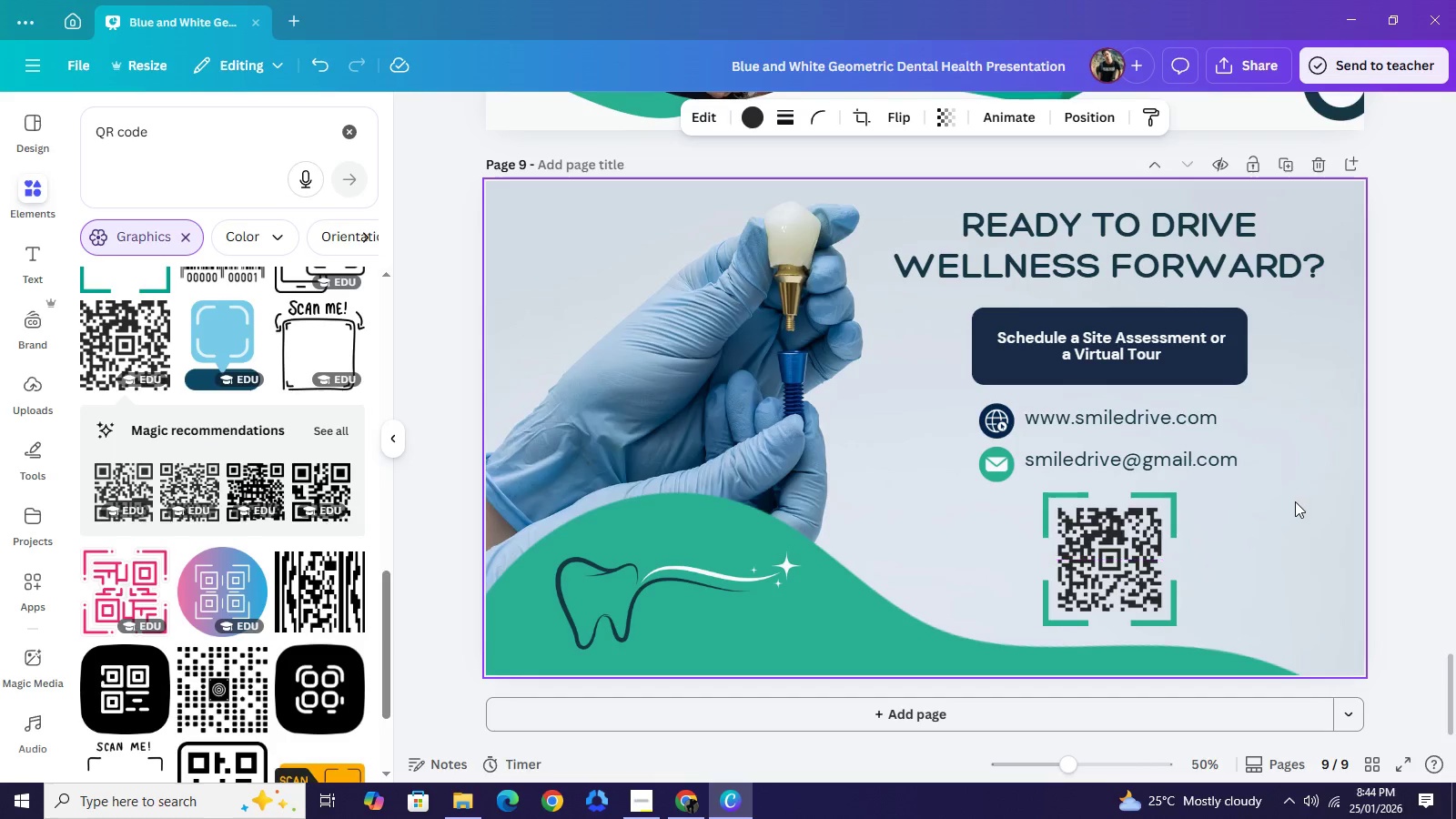 
key(ArrowDown)
 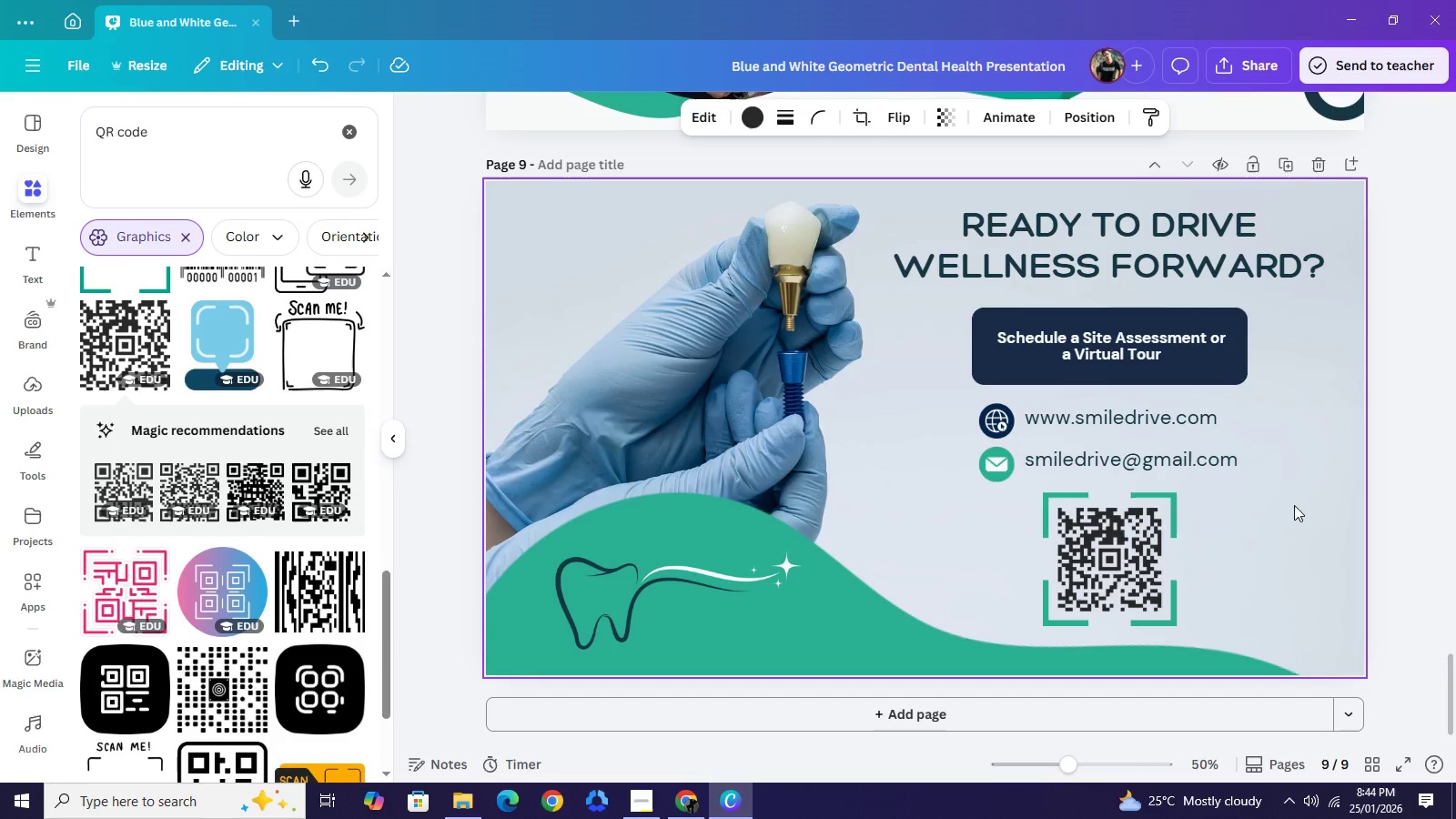 
key(ArrowDown)
 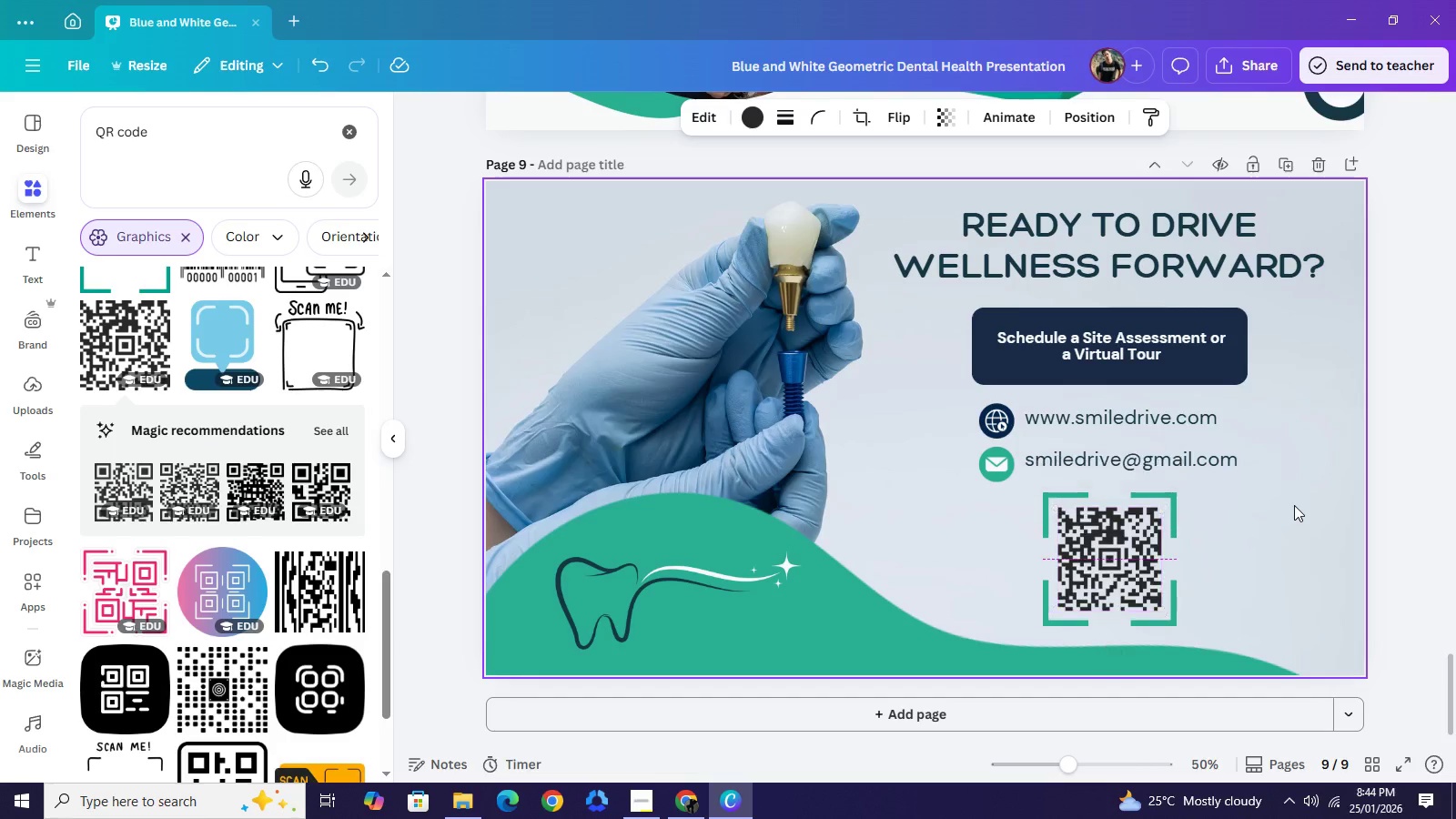 
key(ArrowUp)
 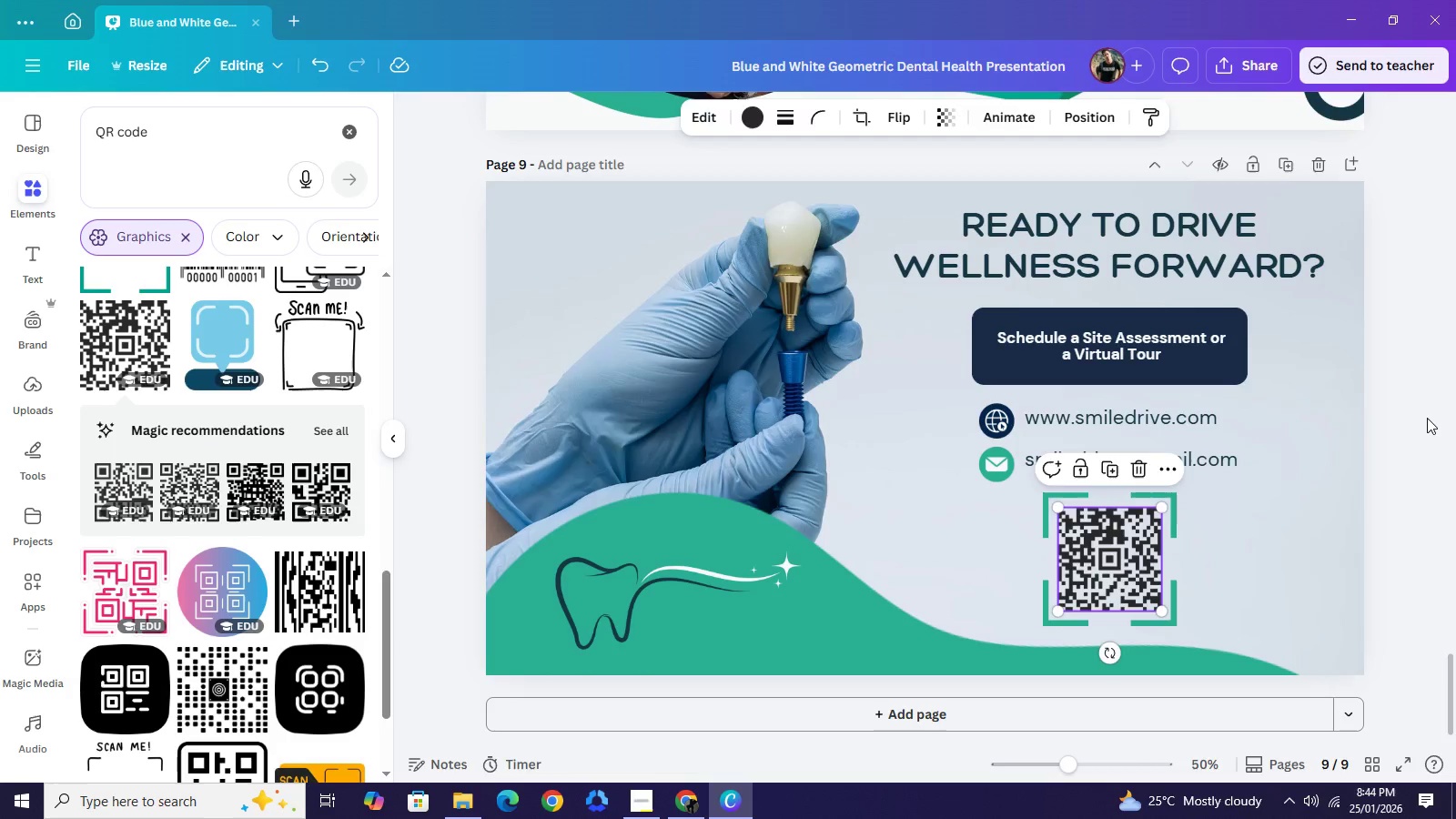 
left_click([1427, 418])
 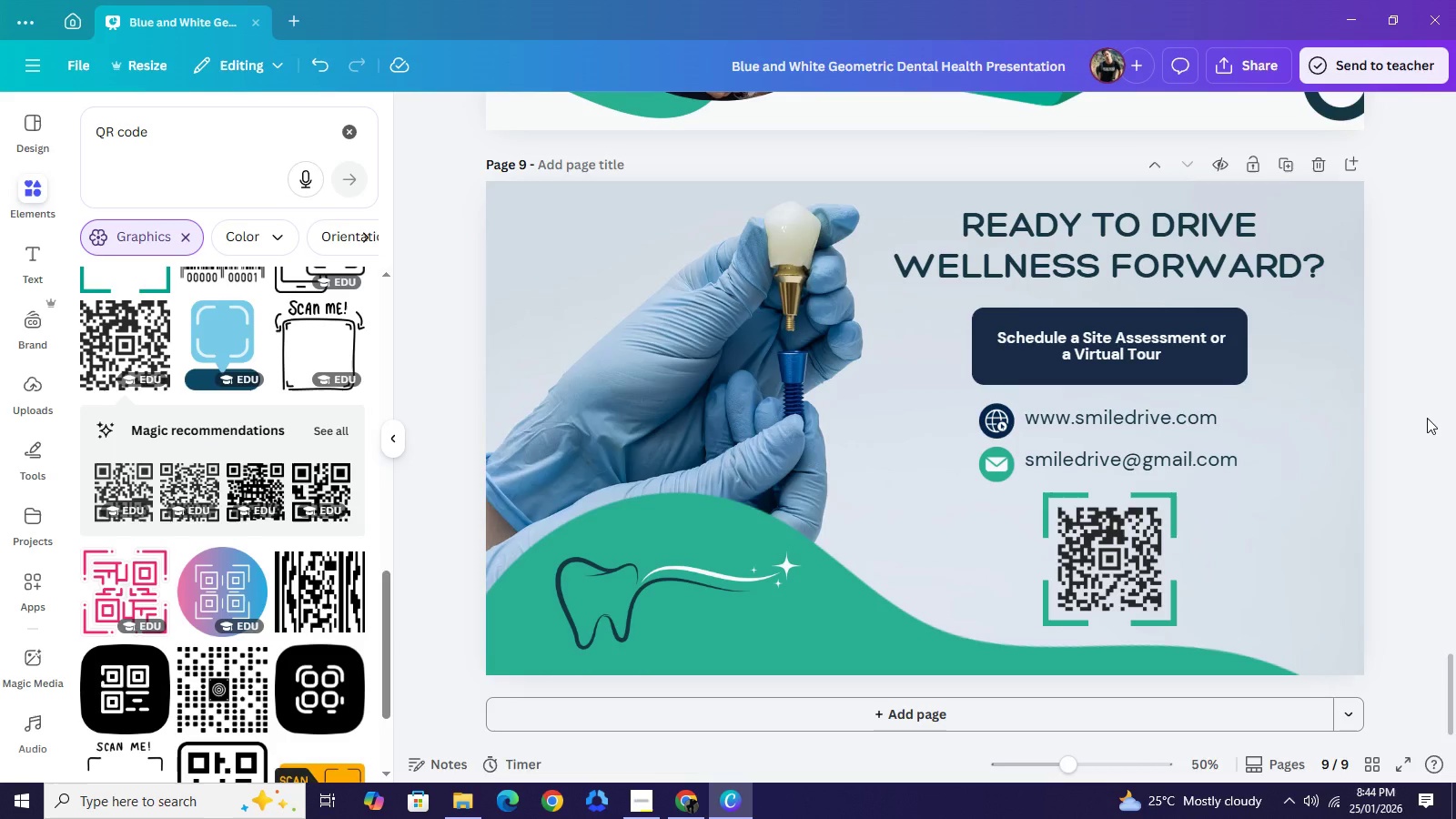 
left_click([1427, 418])
 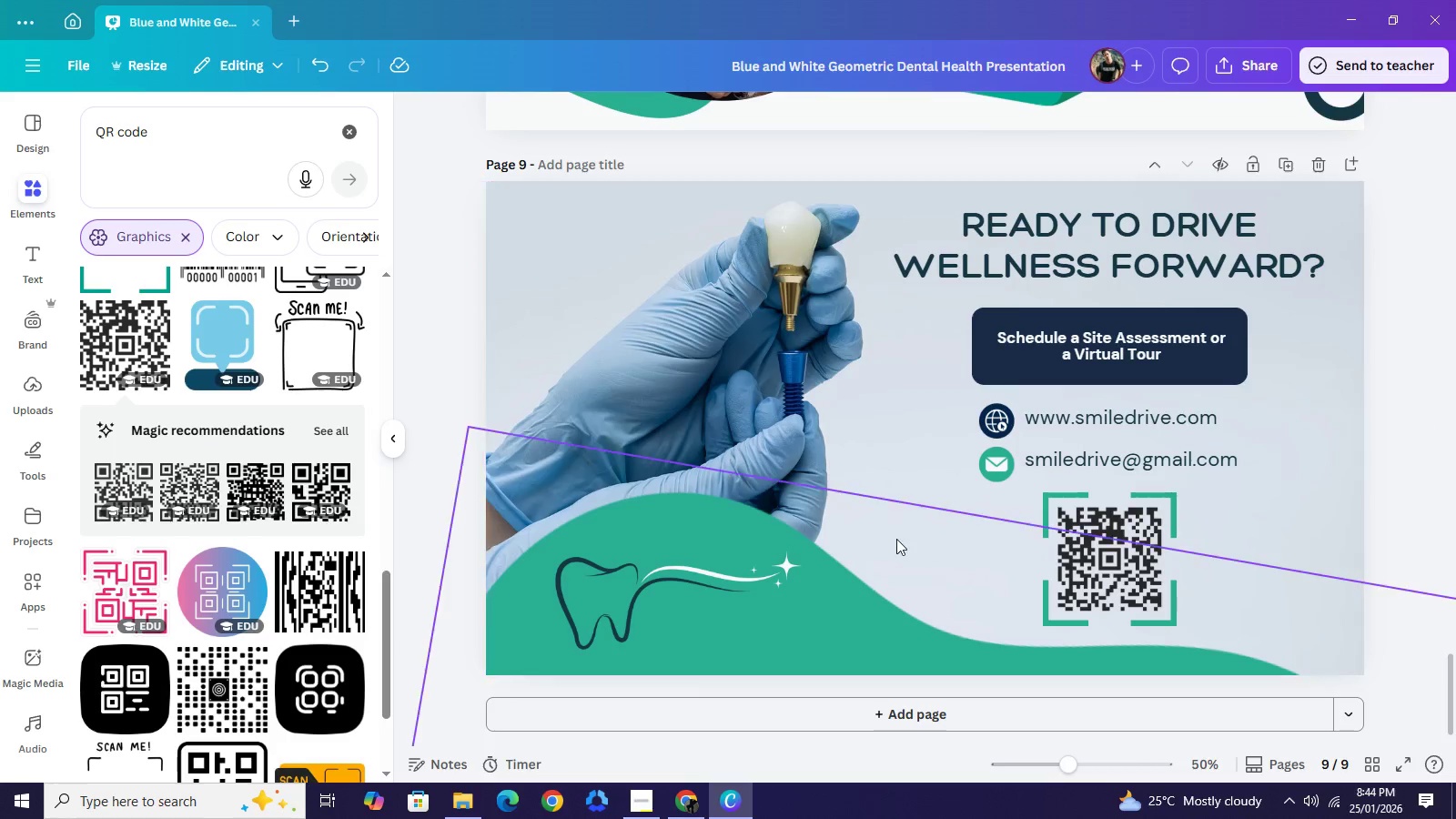 
scroll: coordinate [895, 536], scroll_direction: up, amount: 7.0
 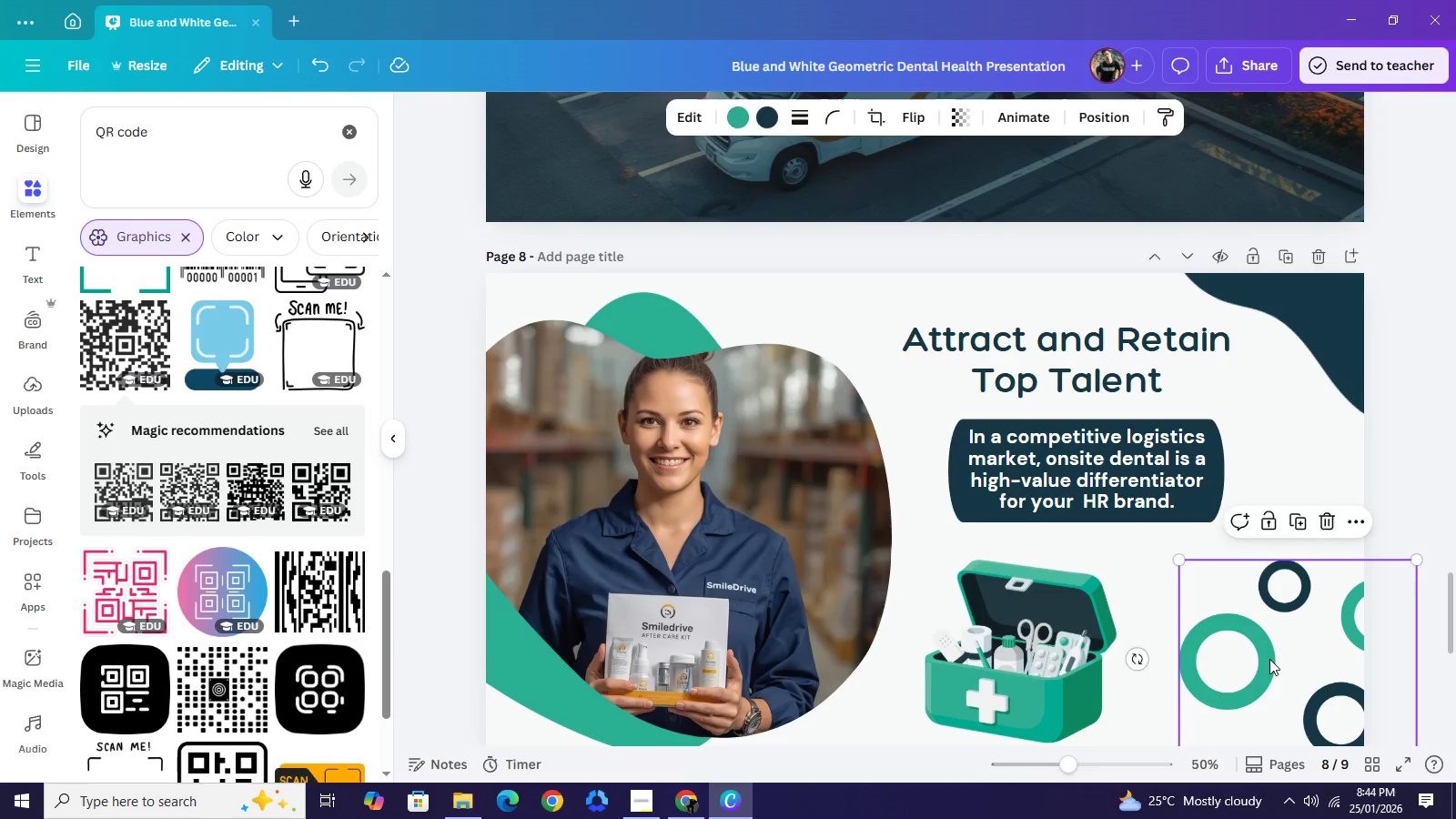 
left_click([1269, 659])
 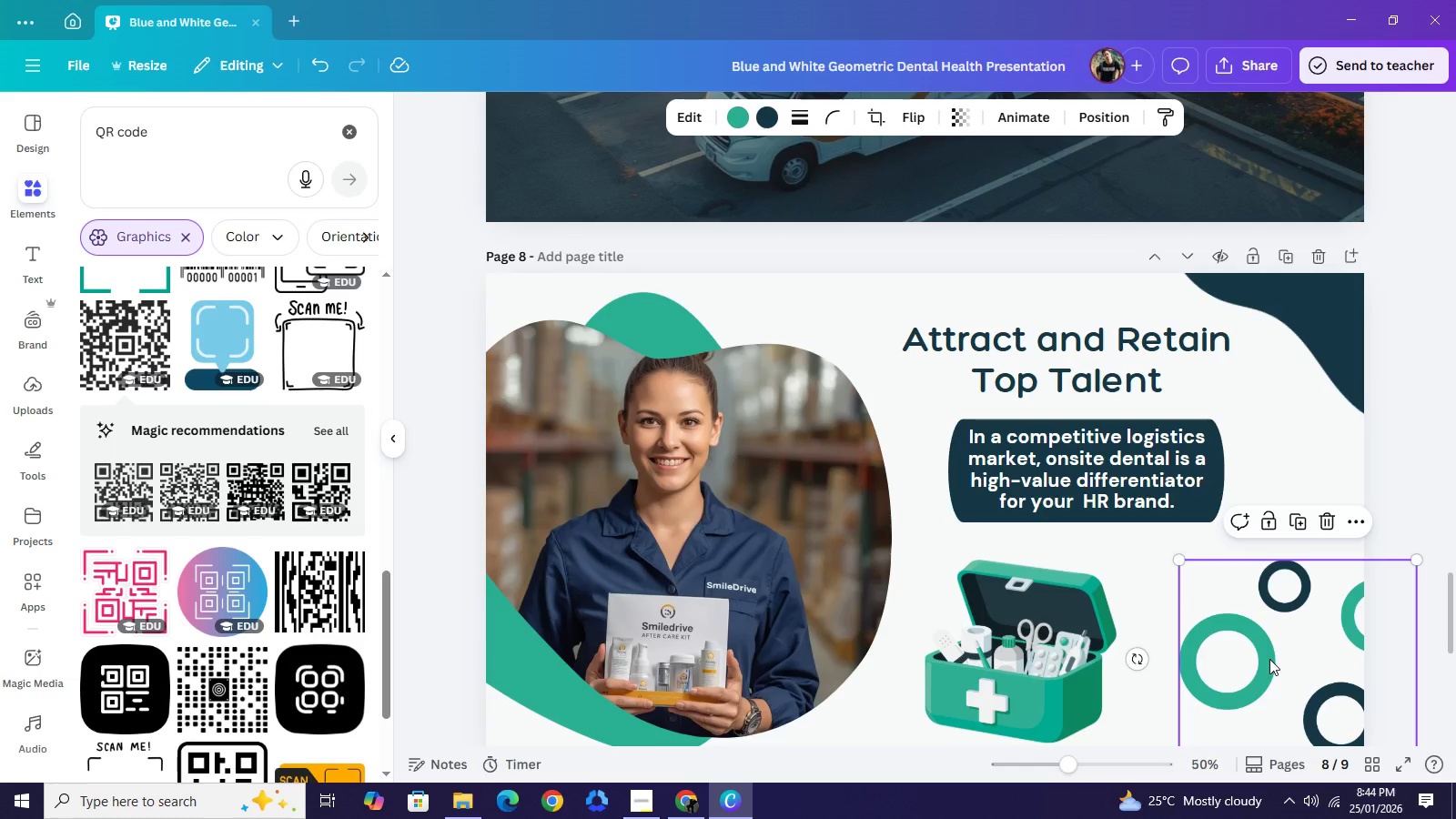 
key(Control+C)
 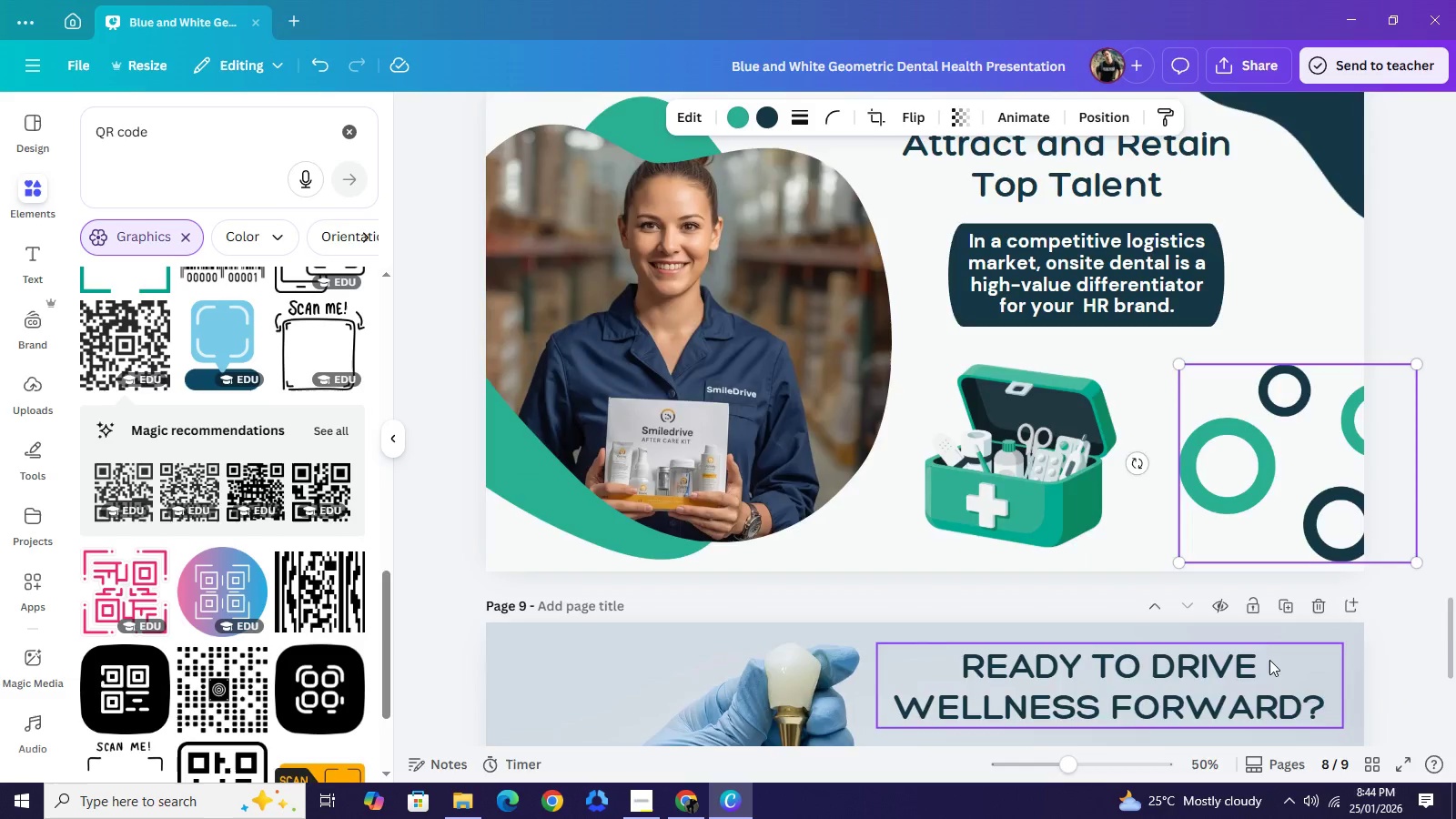 
scroll: coordinate [1269, 662], scroll_direction: down, amount: 8.0
 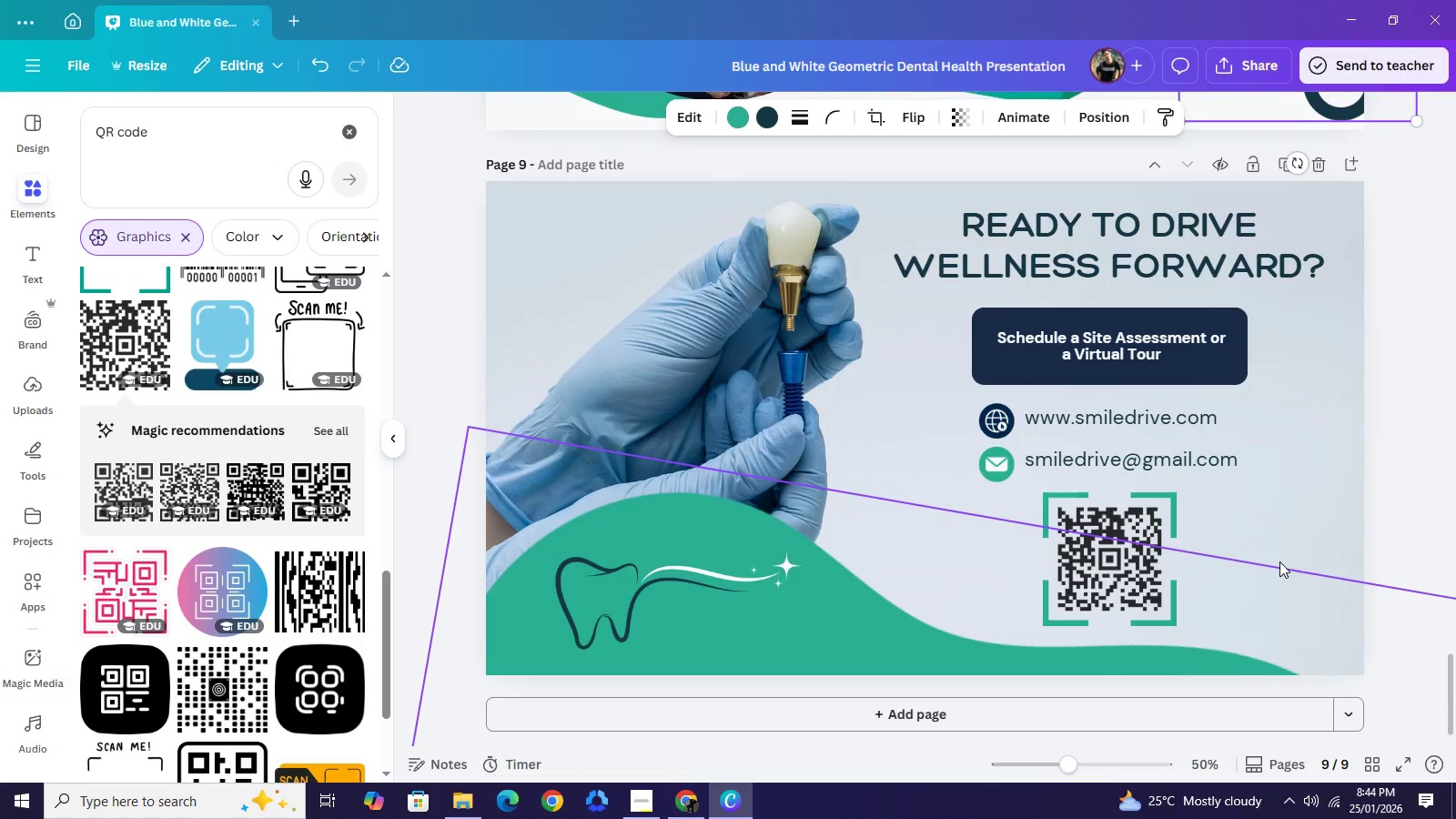 
key(Control+ControlLeft)
 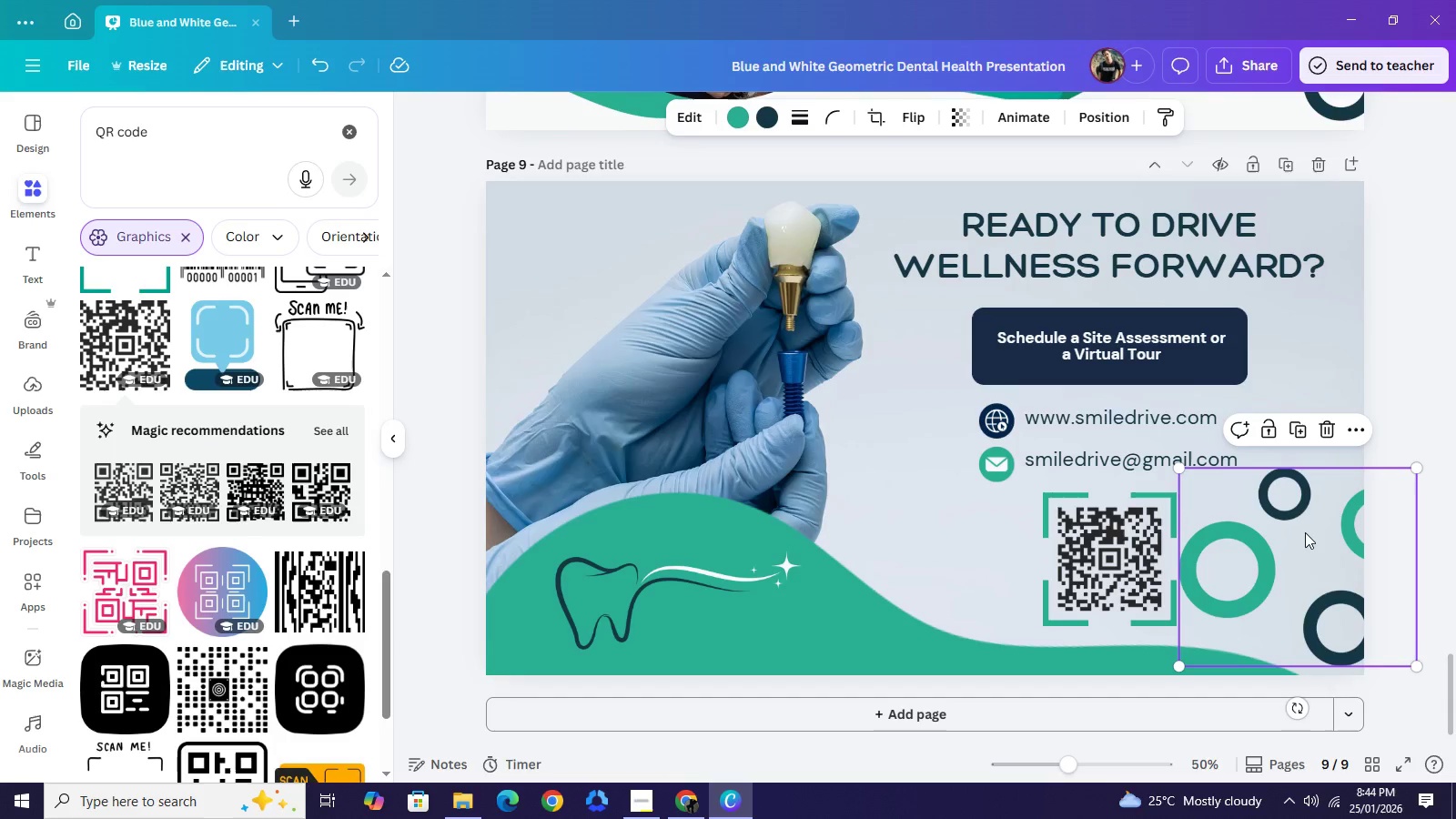 
key(Control+V)
 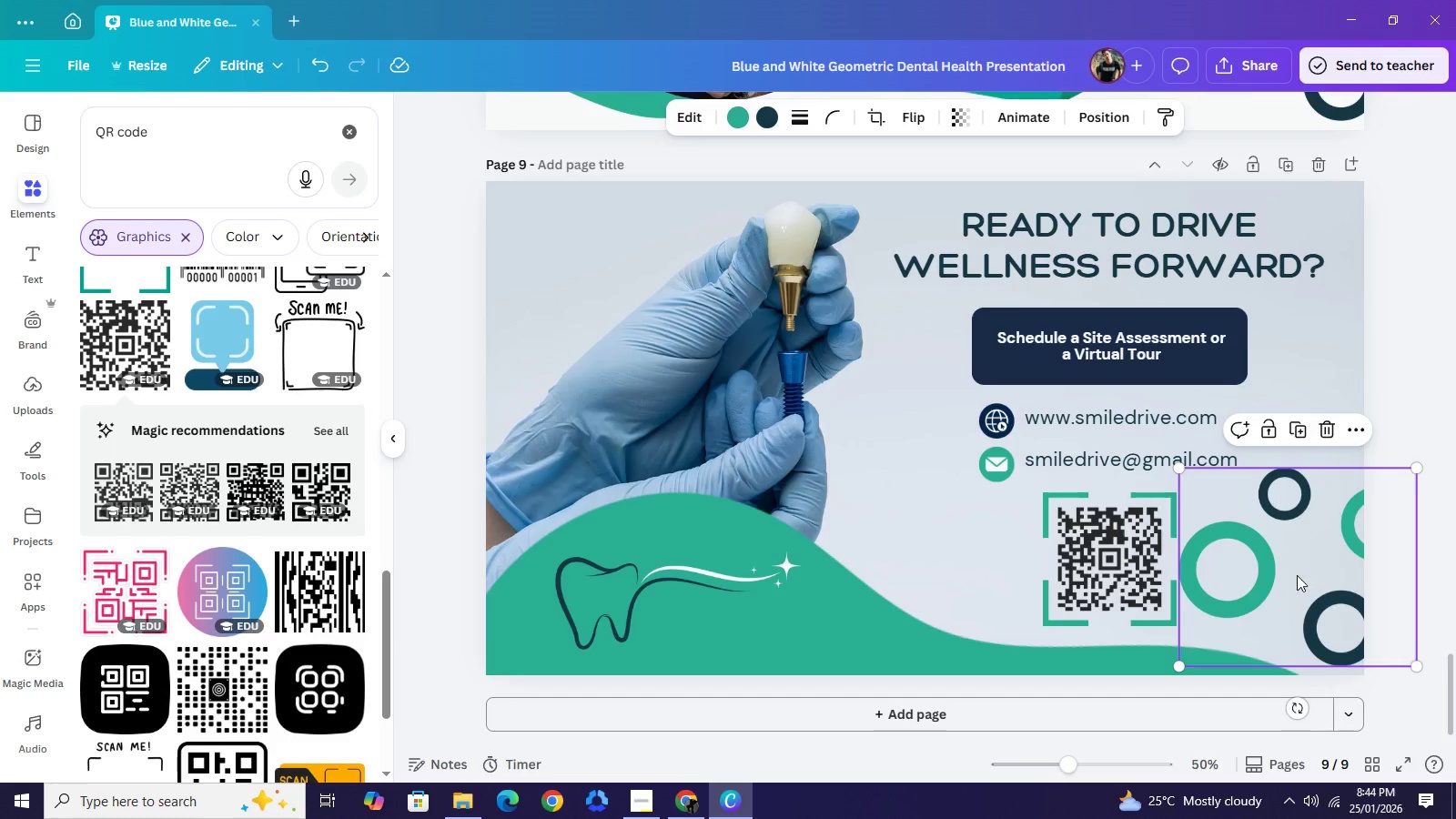 
left_click_drag(start_coordinate=[1289, 568], to_coordinate=[1183, 540])
 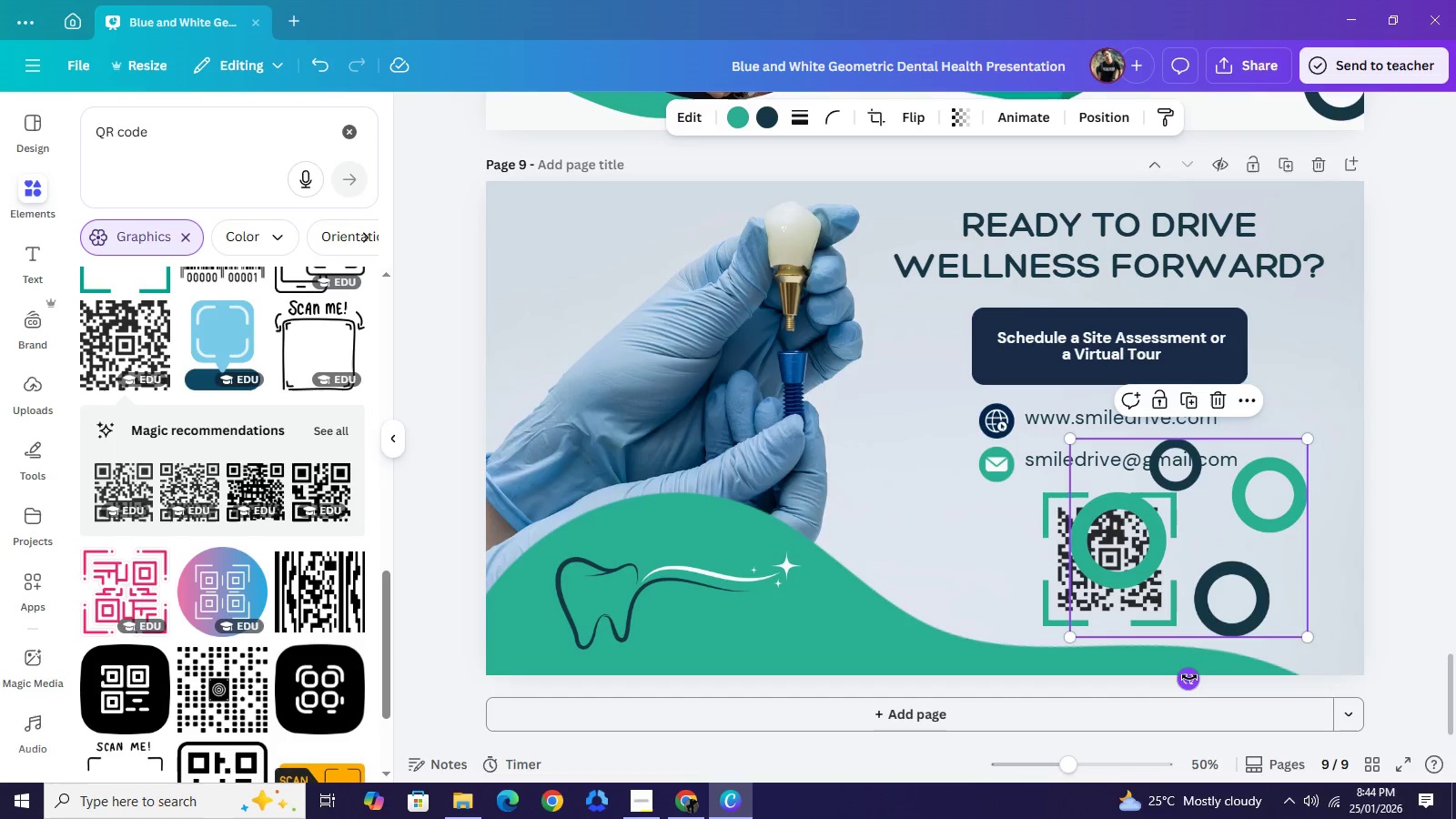 
left_click_drag(start_coordinate=[1189, 677], to_coordinate=[1262, 649])
 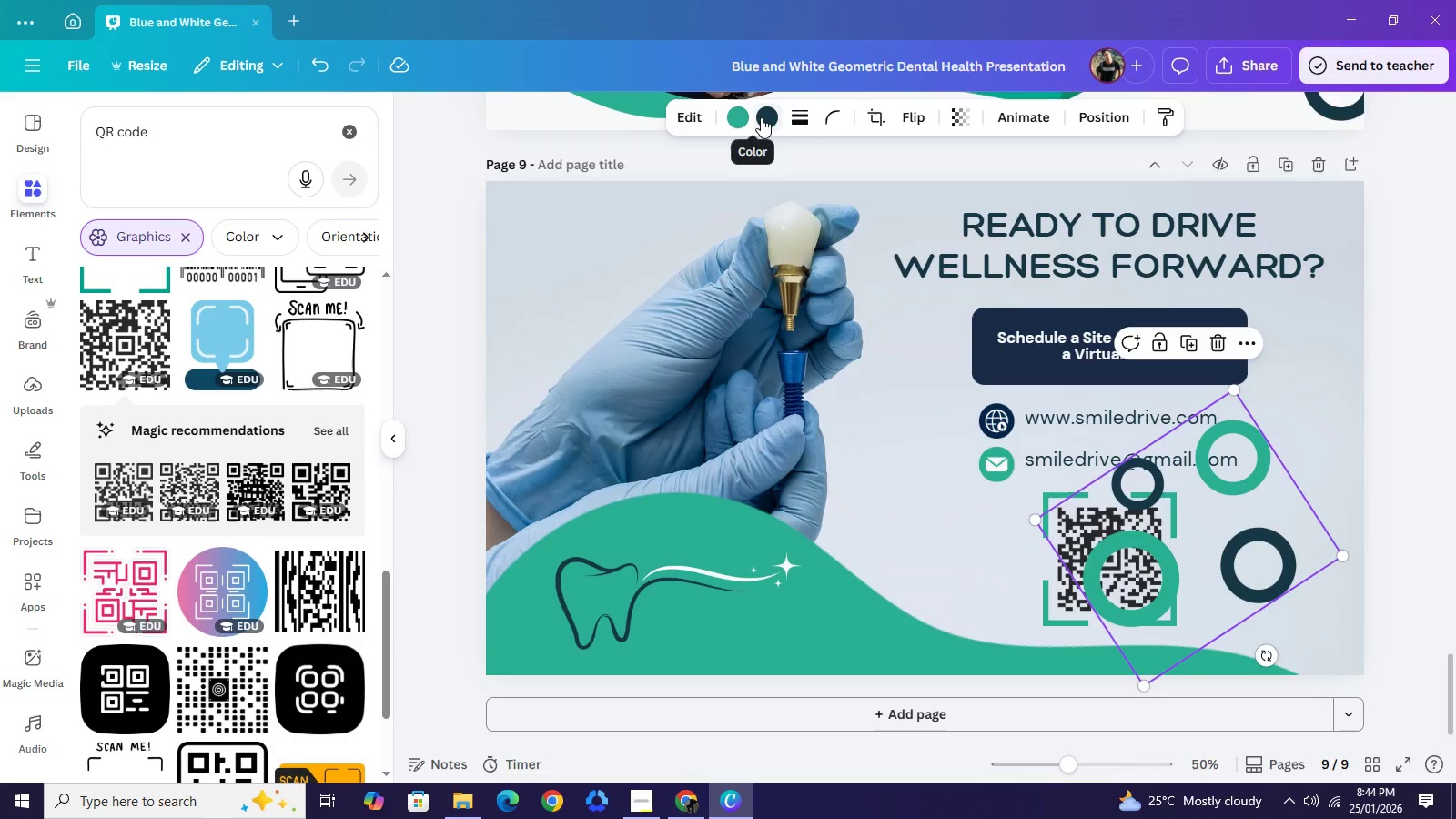 
left_click([761, 117])
 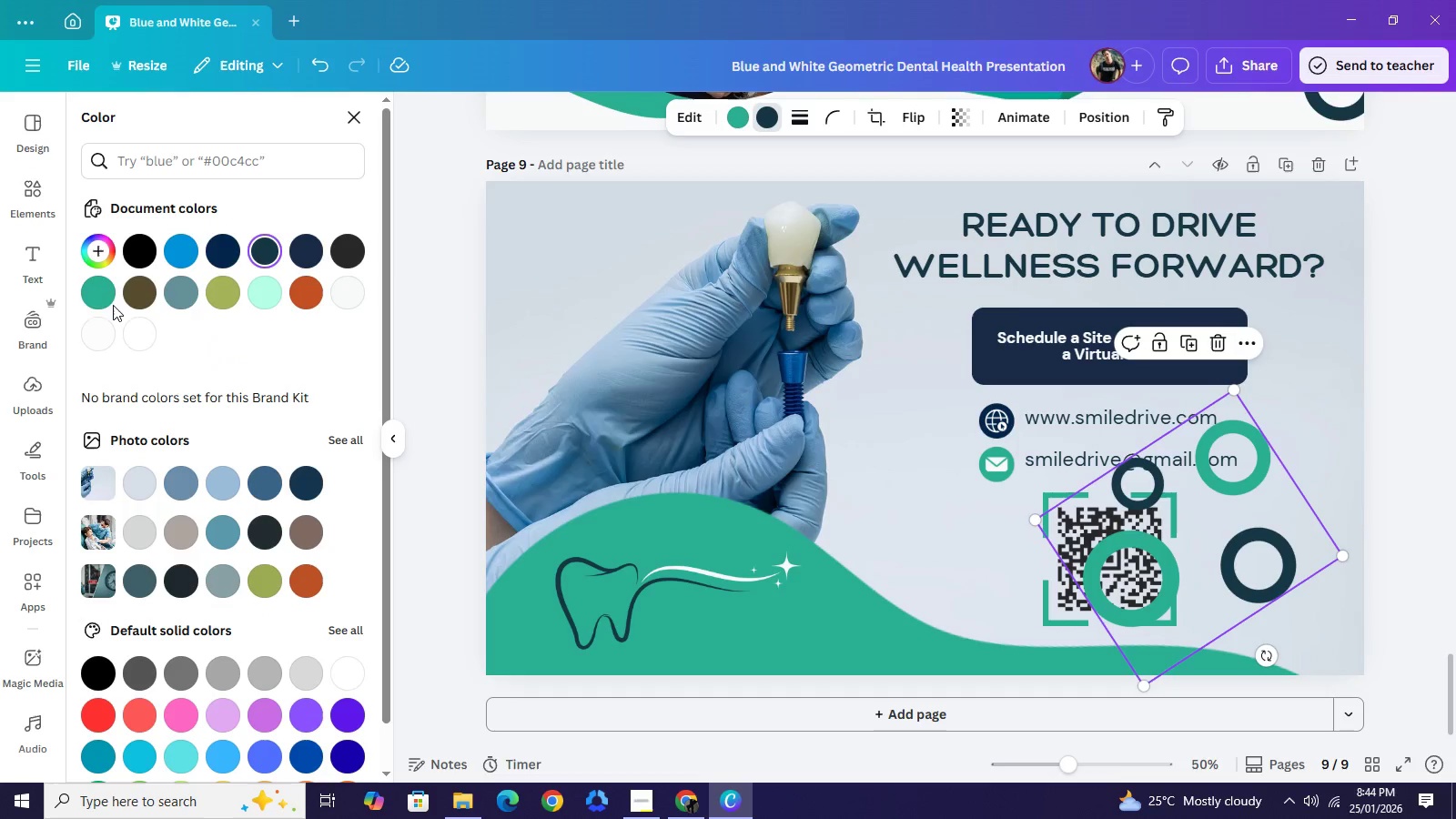 
left_click([91, 301])
 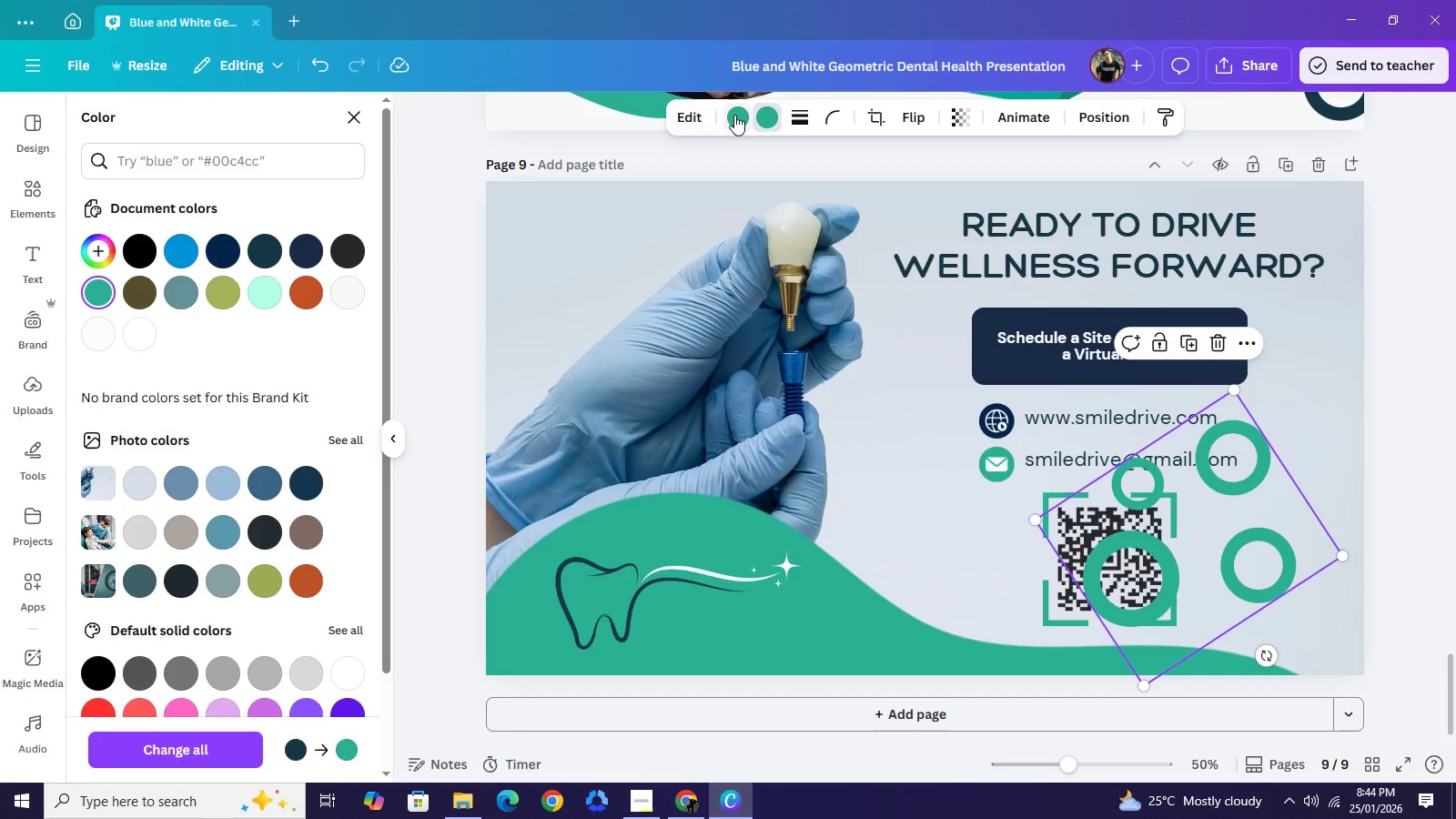 
left_click([734, 115])
 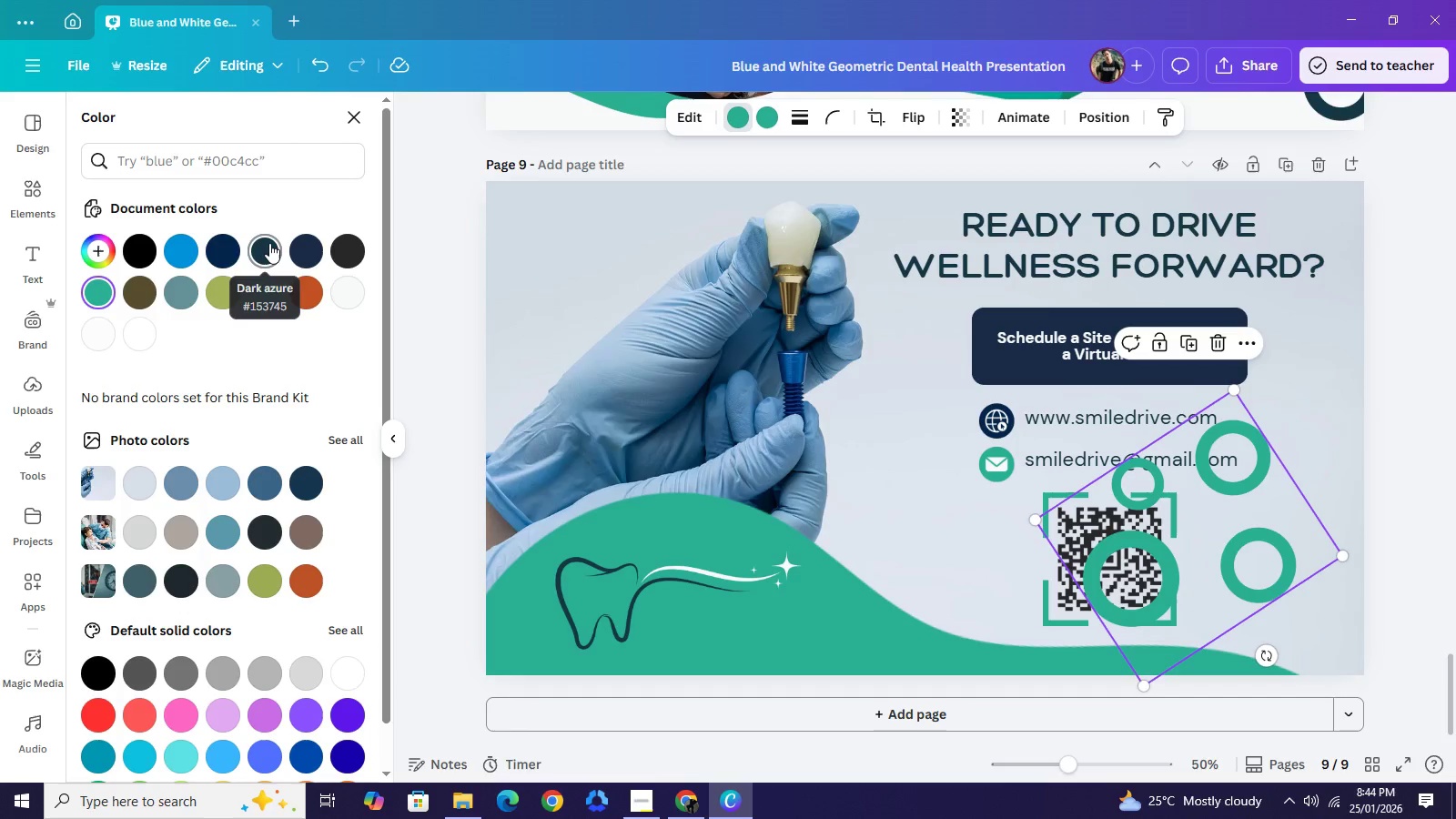 
left_click([269, 243])
 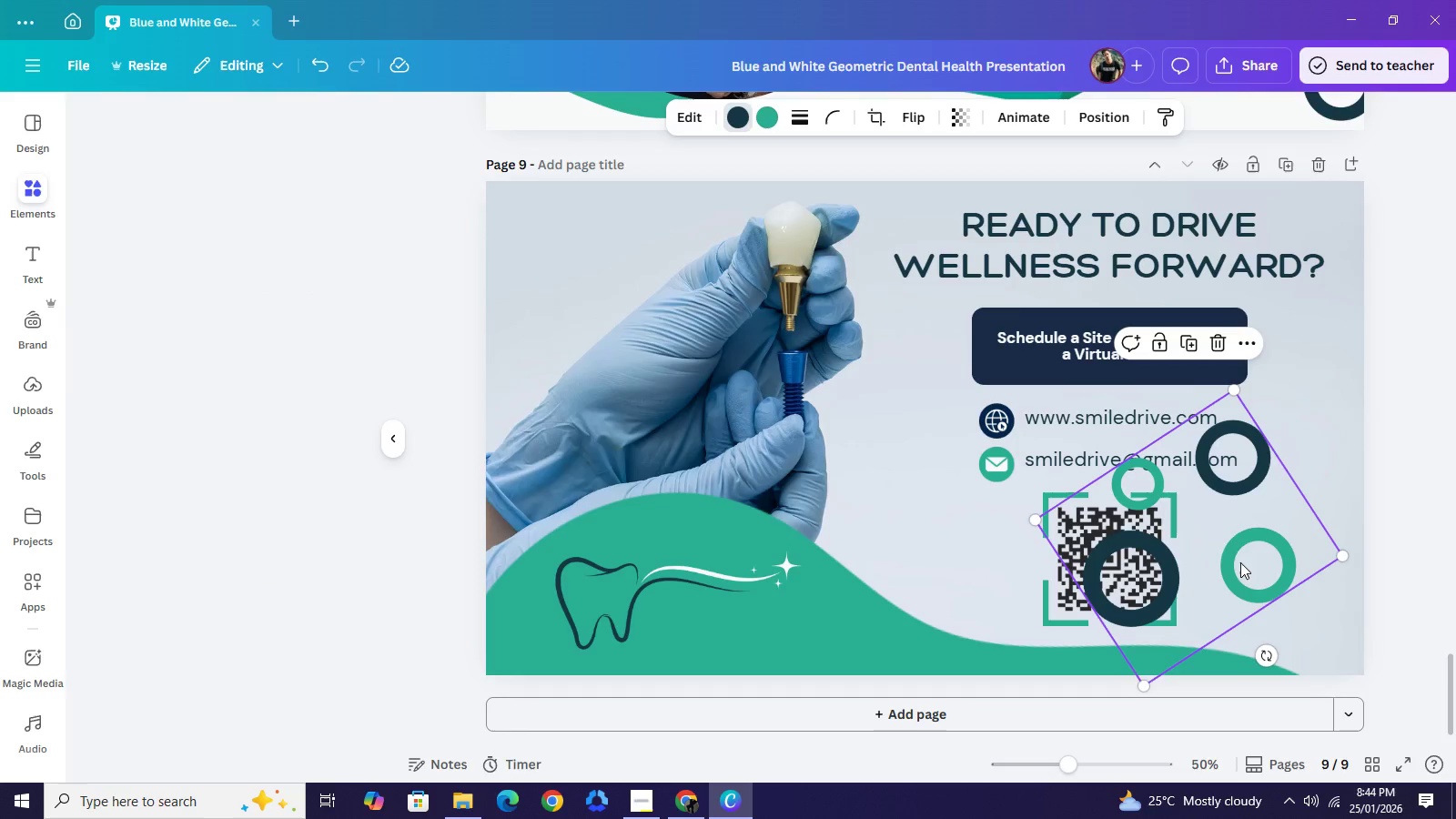 
left_click_drag(start_coordinate=[1240, 562], to_coordinate=[1360, 628])
 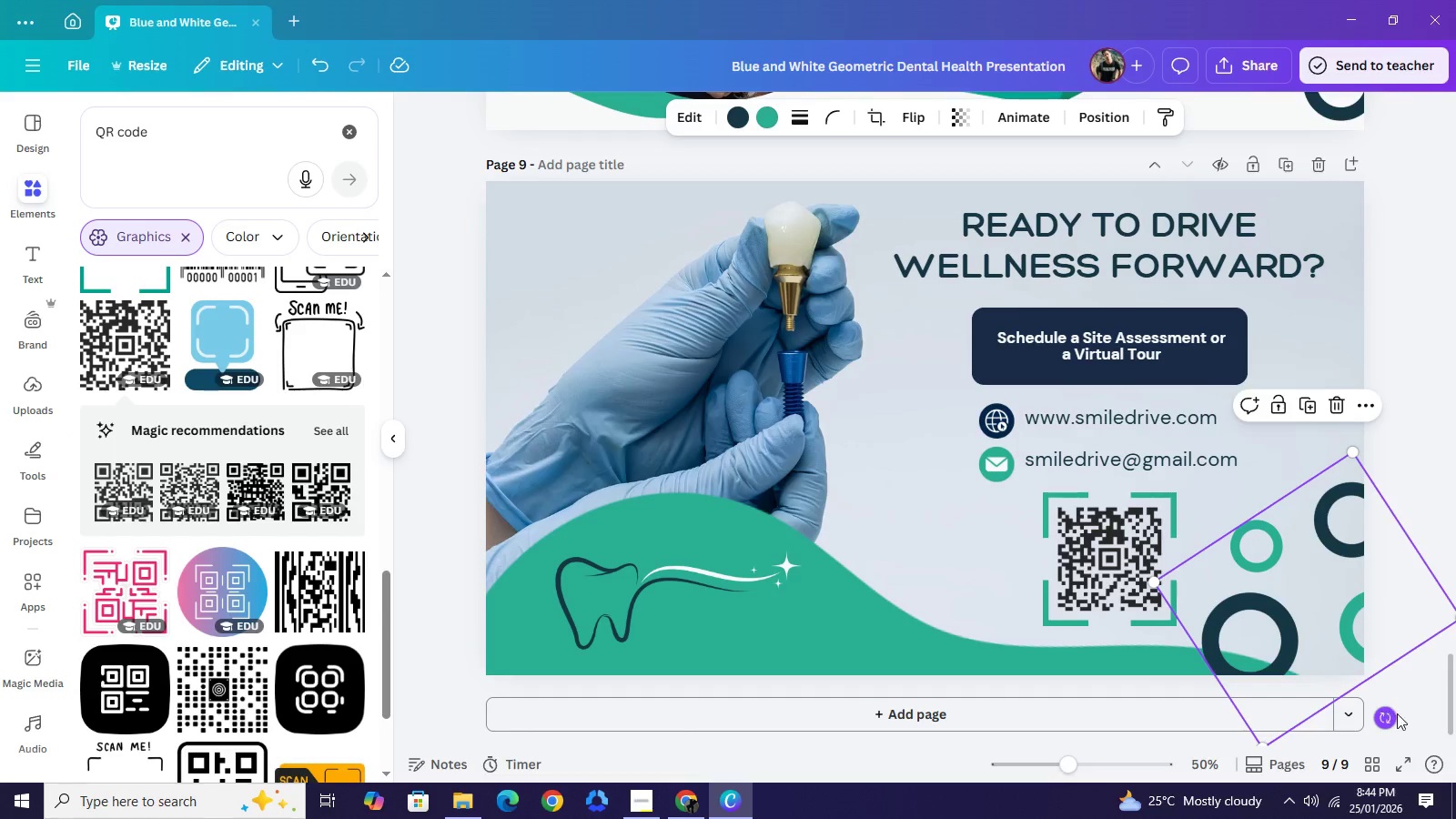 
left_click_drag(start_coordinate=[1393, 713], to_coordinate=[1423, 657])
 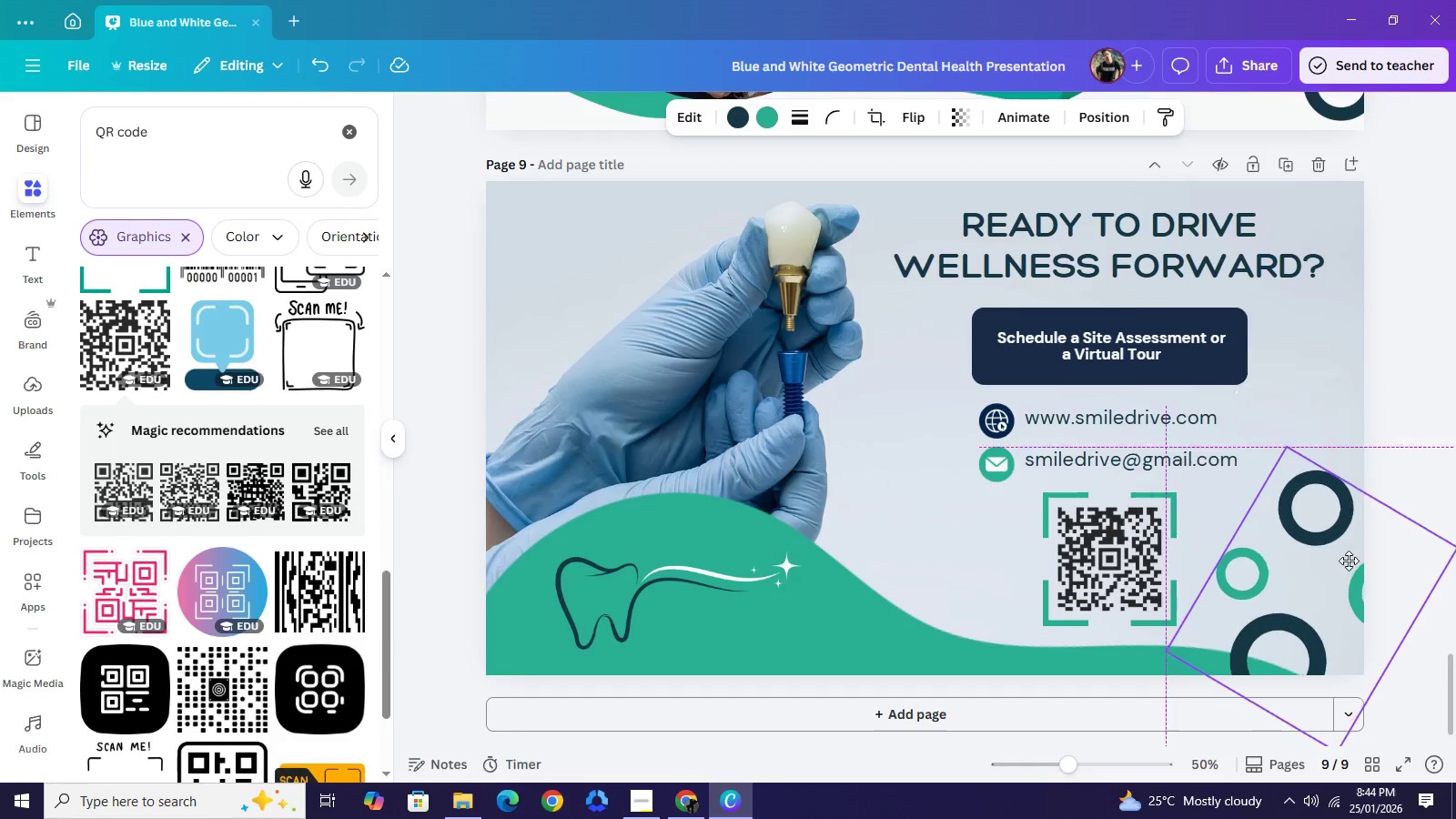 
left_click_drag(start_coordinate=[1326, 583], to_coordinate=[1366, 590])
 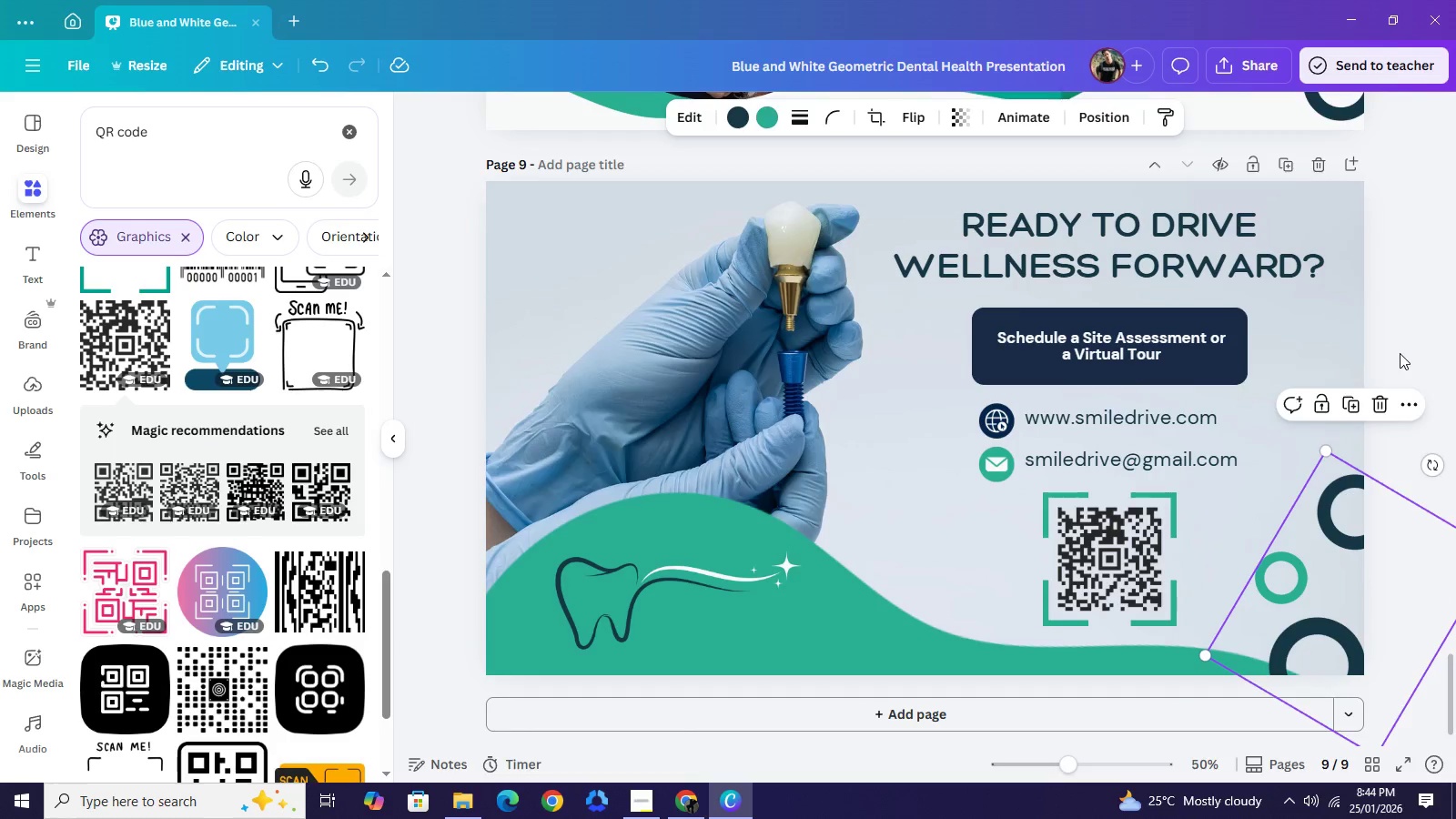 
left_click([1400, 353])
 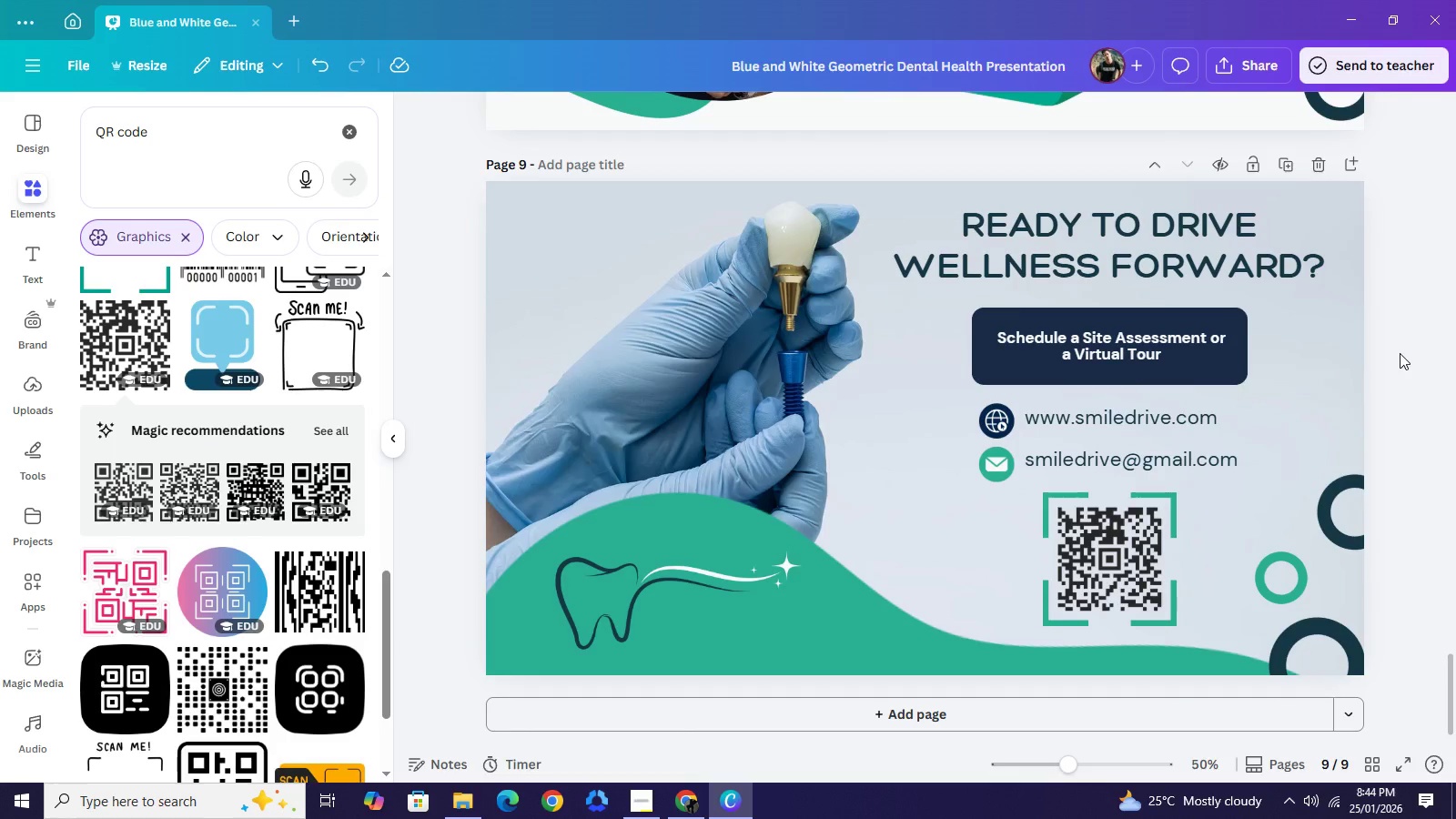 
left_click([1400, 353])
 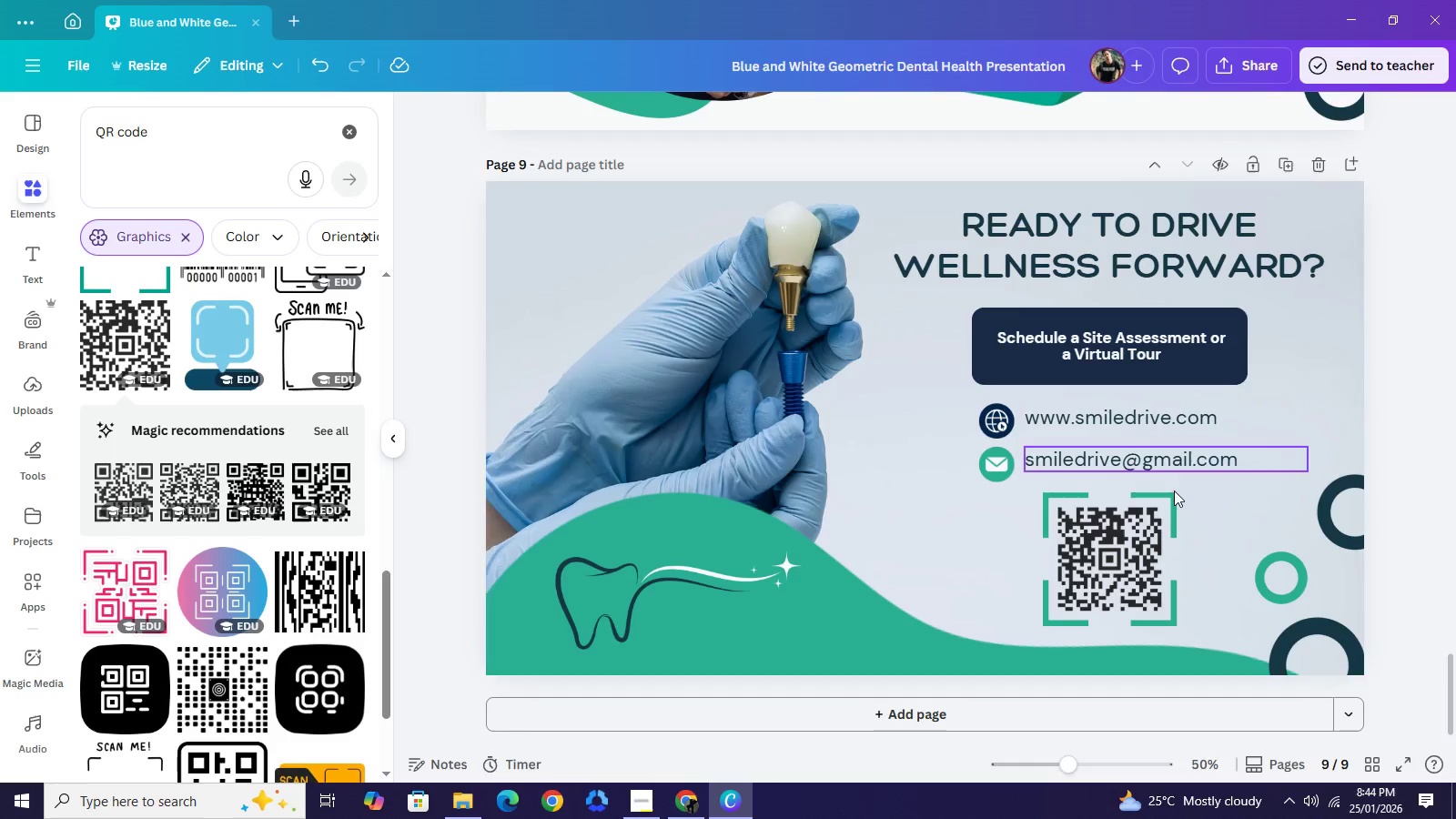 
left_click([1285, 562])
 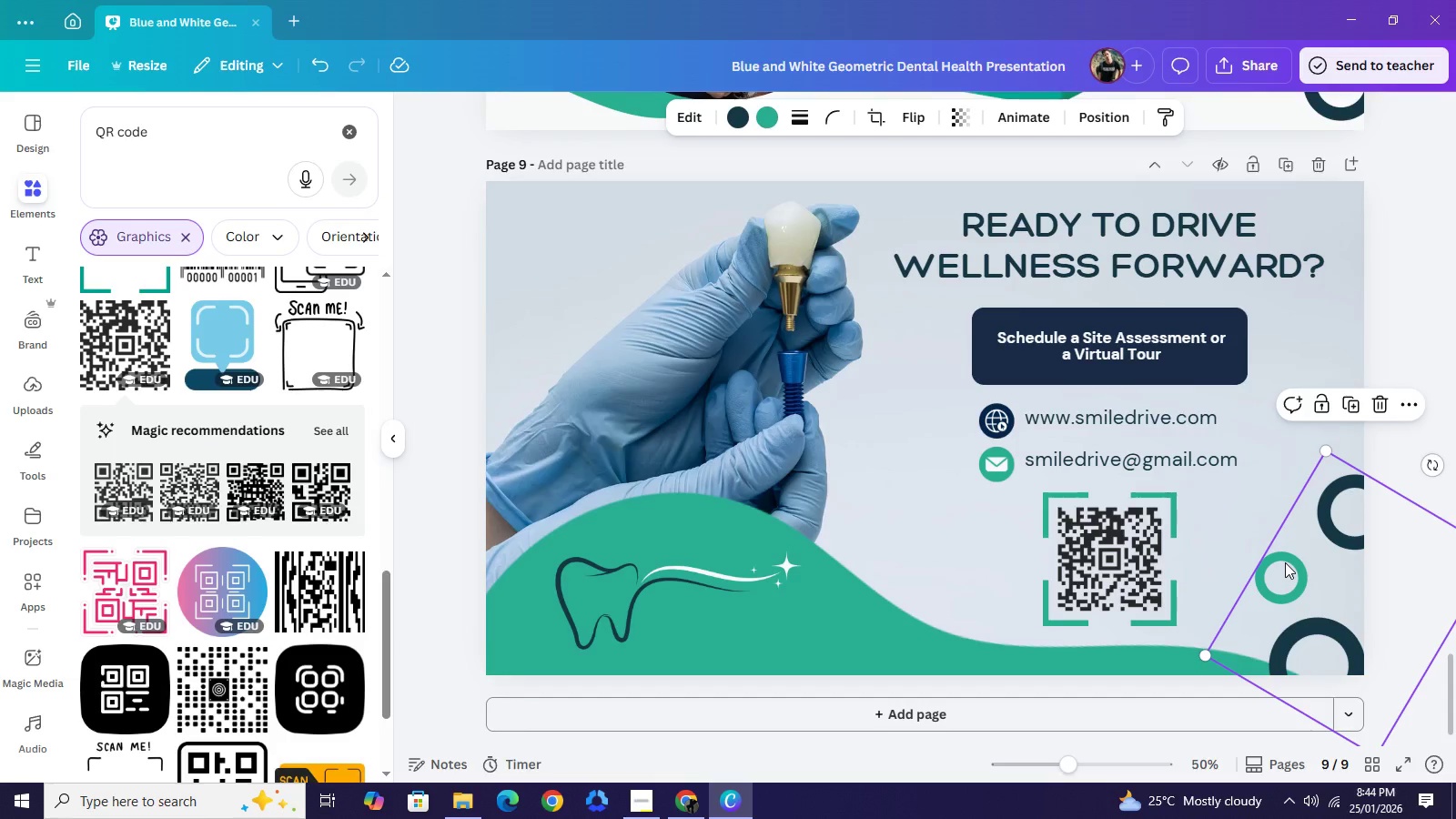 
key(Control+C)
 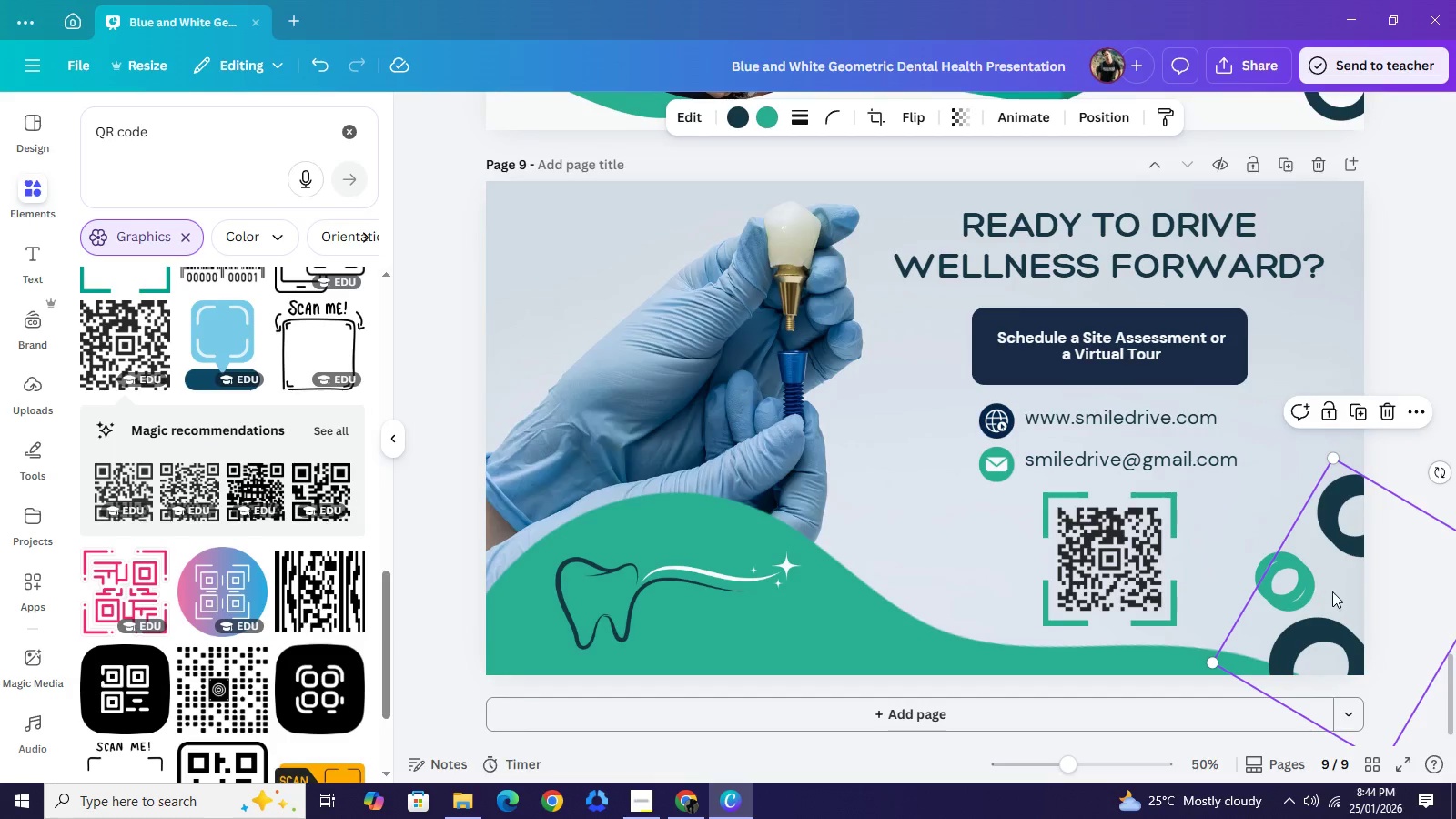 
key(Control+V)
 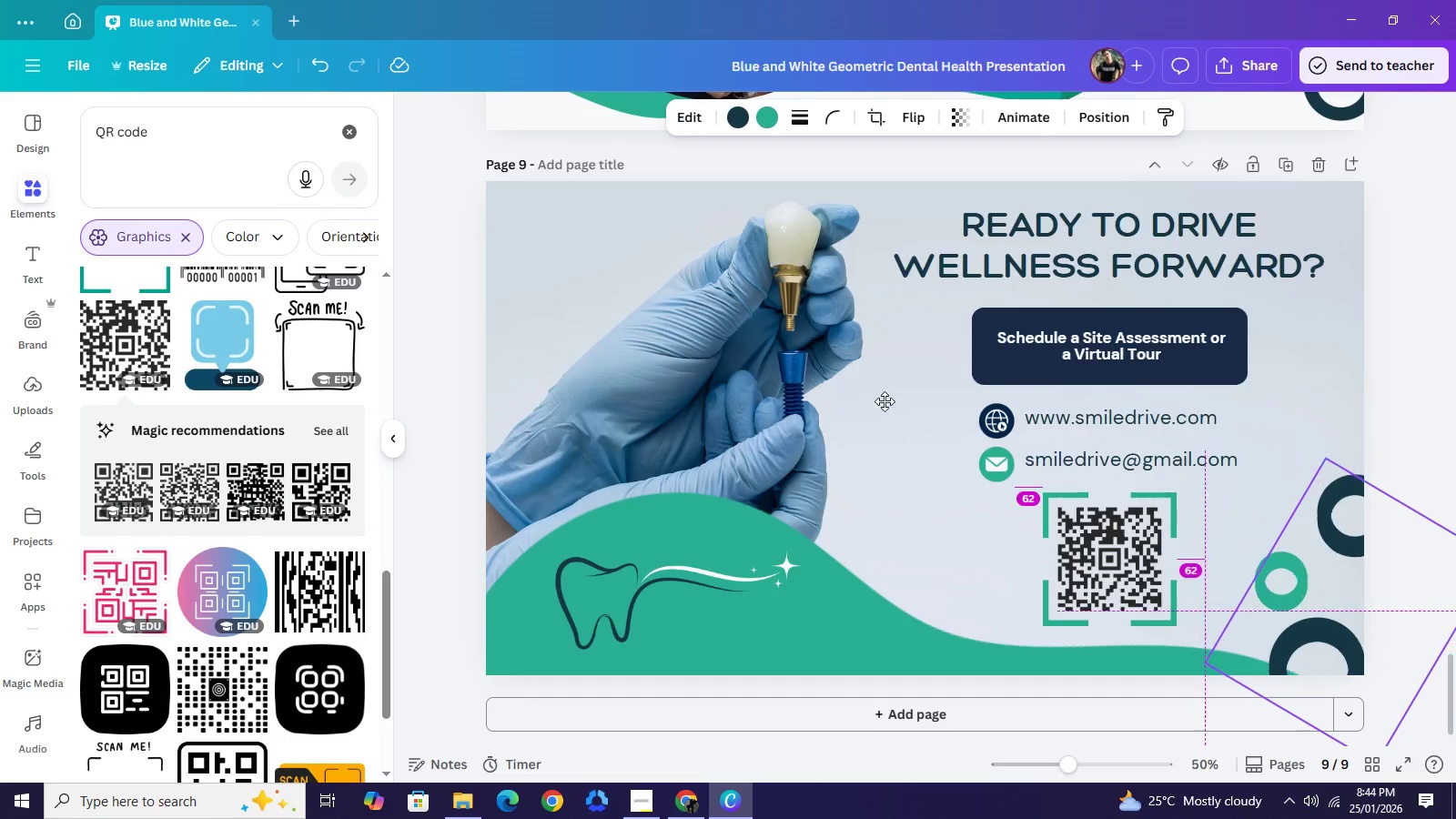 
left_click_drag(start_coordinate=[1340, 592], to_coordinate=[501, 163])
 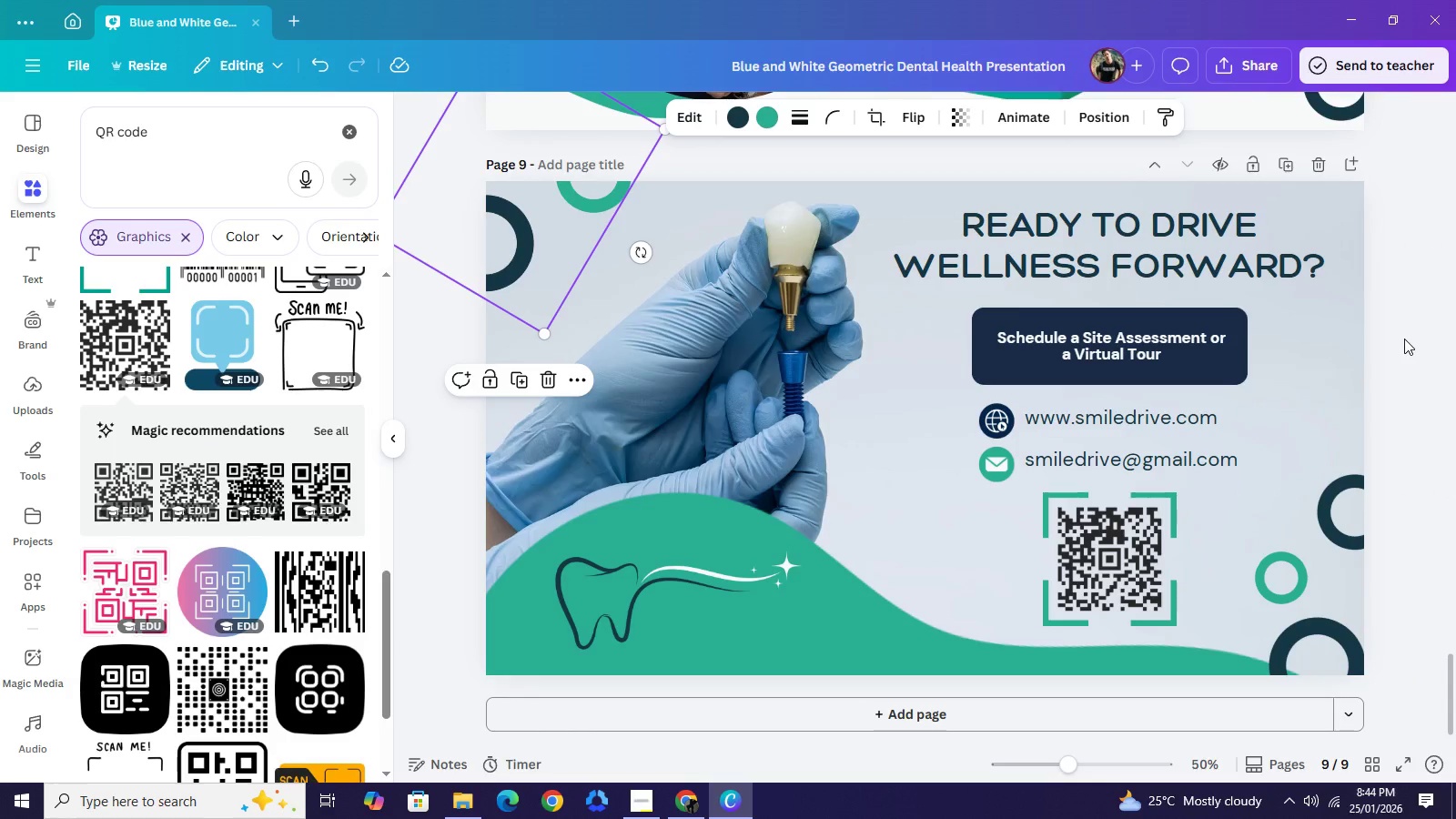 
left_click([1404, 339])
 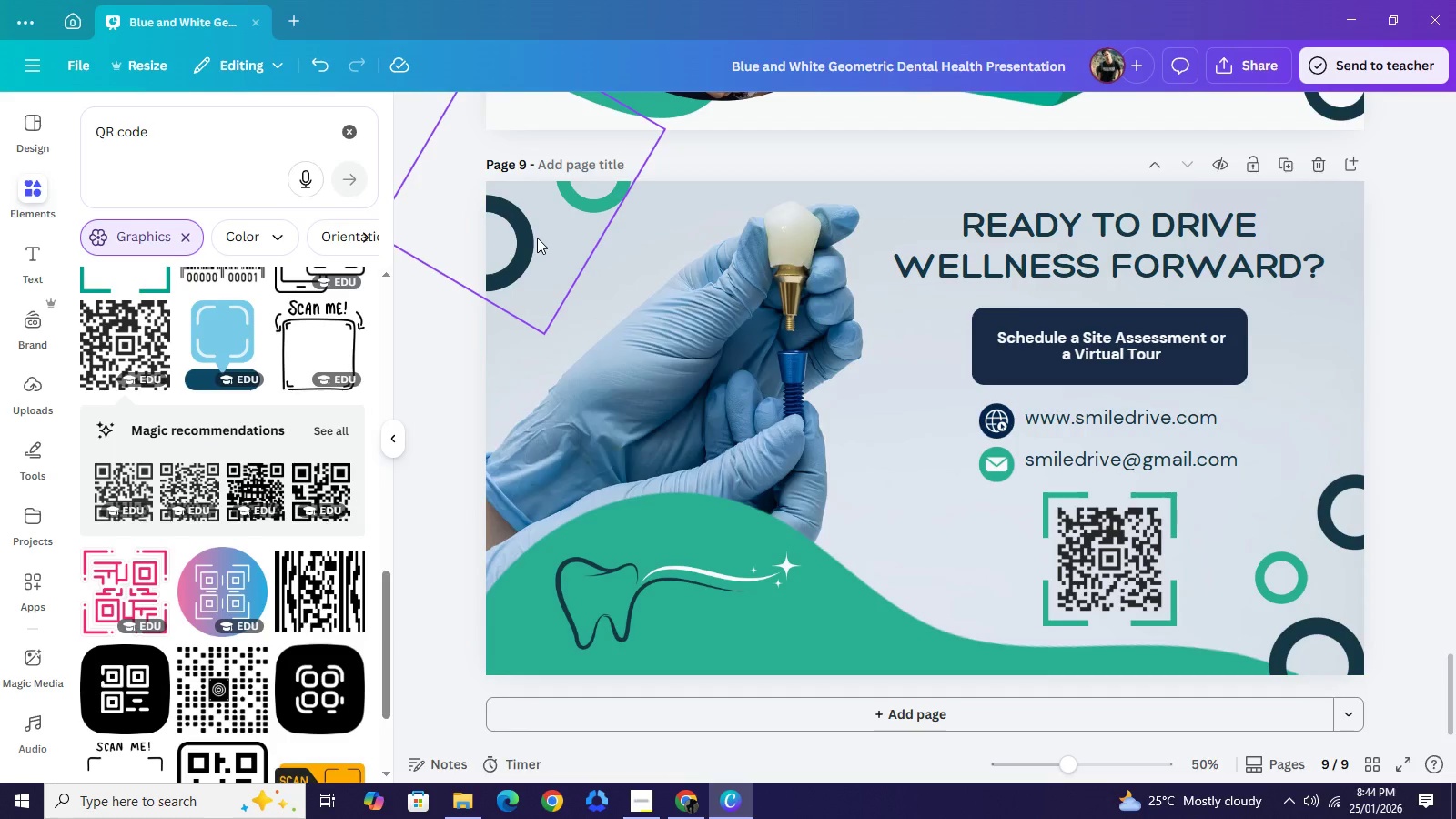 
left_click([537, 238])
 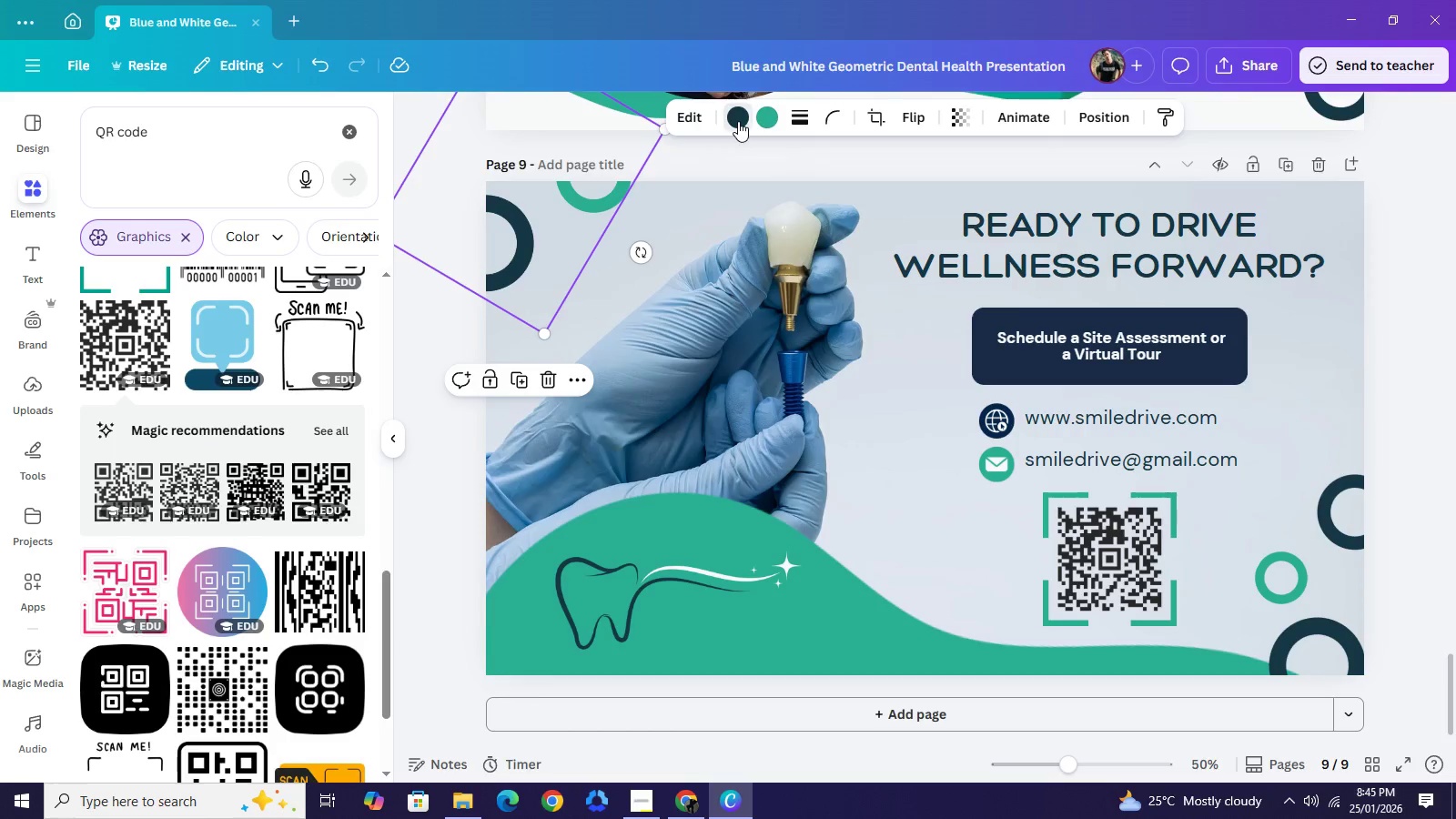 
left_click([738, 121])
 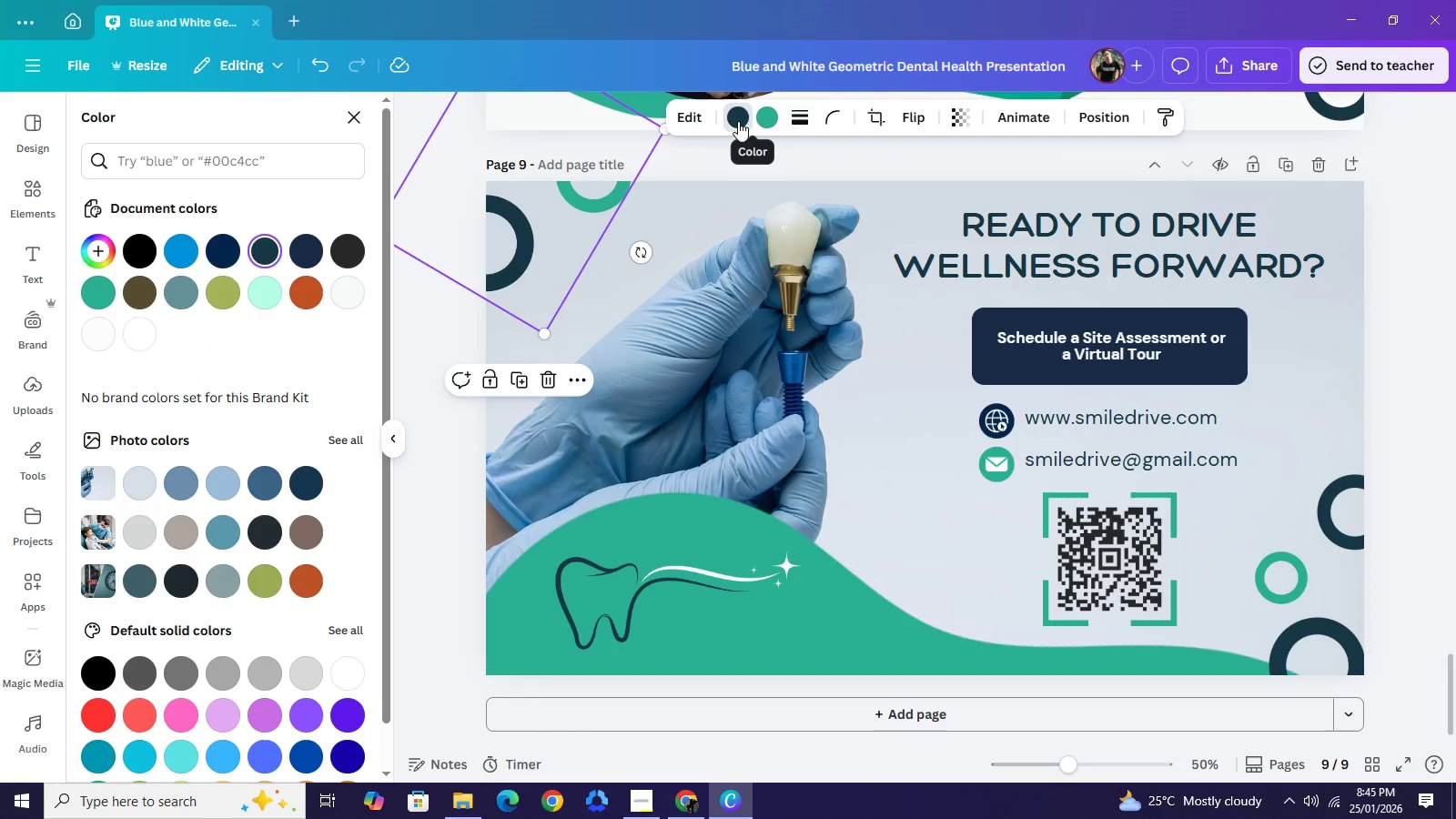 
wait(7.5)
 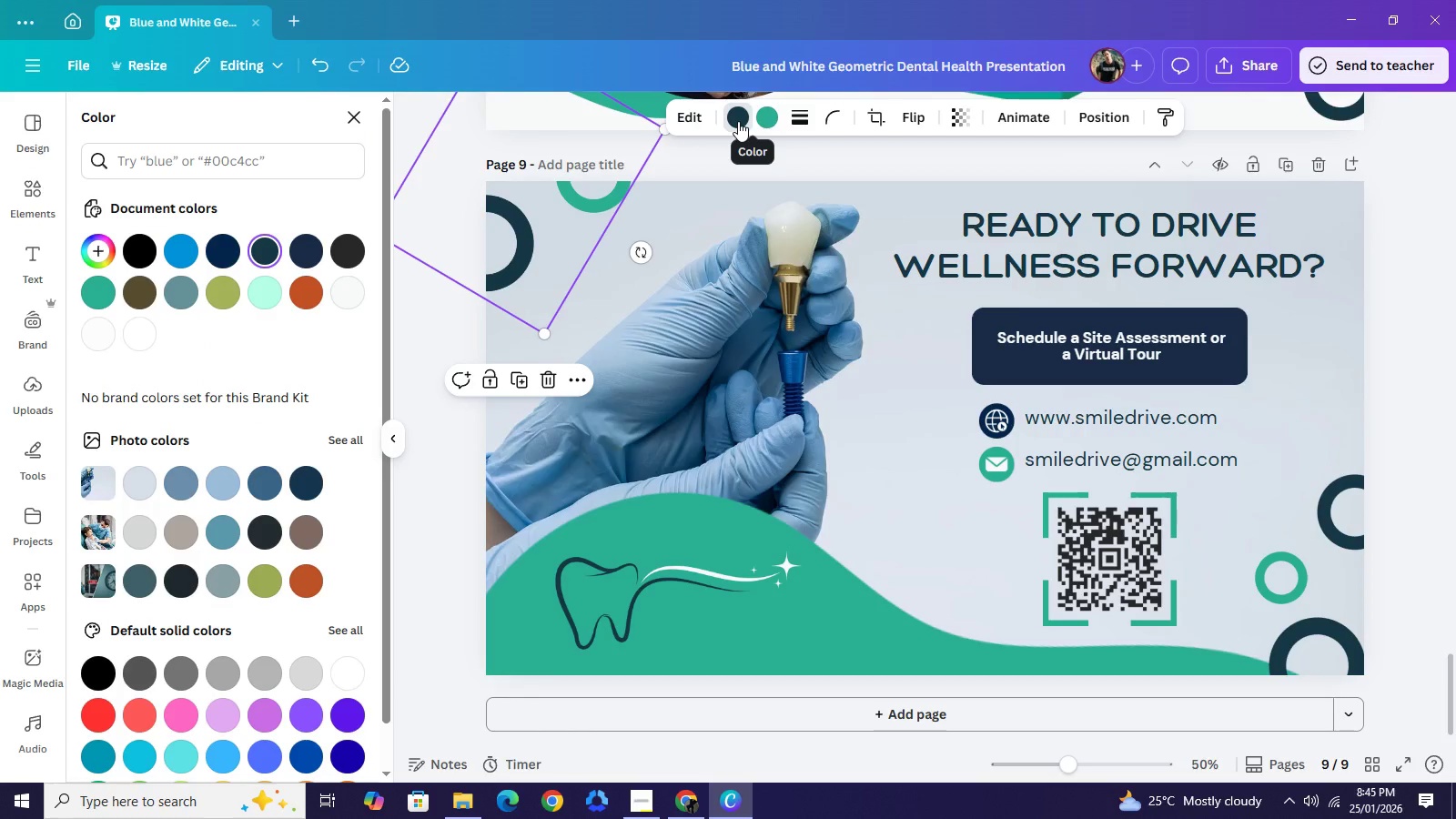 
left_click([260, 168])
 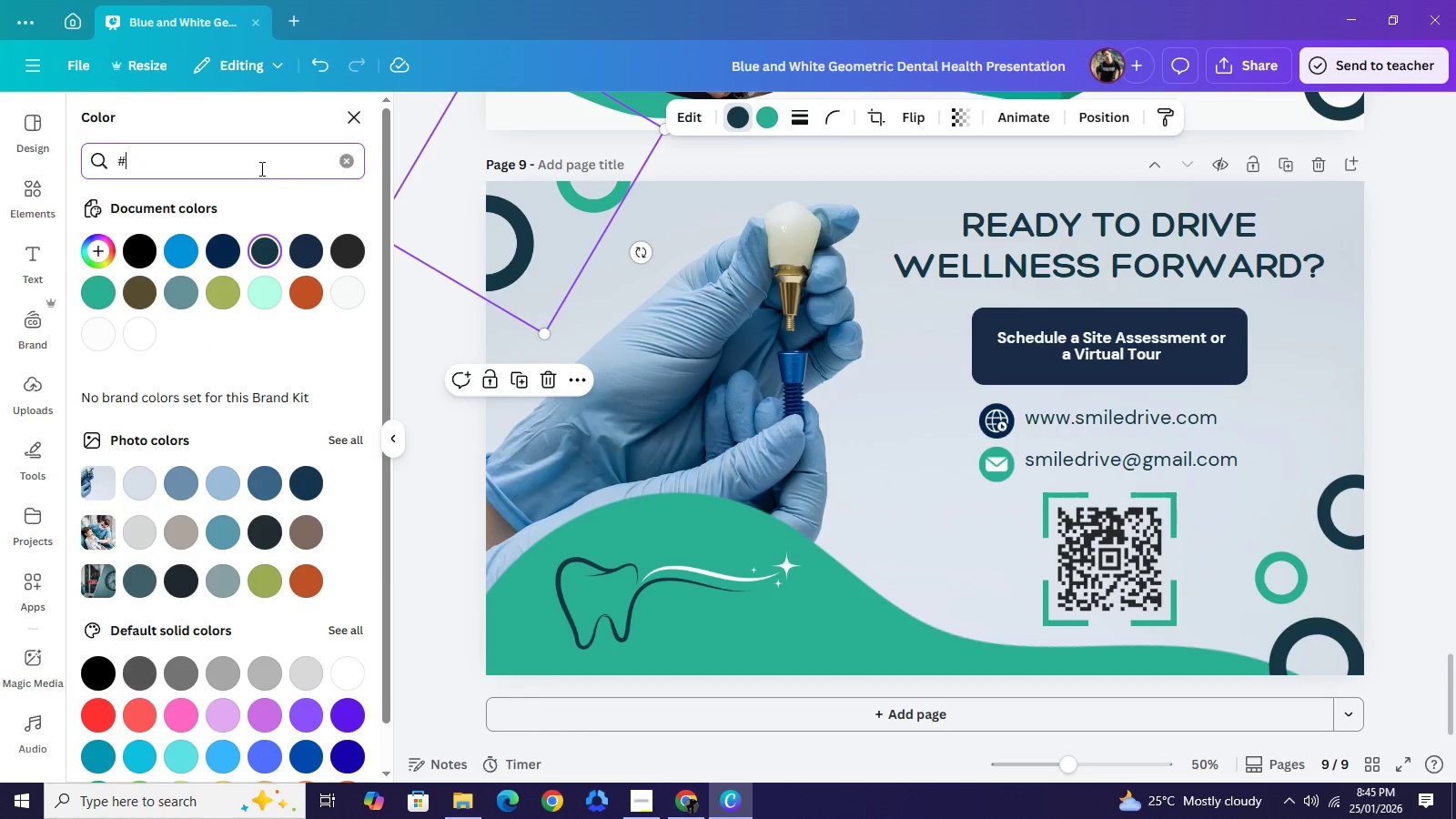 
key(Shift+3)
 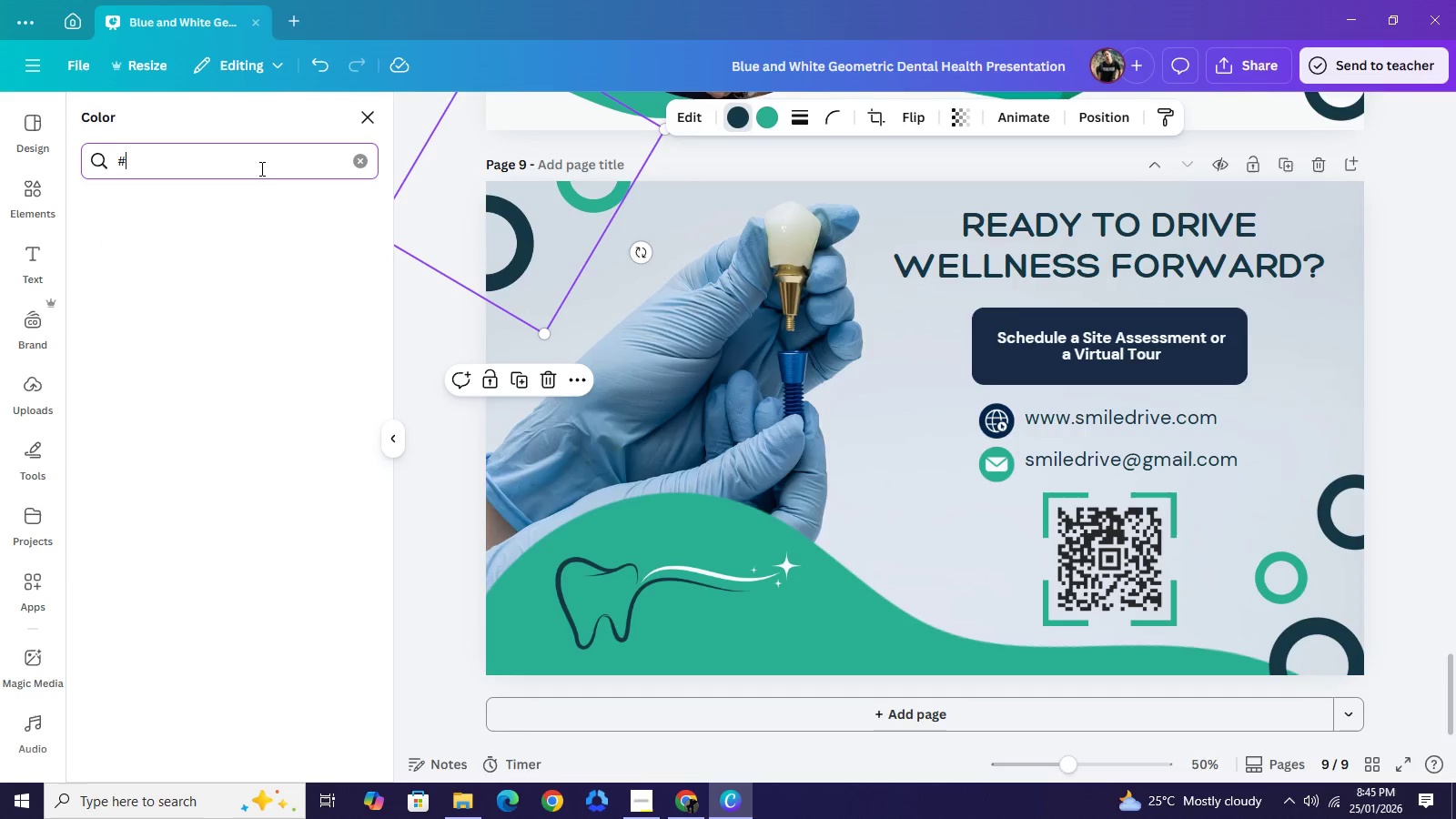 
type(1a2b48)
 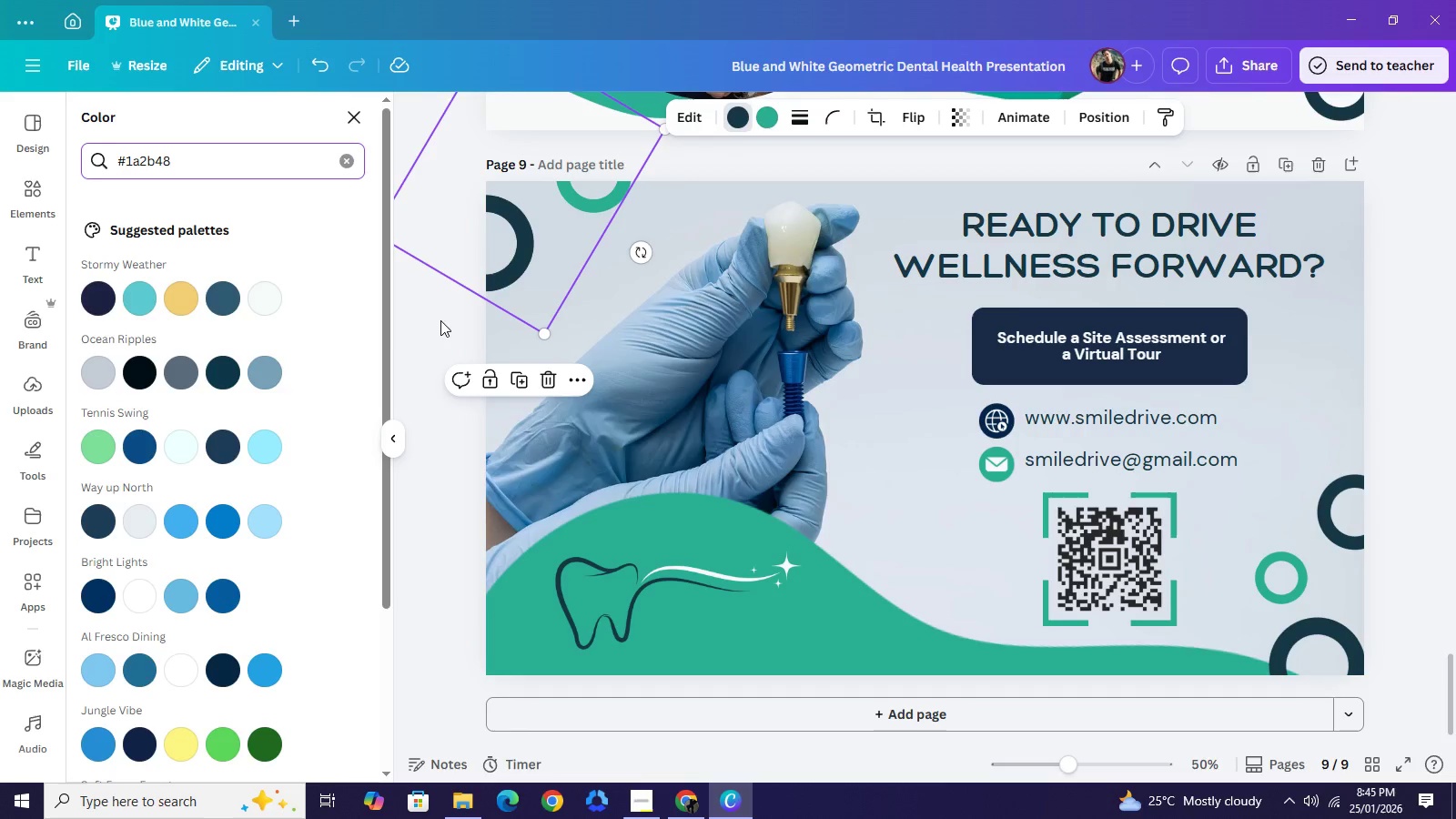 
mouse_move([112, 306])
 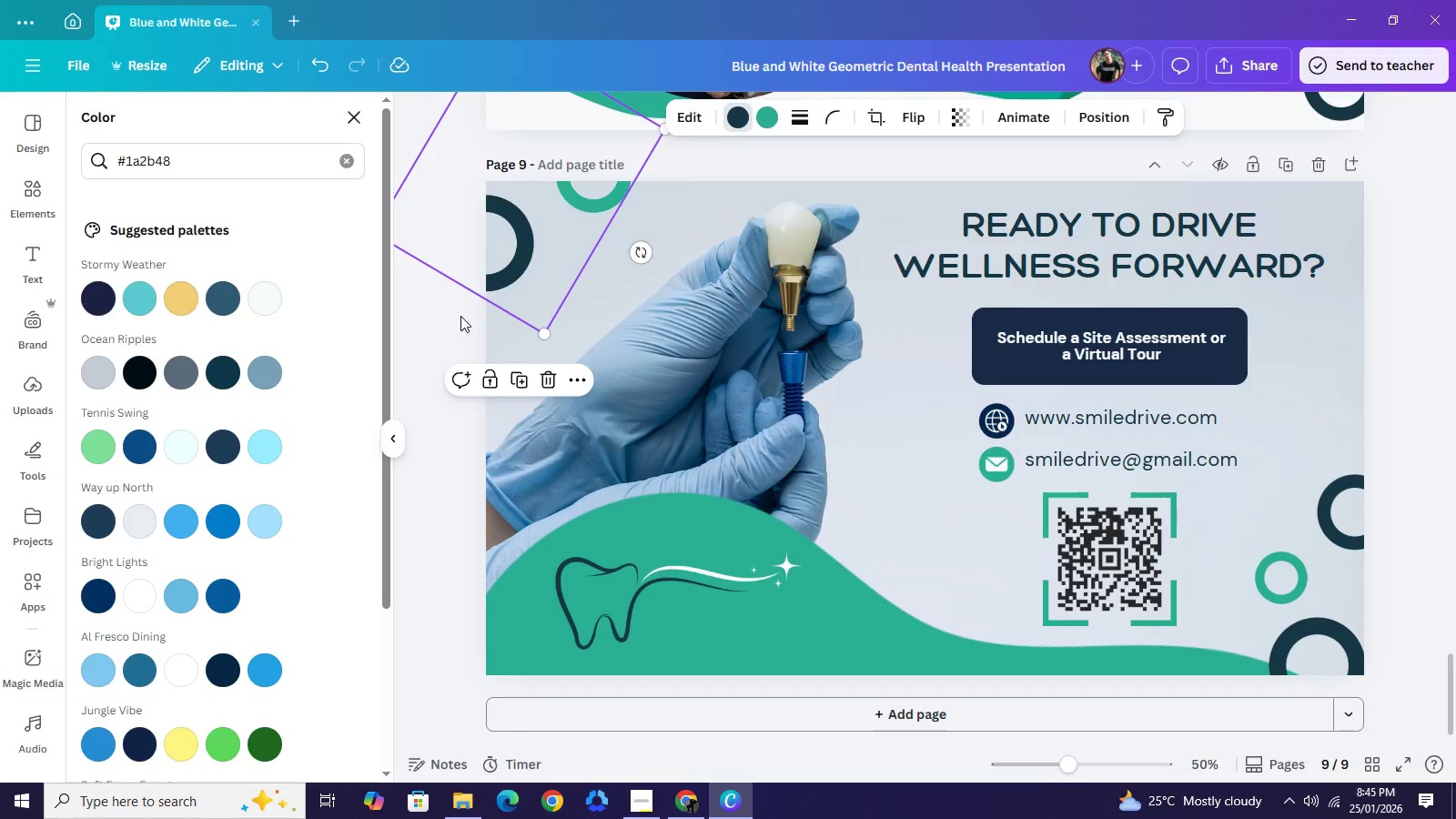 
left_click([457, 316])
 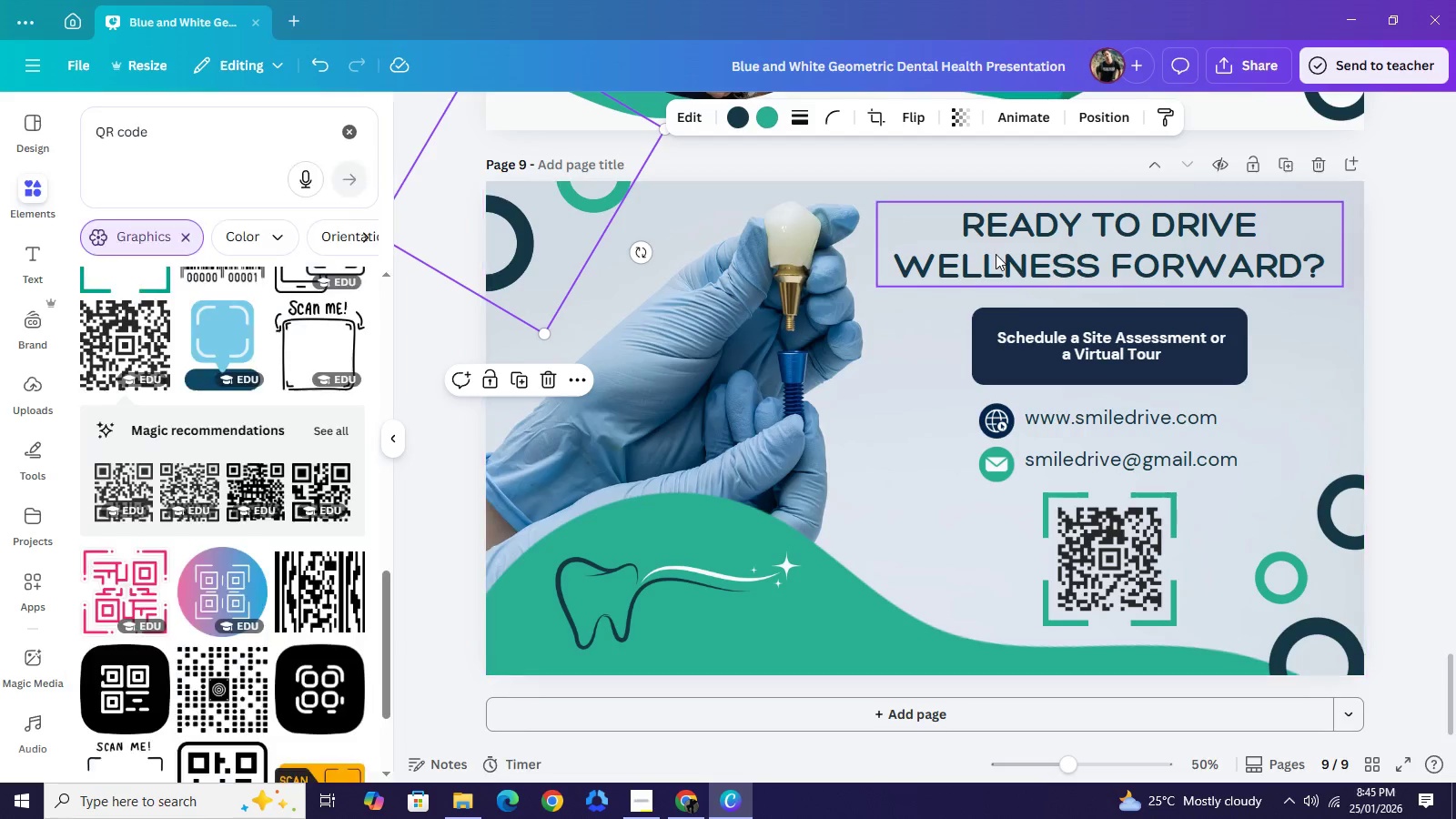 
left_click([996, 254])
 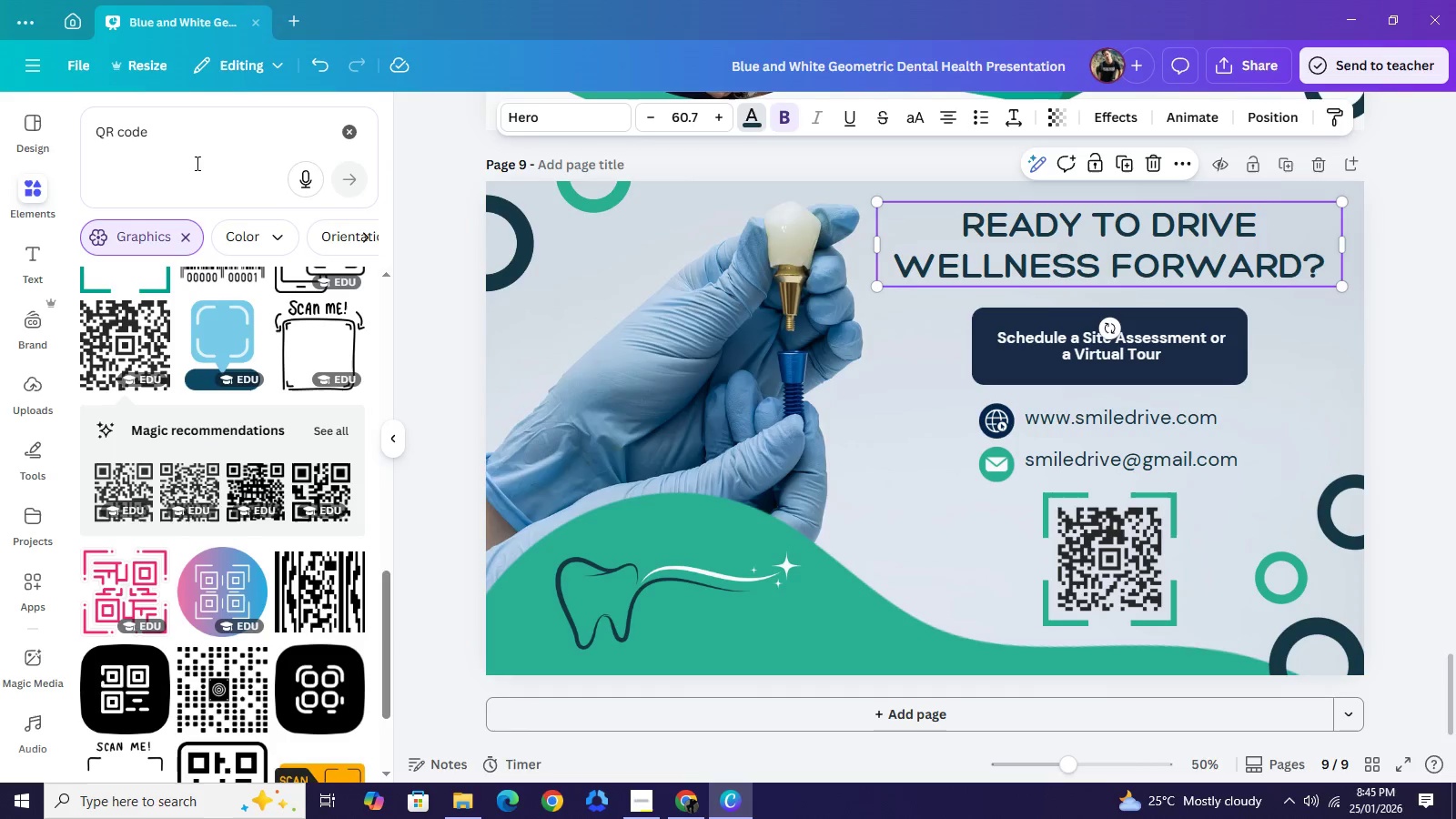 
wait(5.59)
 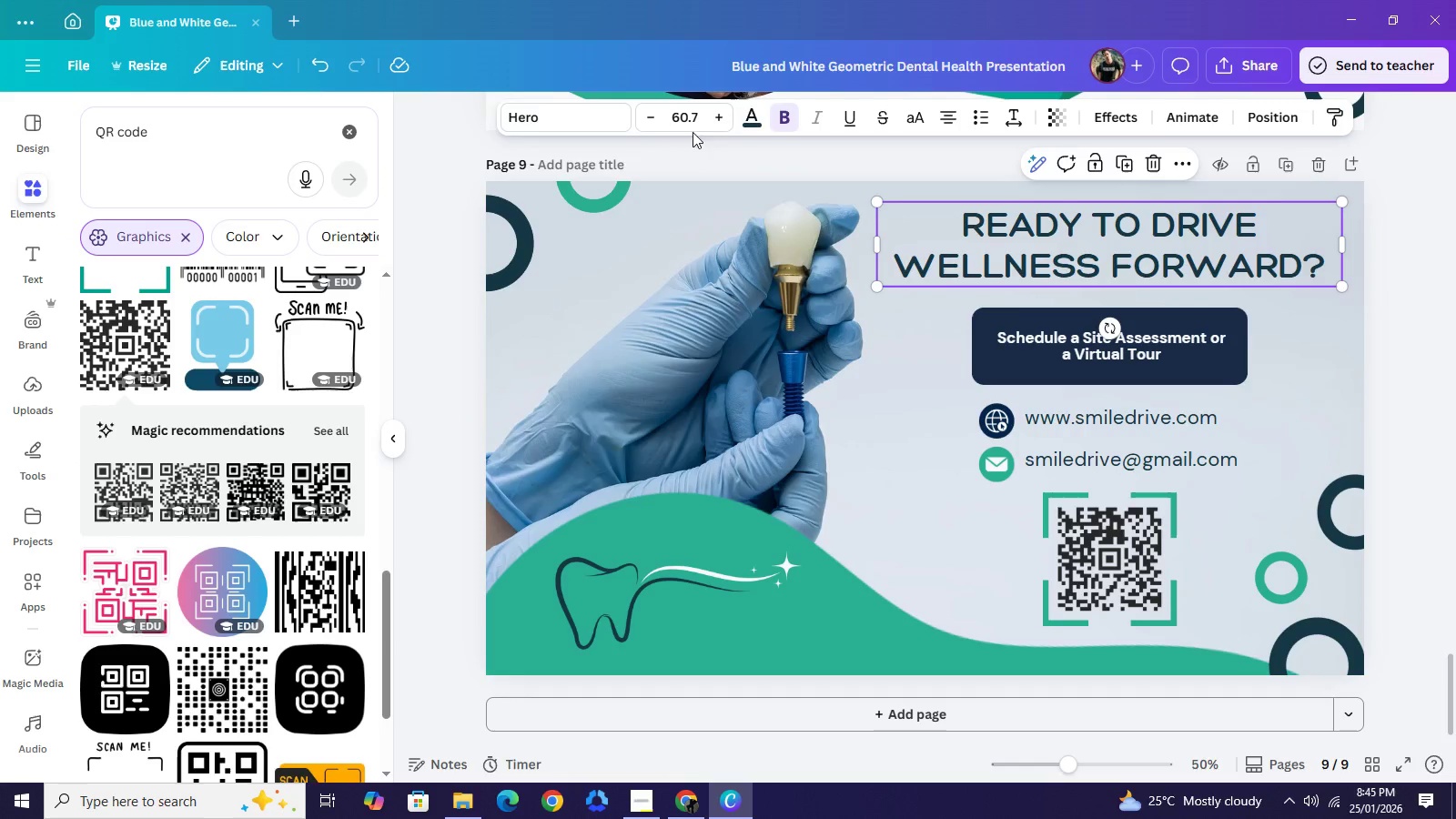 
left_click([185, 160])
 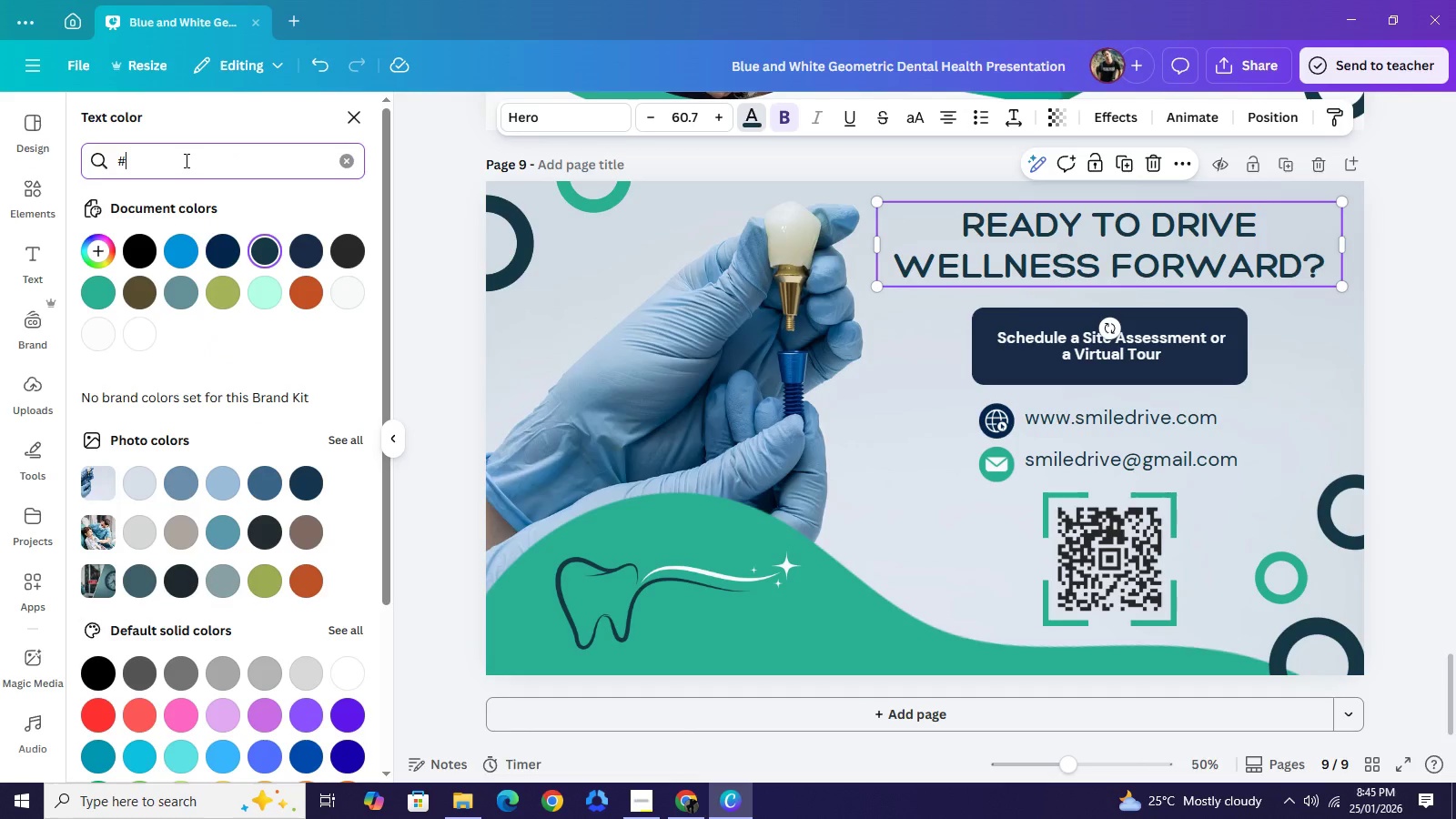 
type(#a1)
key(Backspace)
key(Backspace)
type(1a2)
 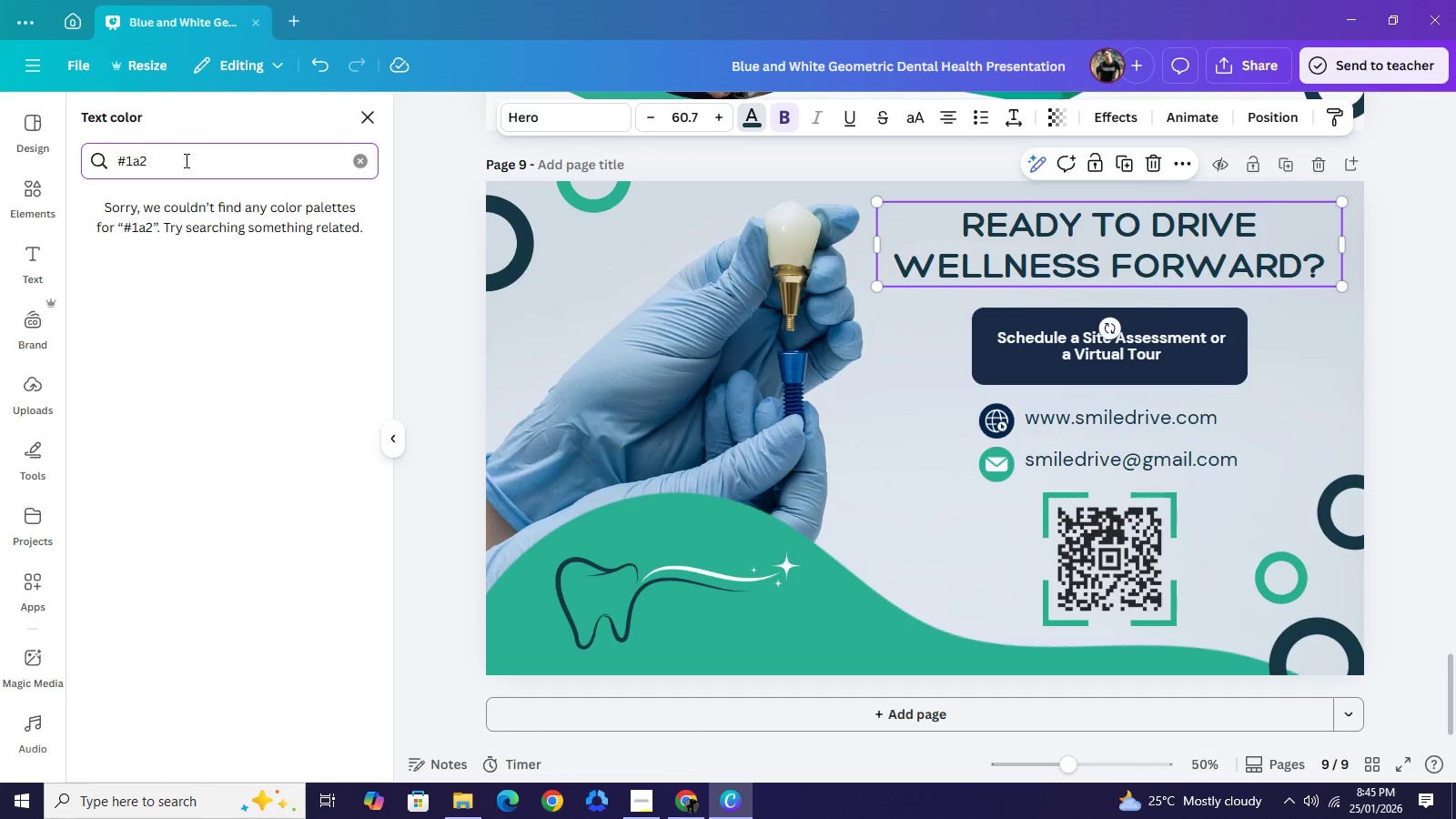 
type(b48)
 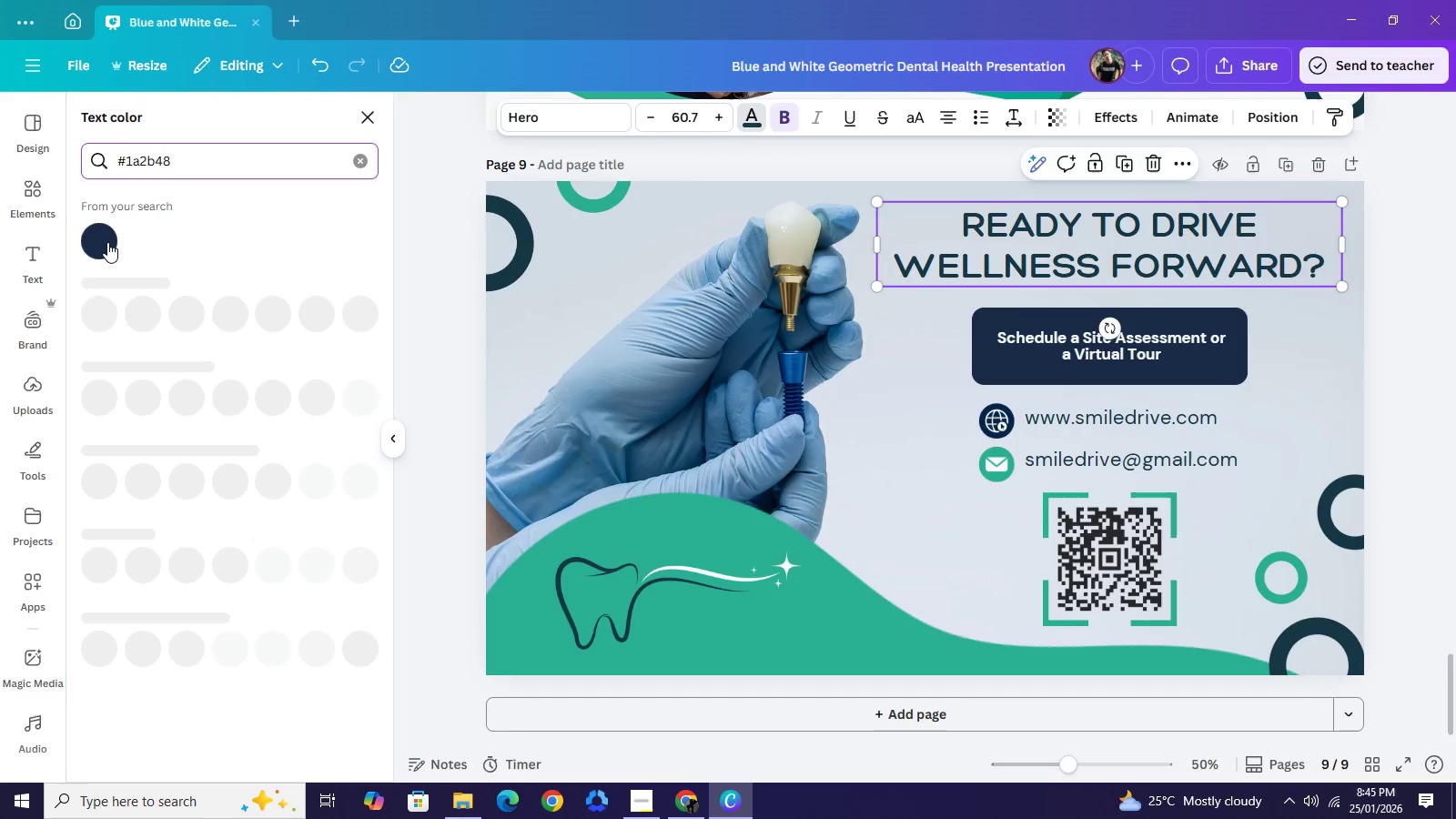 
left_click([107, 242])
 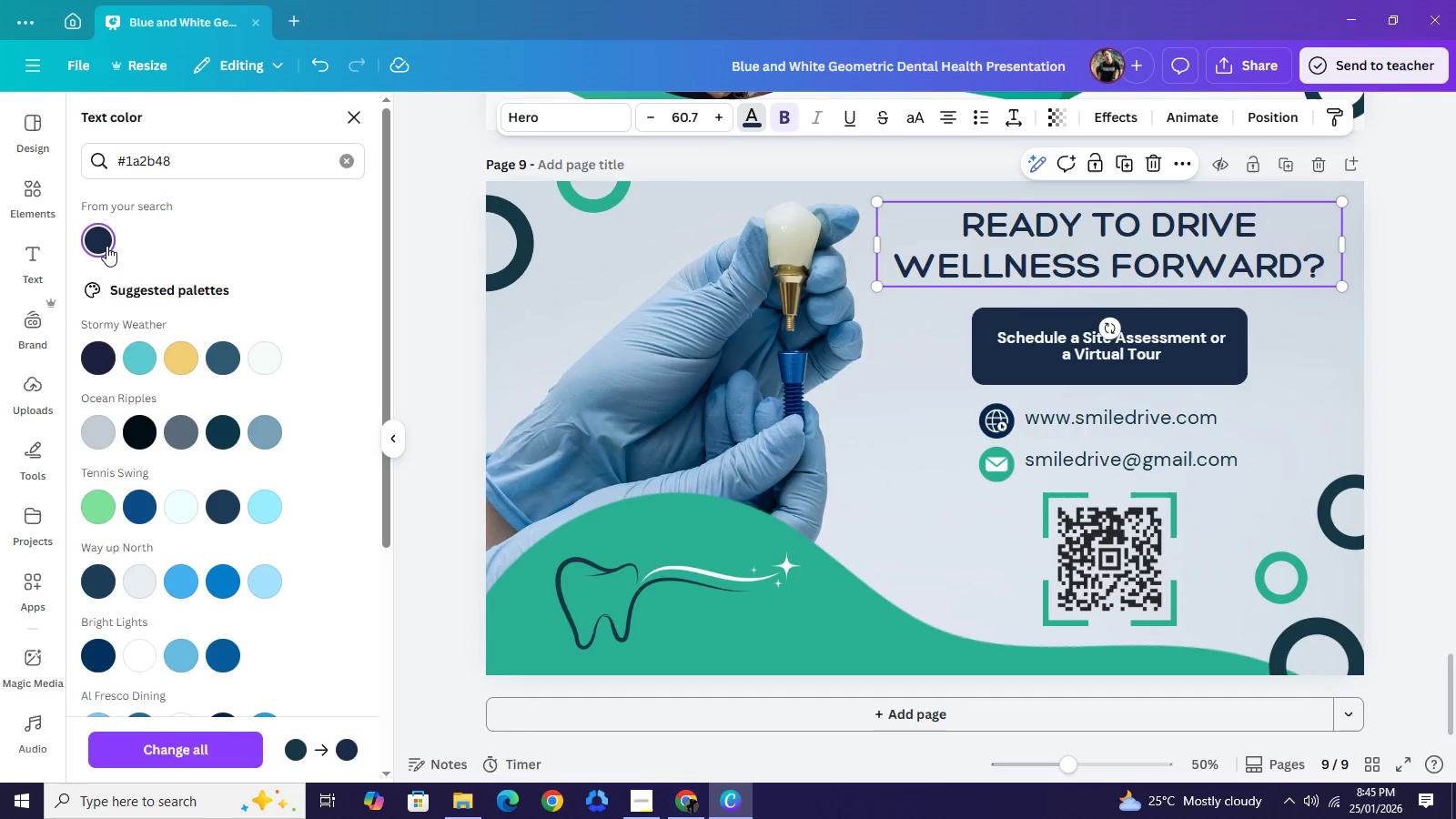 
wait(6.77)
 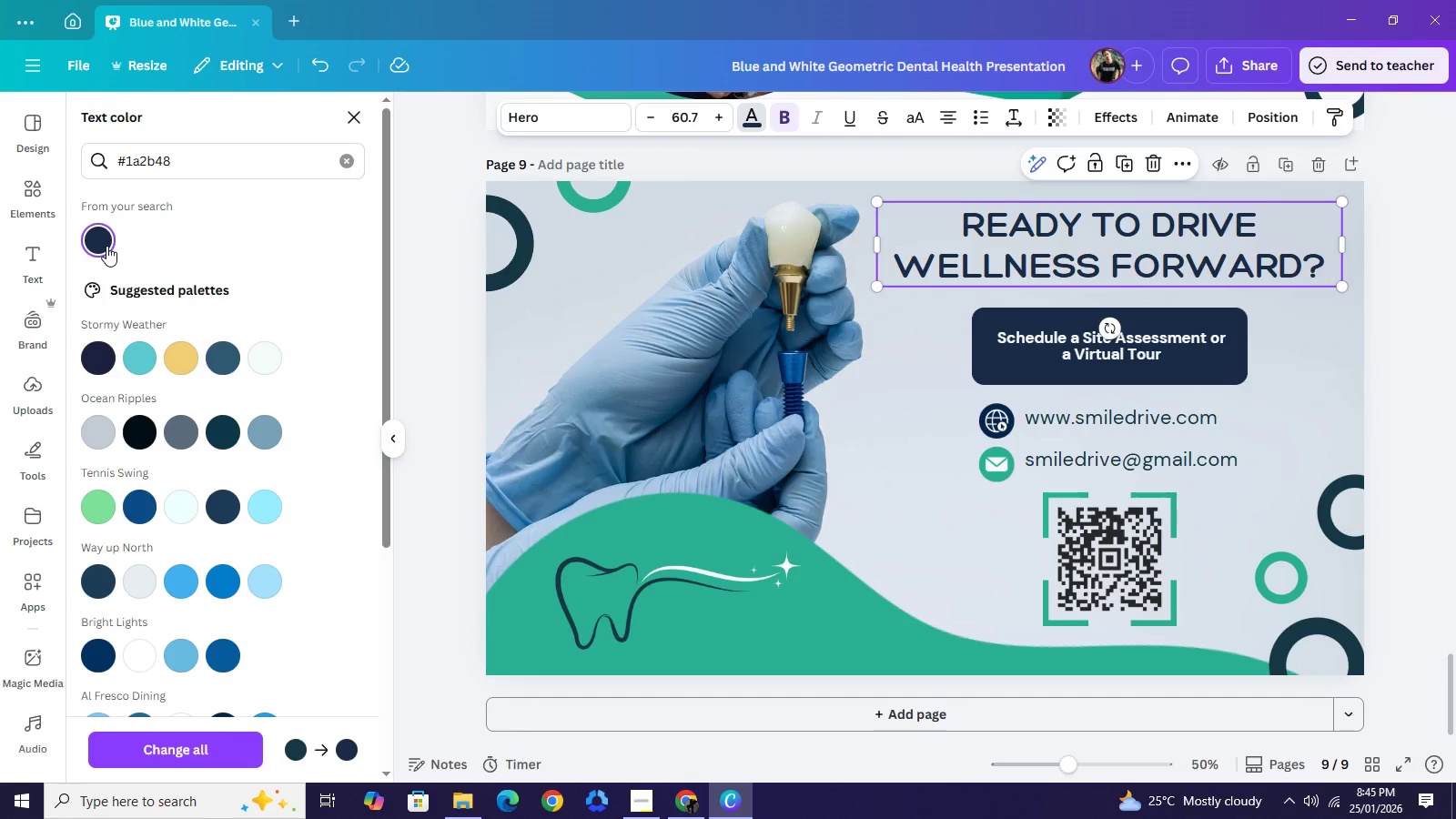 
double_click([162, 163])
 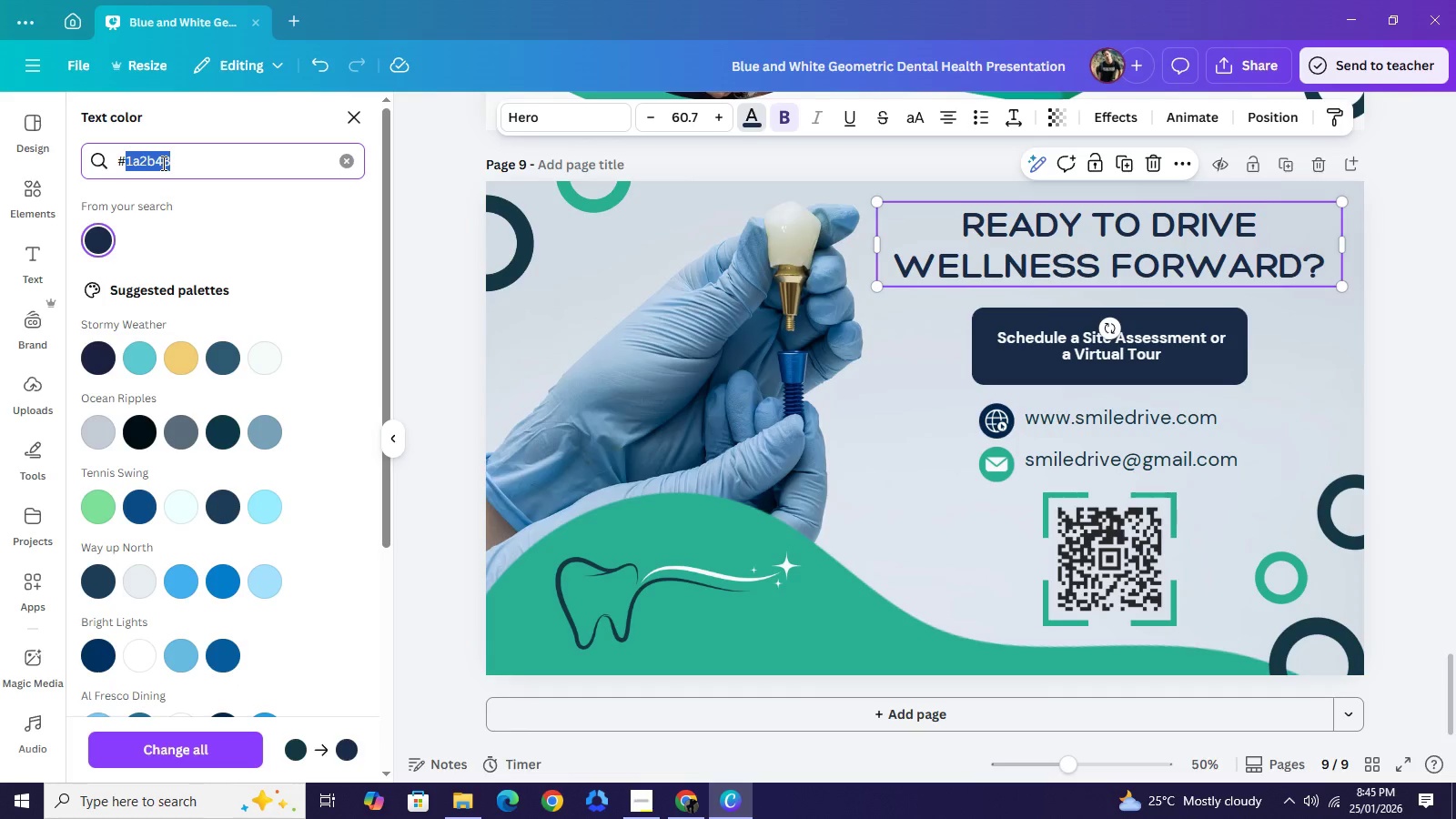 
double_click([162, 163])
 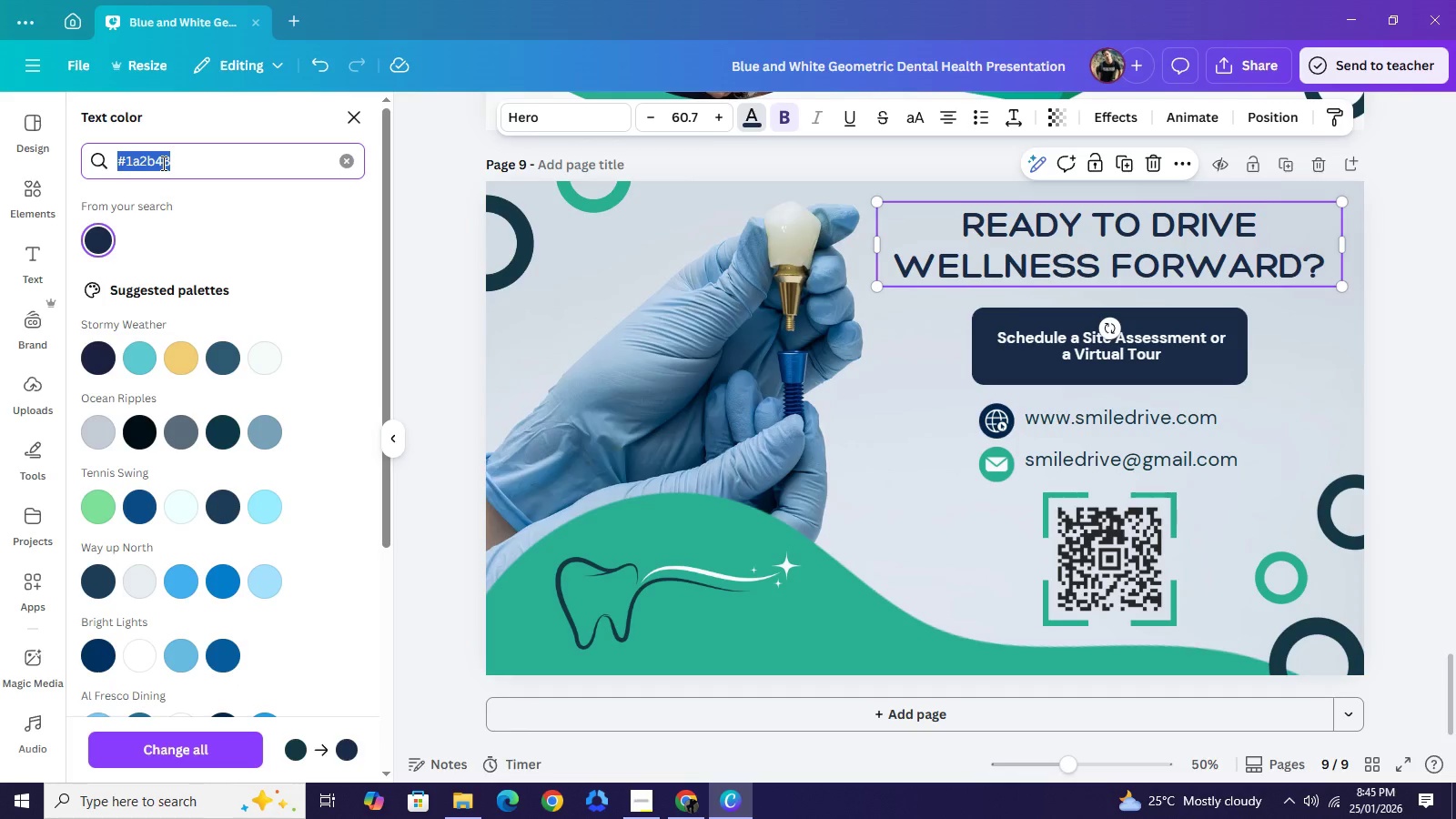 
triple_click([162, 163])
 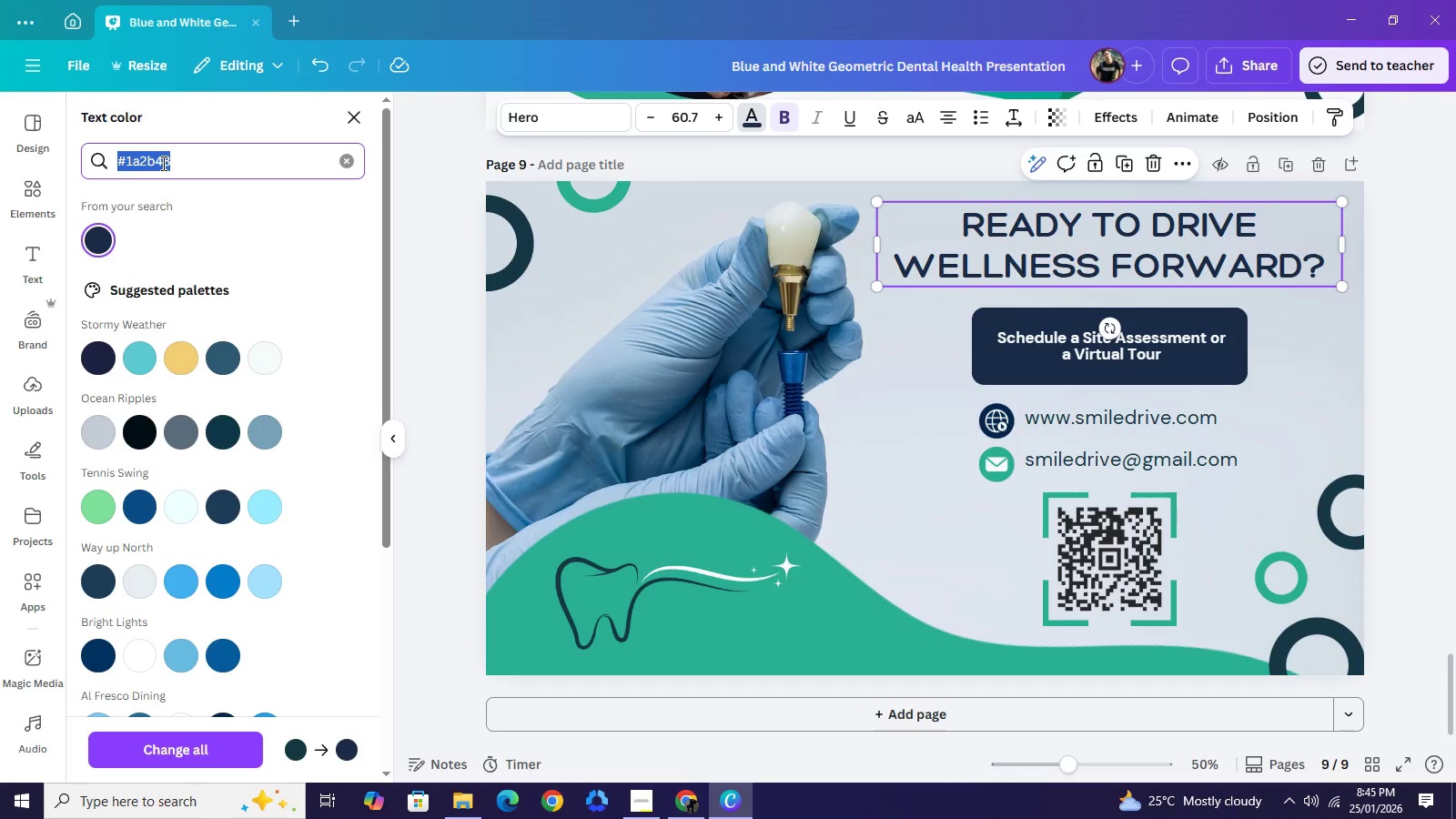 
key(Control+C)
 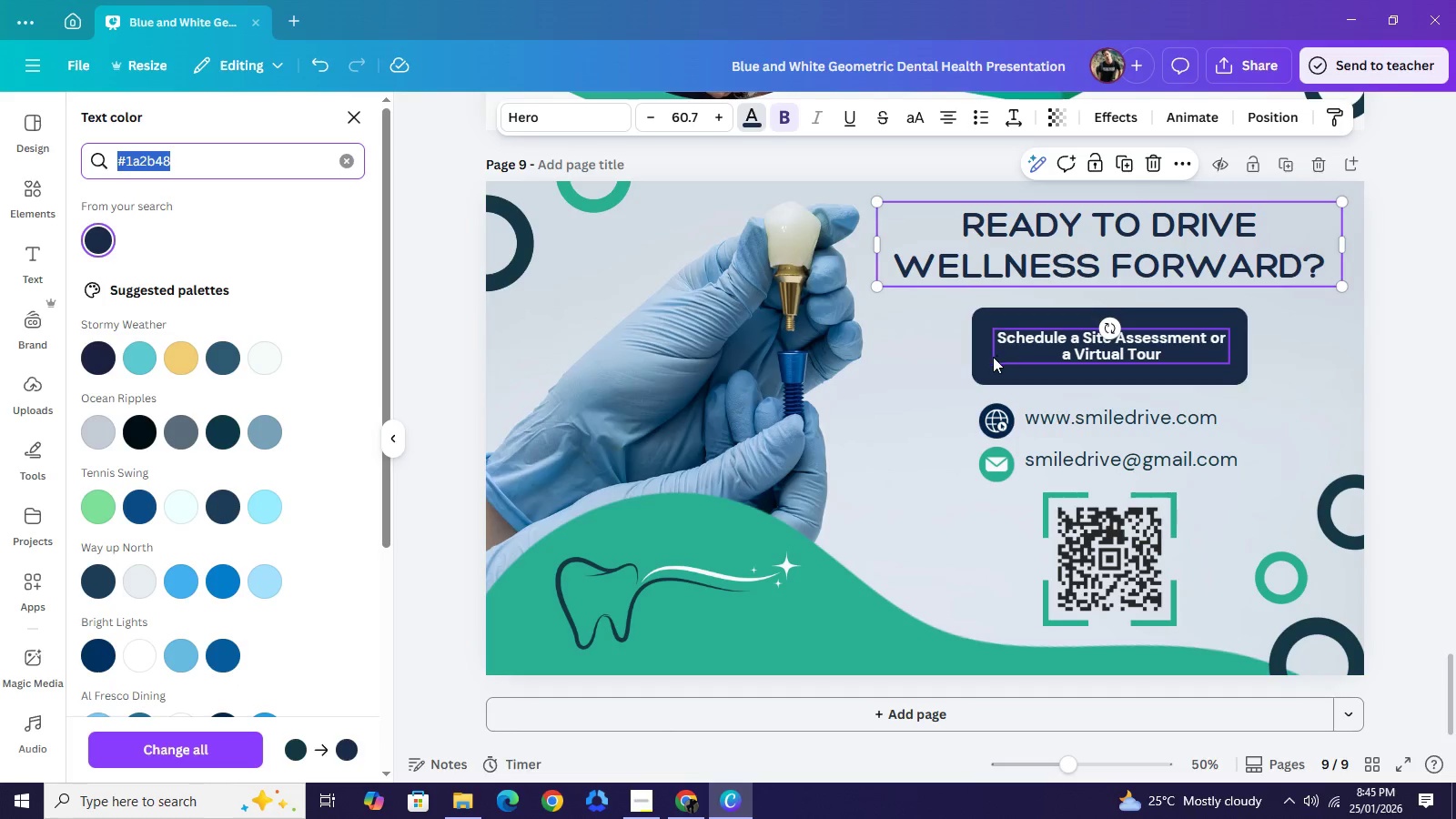 
left_click([991, 358])
 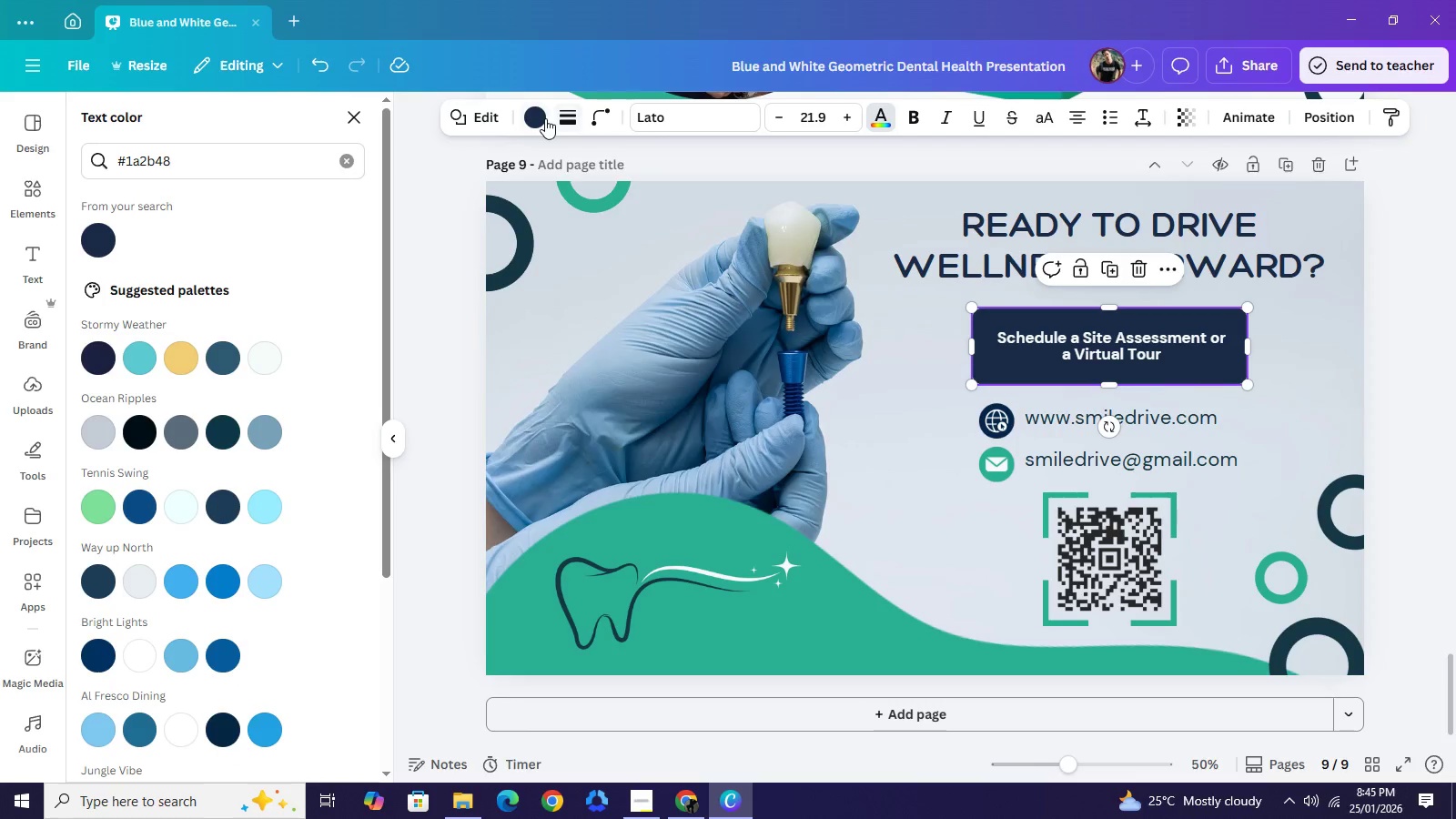 
left_click([545, 118])
 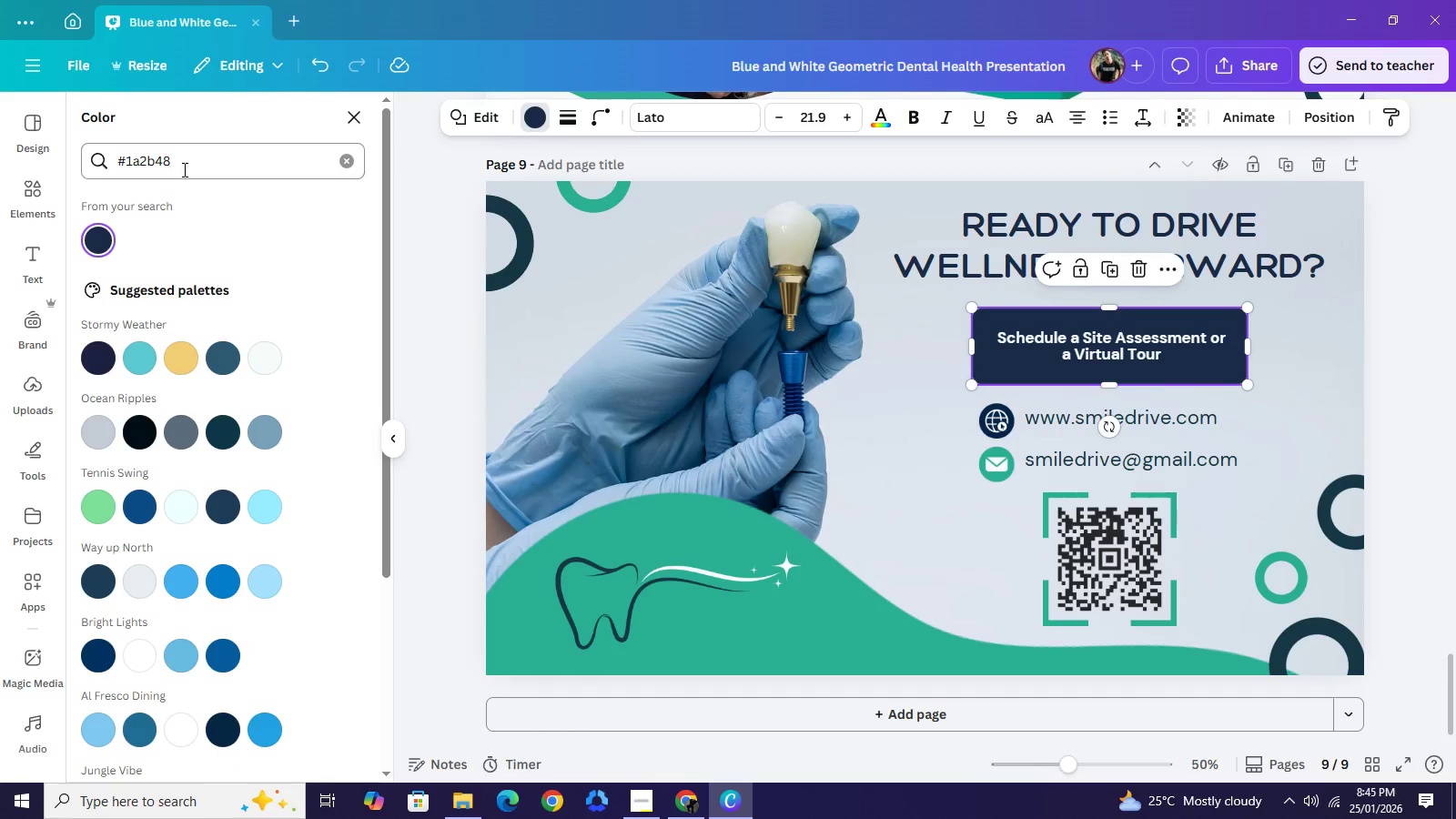 
double_click([183, 169])
 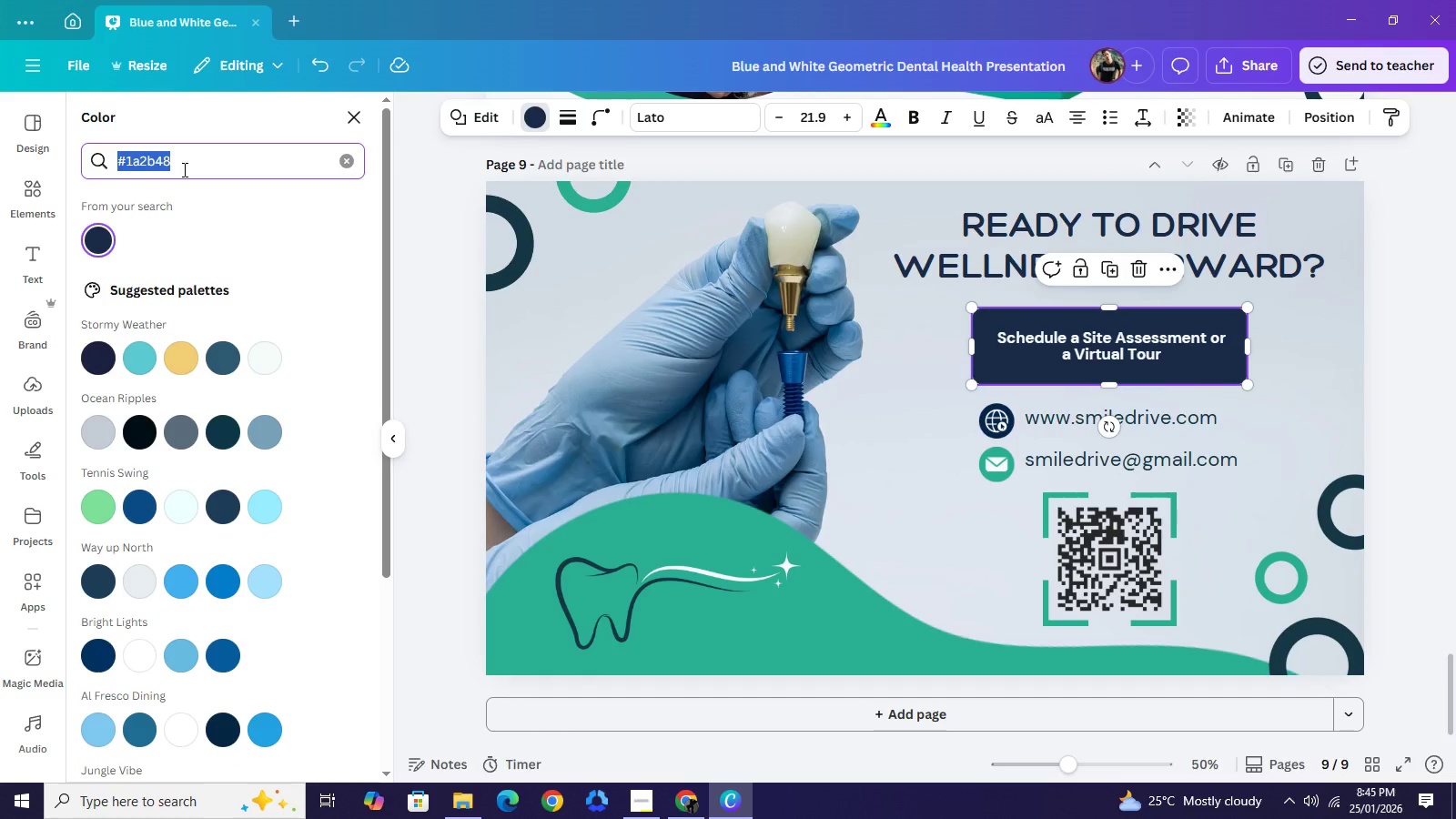 
triple_click([183, 169])
 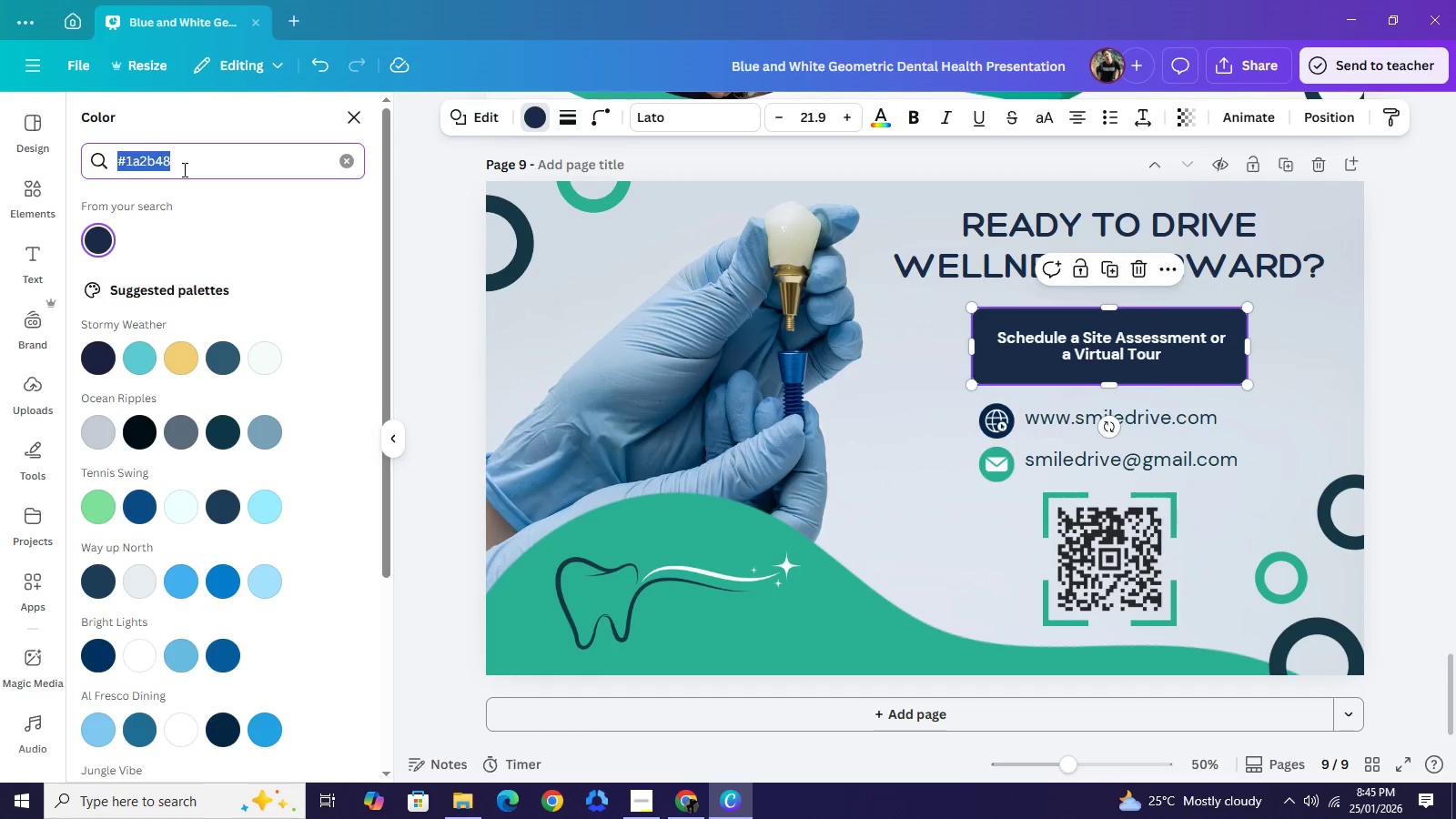 
key(Control+V)
 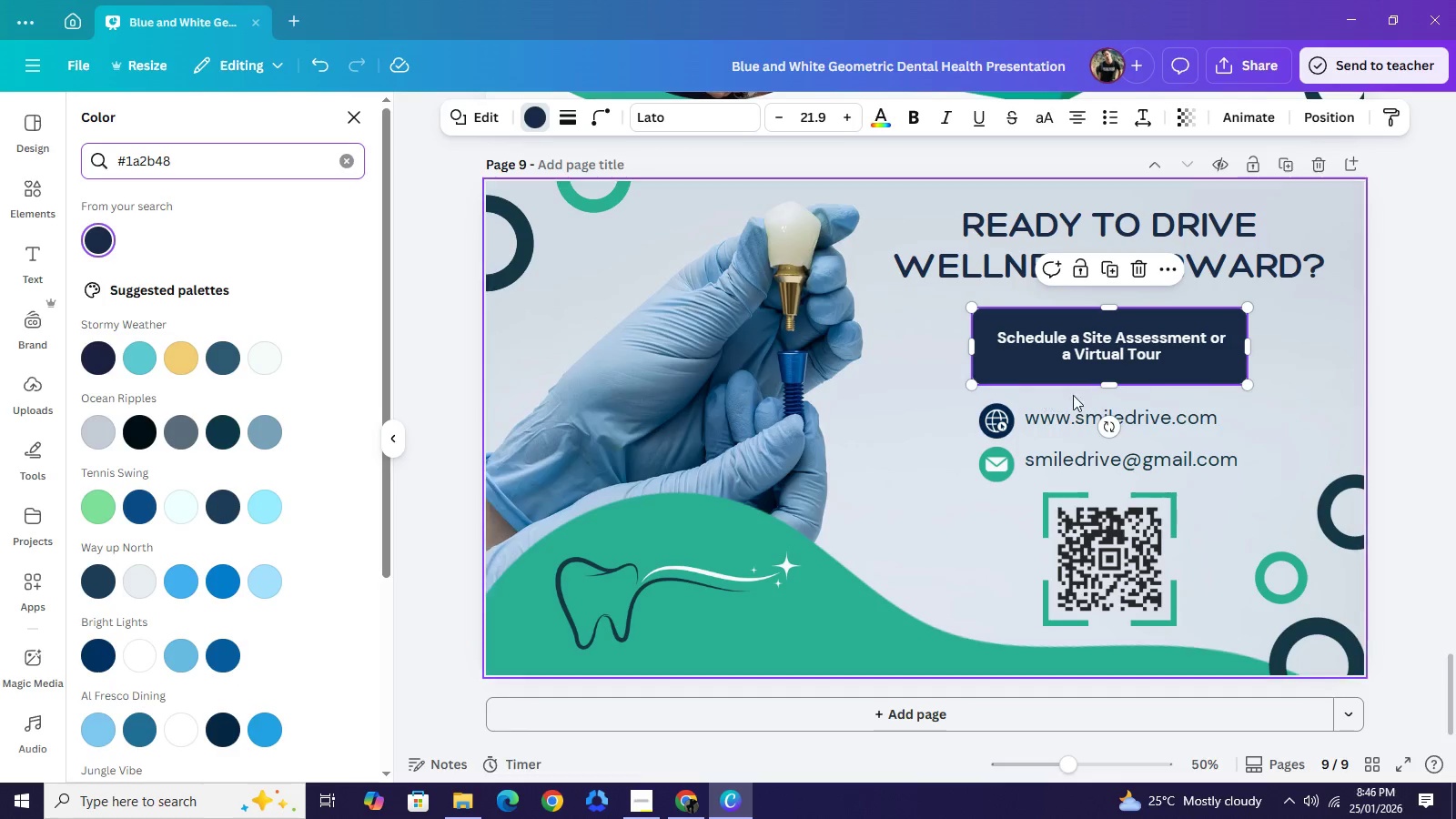 
wait(5.17)
 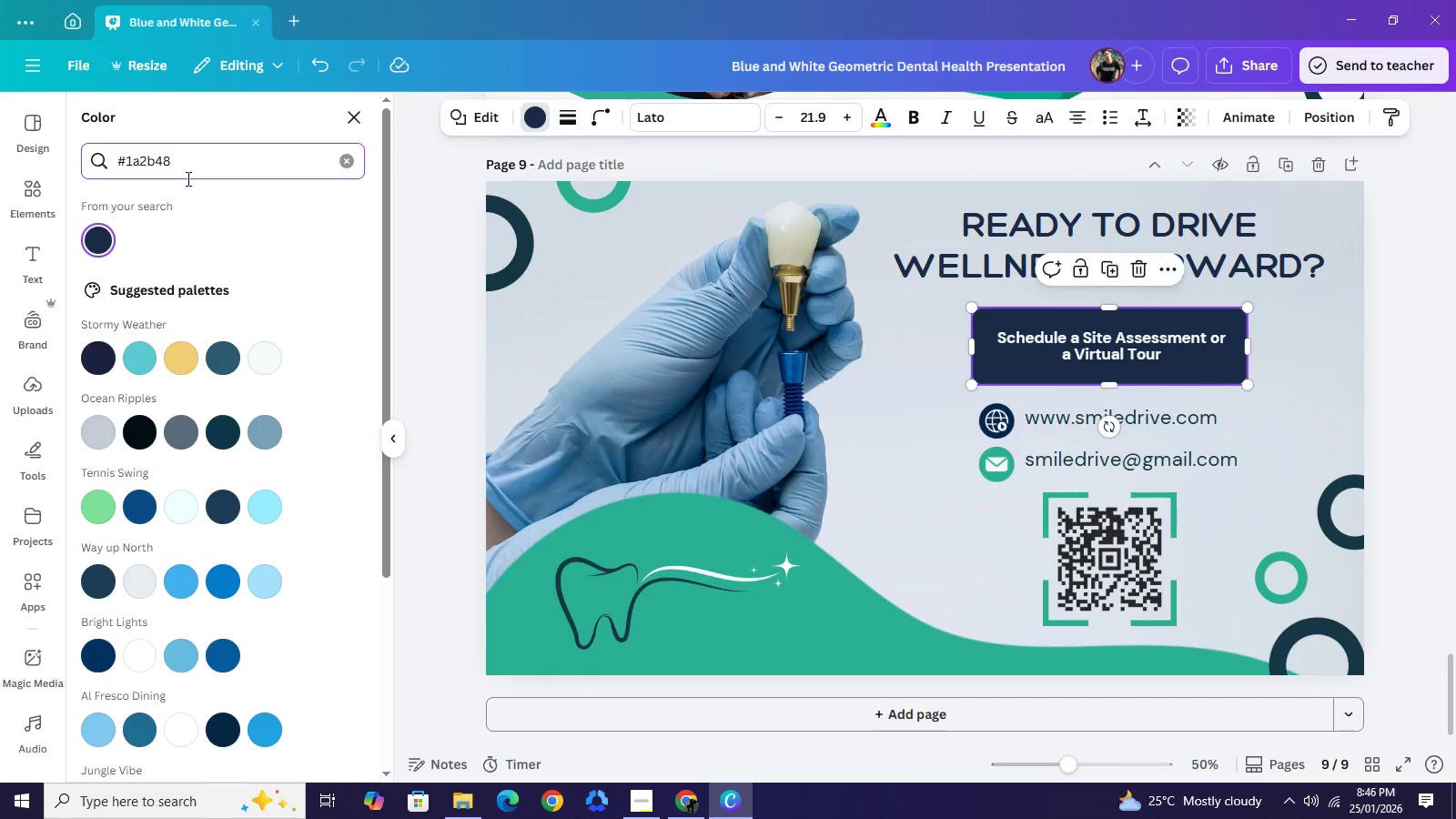 
left_click([1070, 423])
 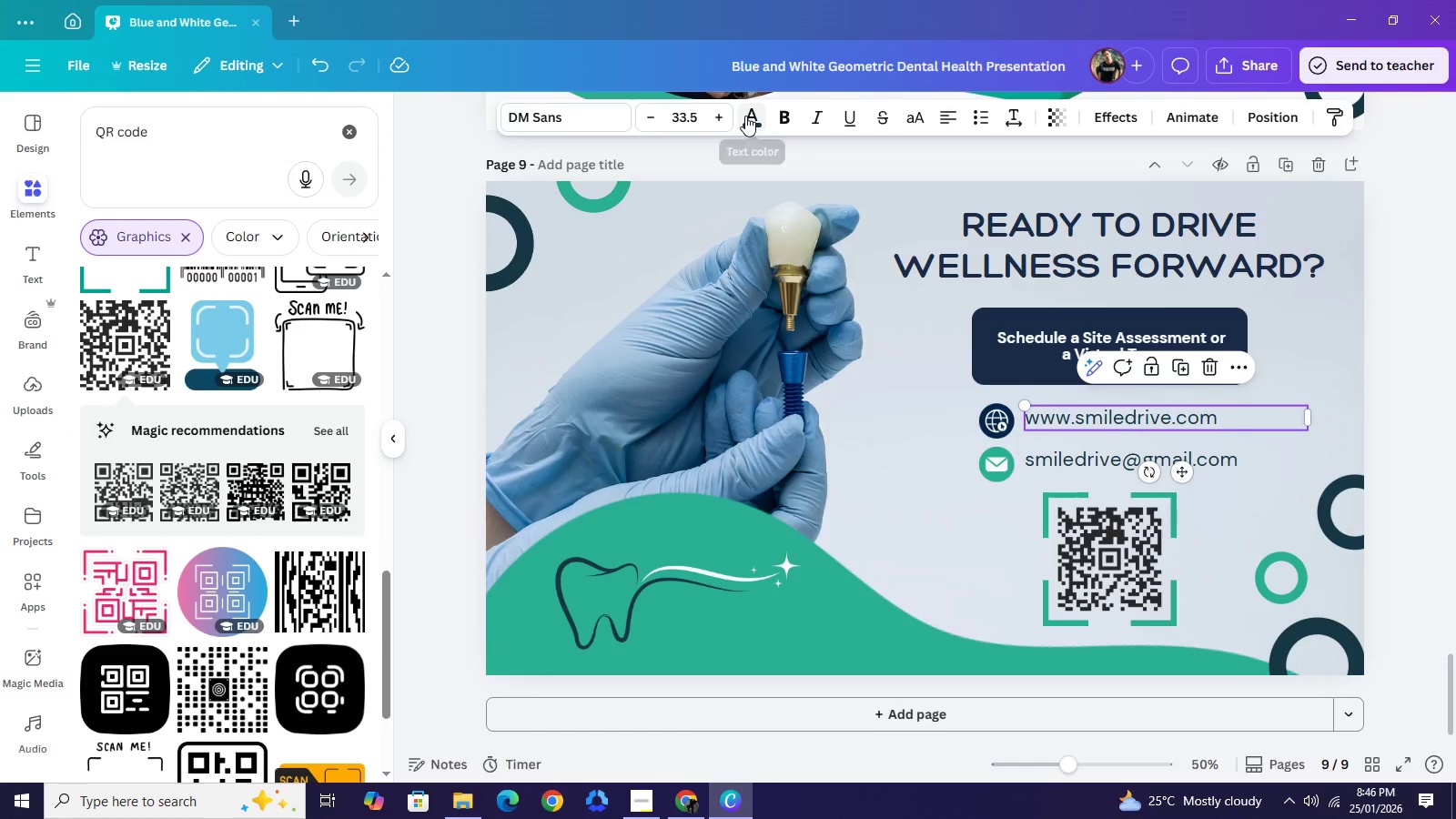 
left_click([745, 116])
 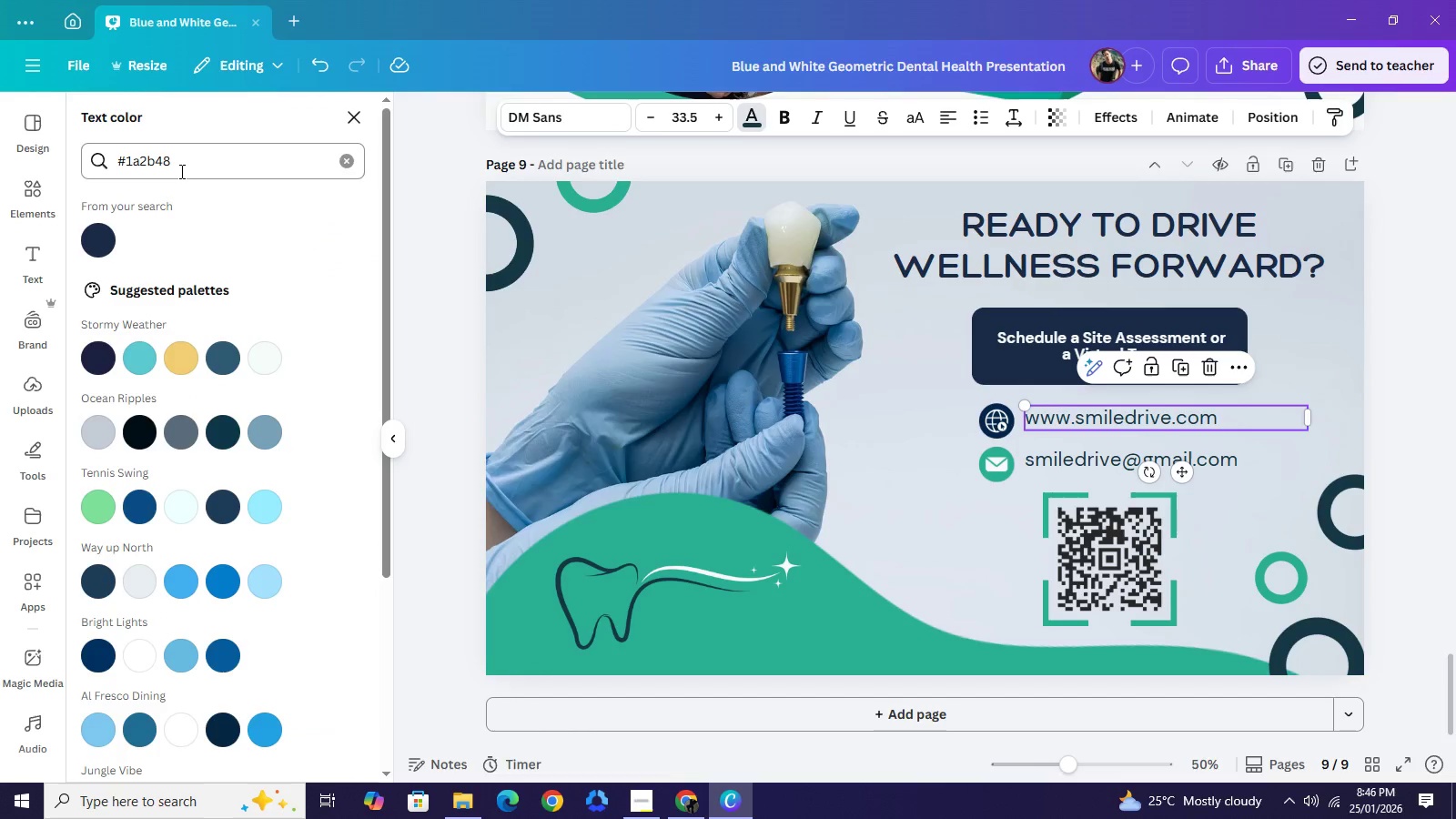 
double_click([180, 171])
 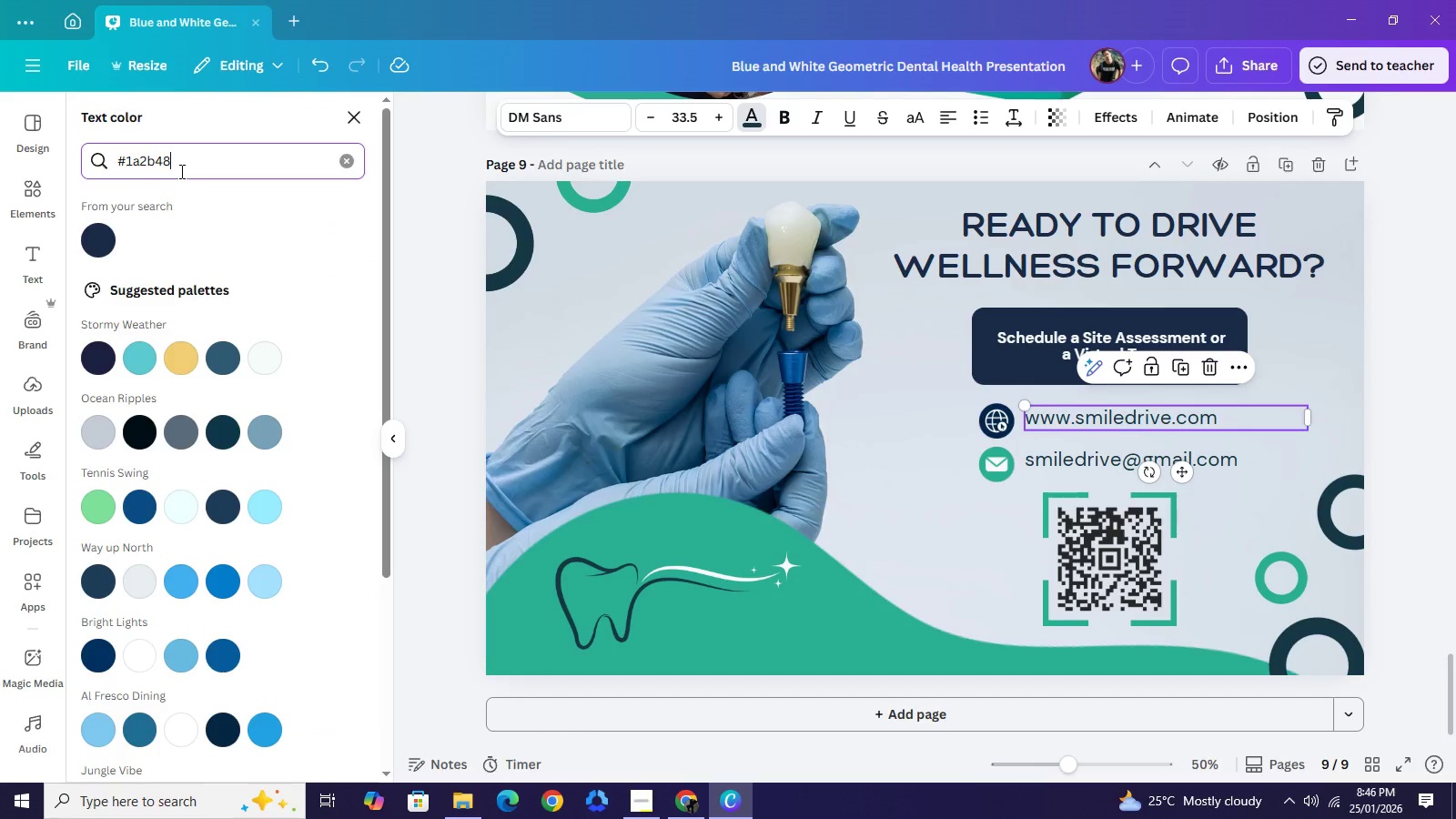 
left_click([180, 171])
 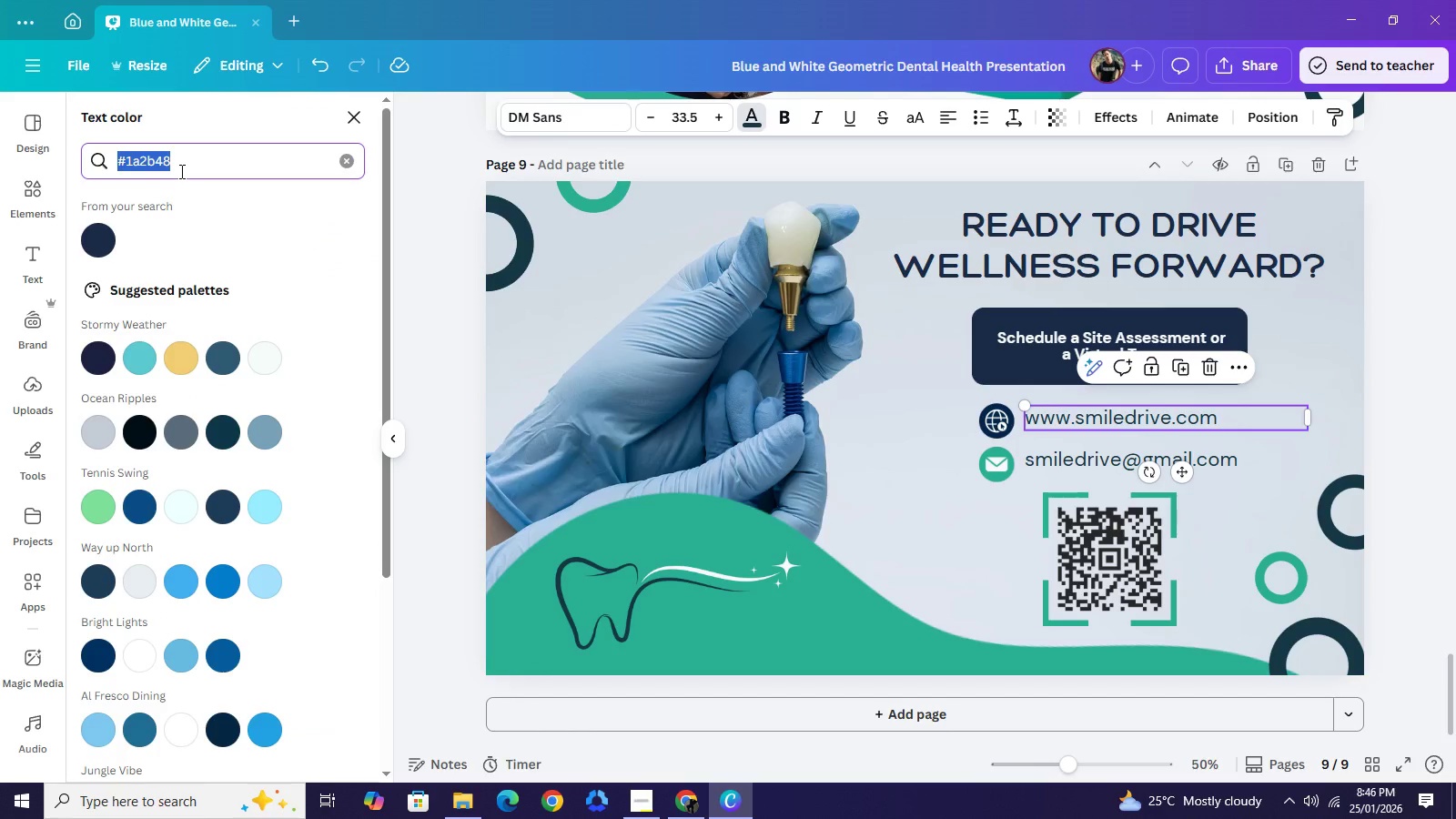 
key(Control+A)
 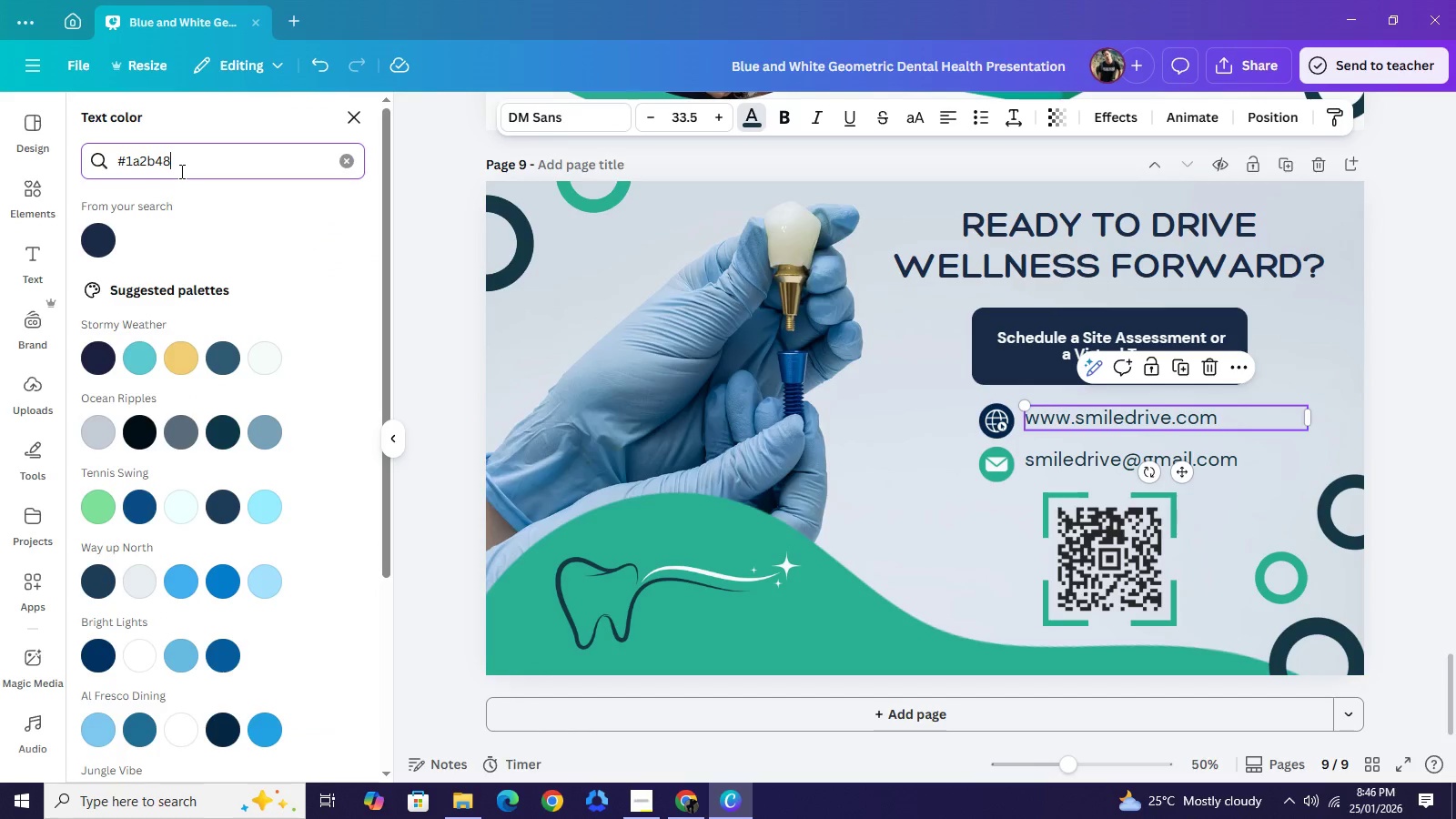 
key(Control+V)
 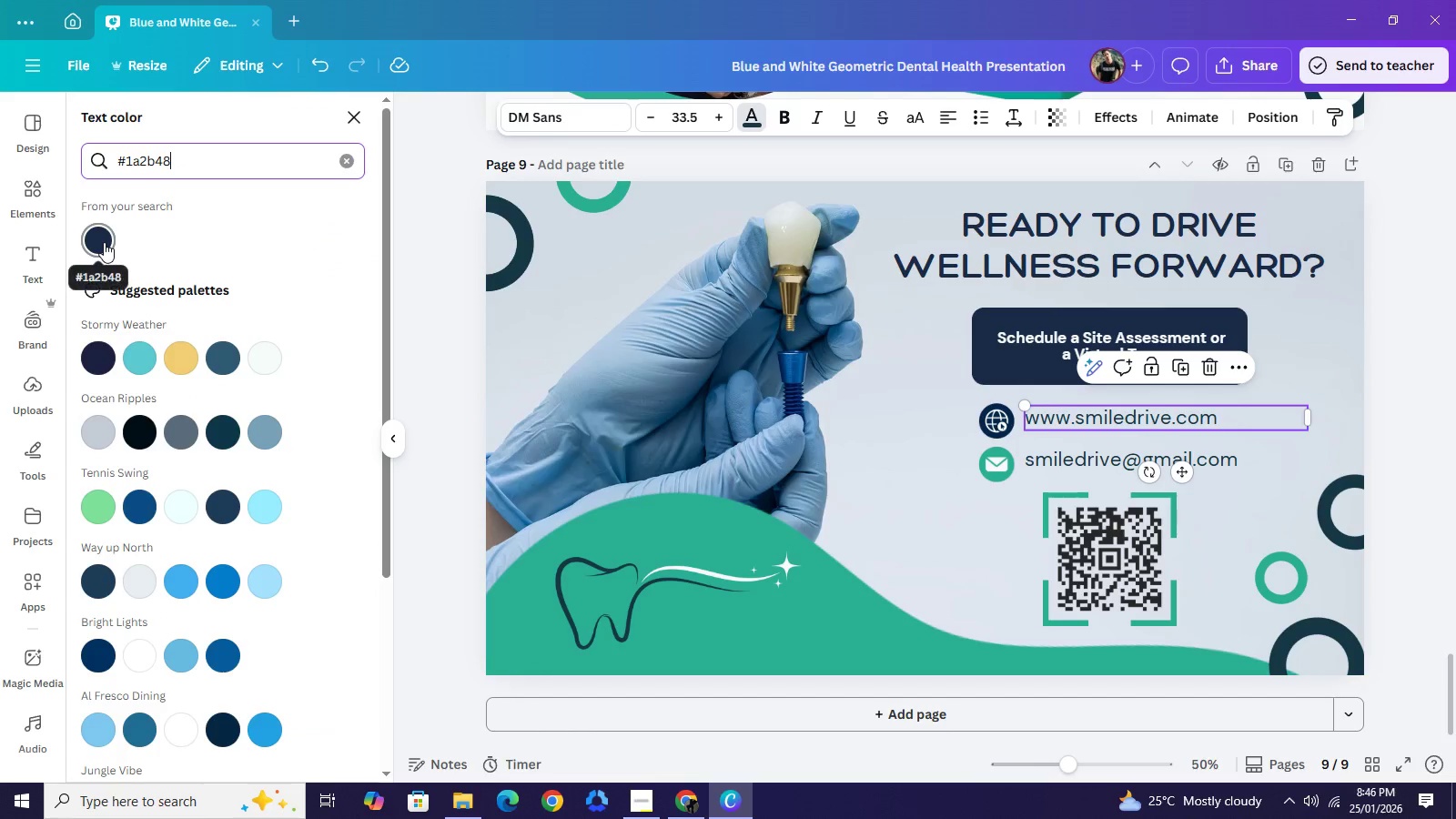 
left_click([104, 242])
 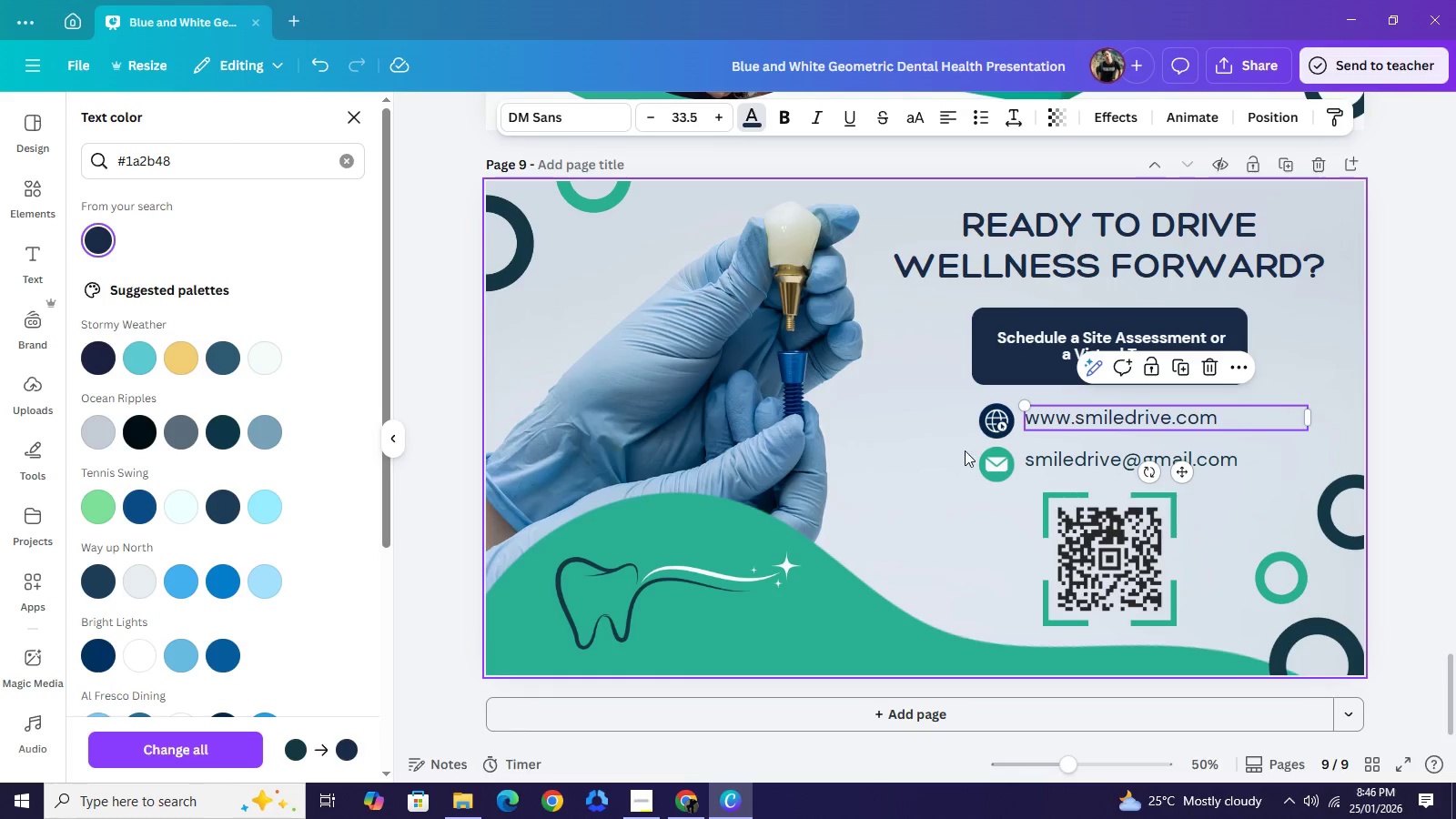 
left_click([1087, 458])
 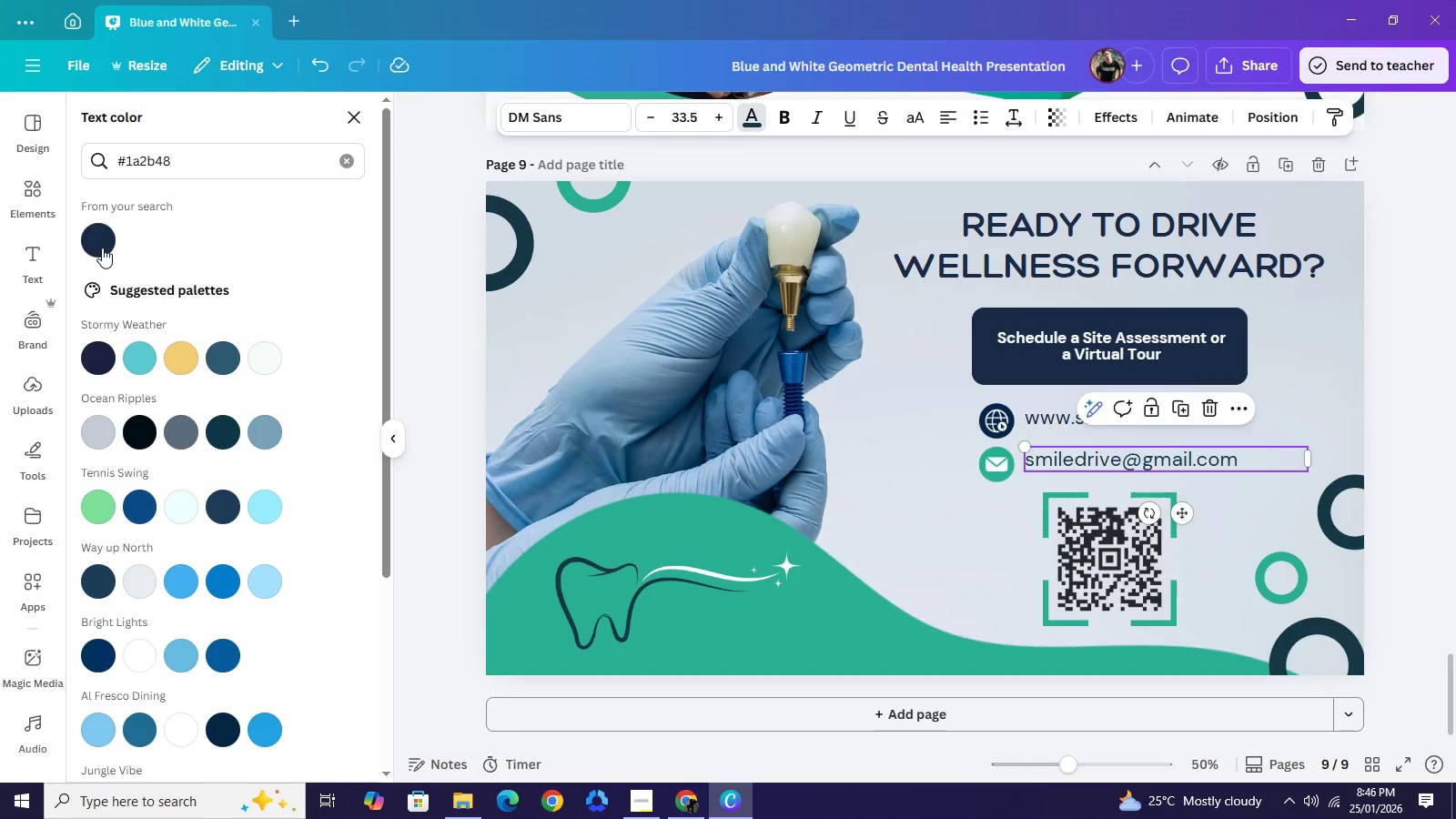 
left_click([100, 244])
 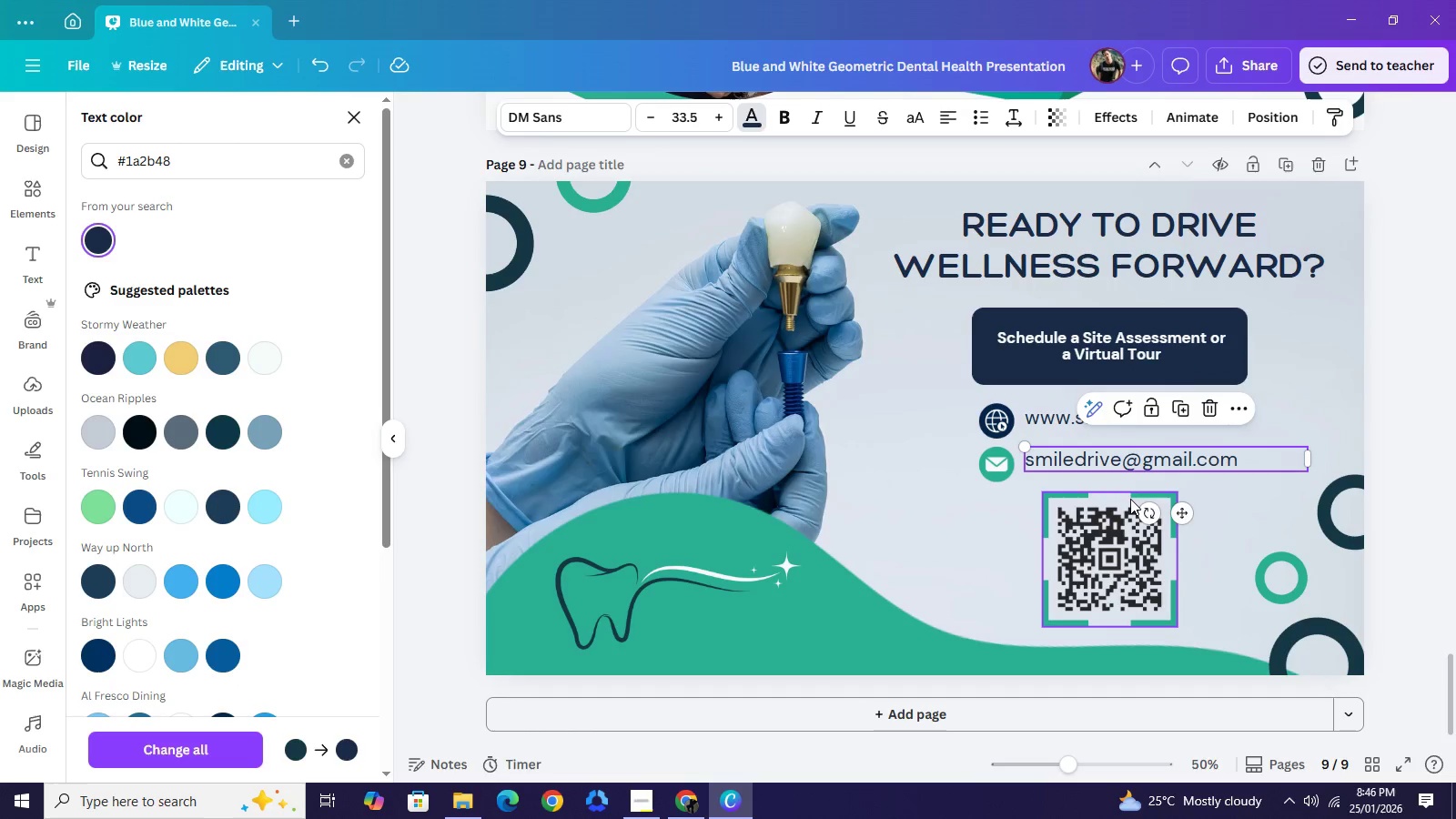 
left_click([1344, 546])
 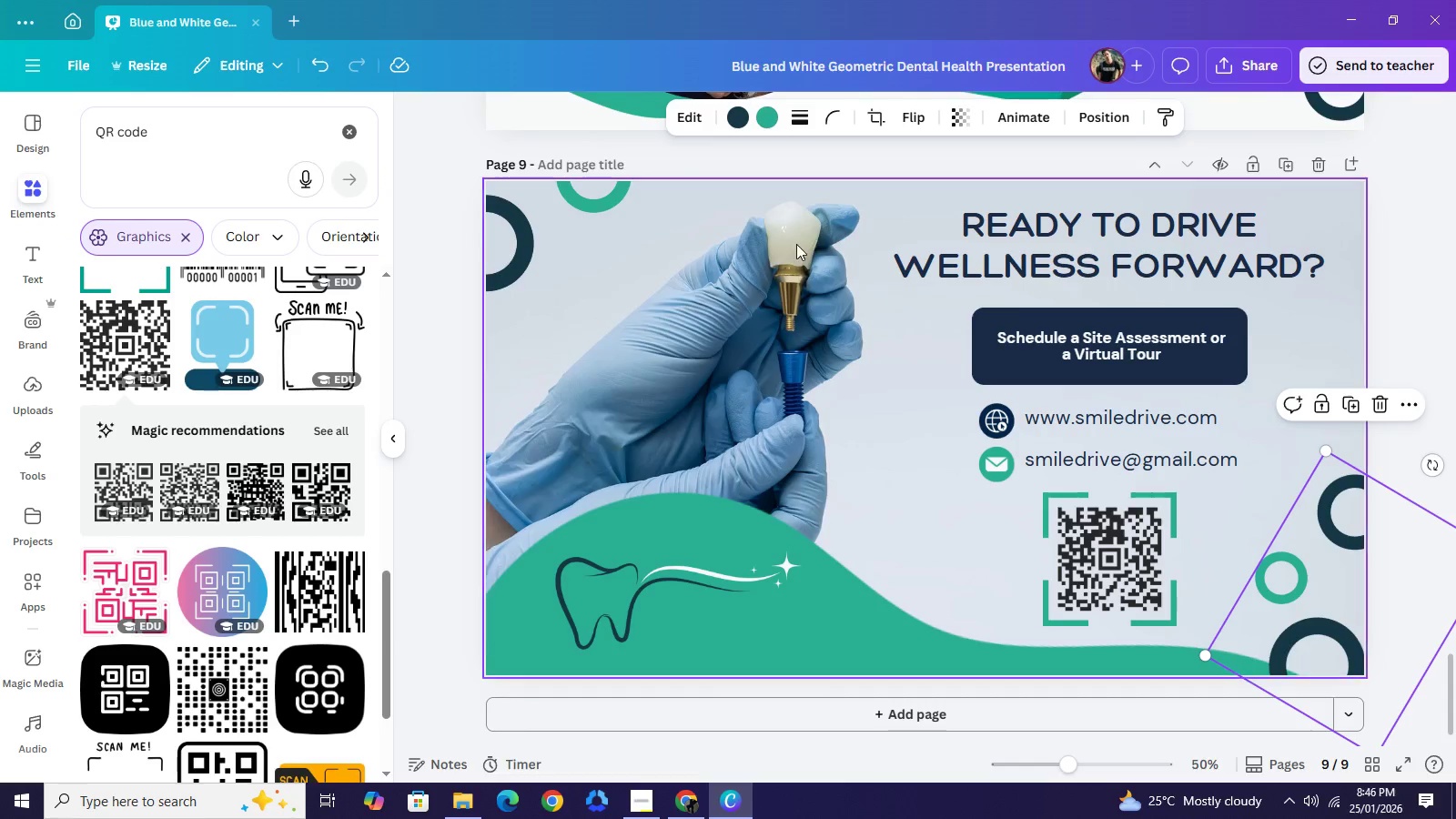 
scroll: coordinate [796, 244], scroll_direction: up, amount: 2.0
 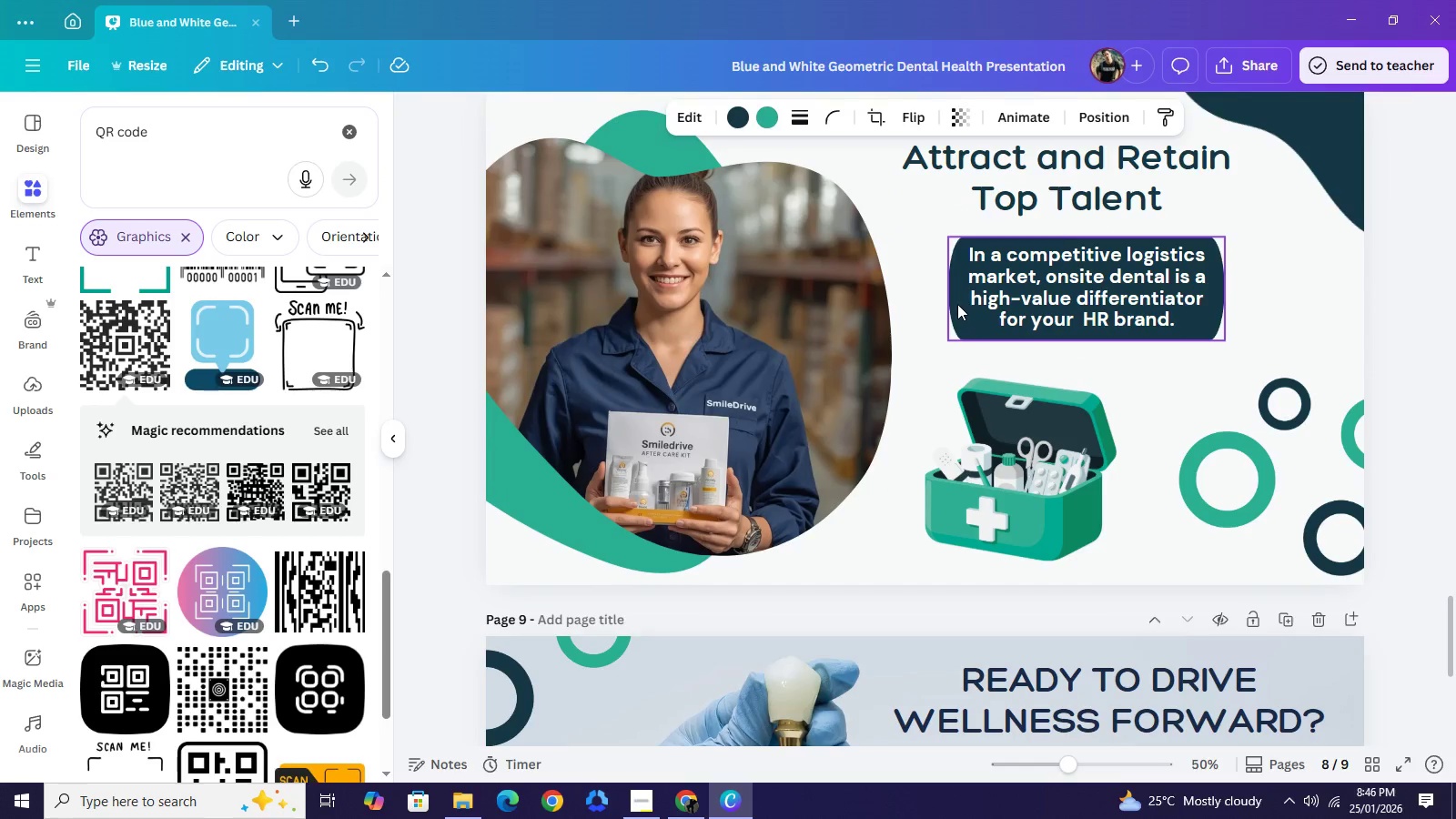 
left_click([955, 302])
 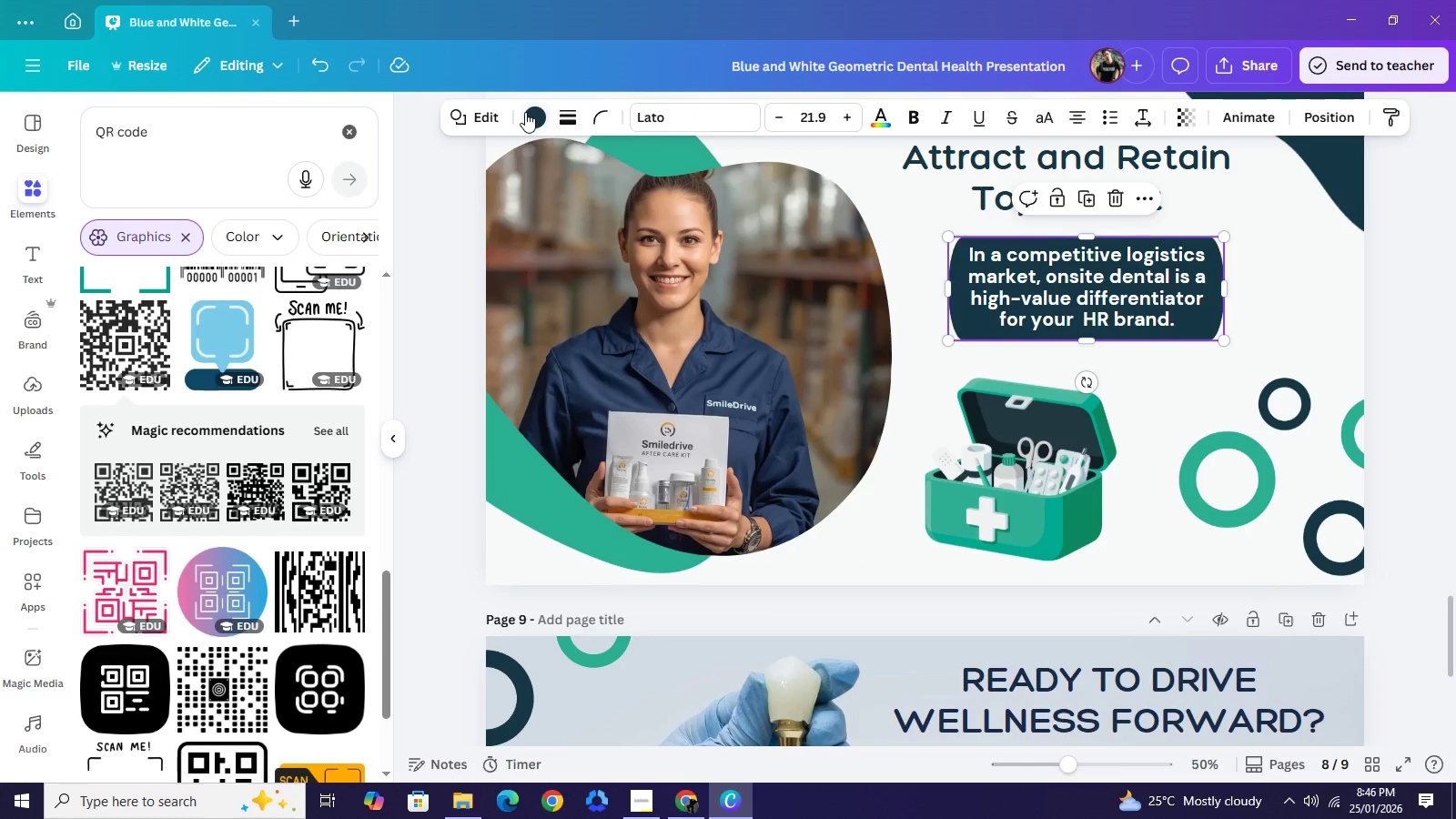 
left_click([525, 112])
 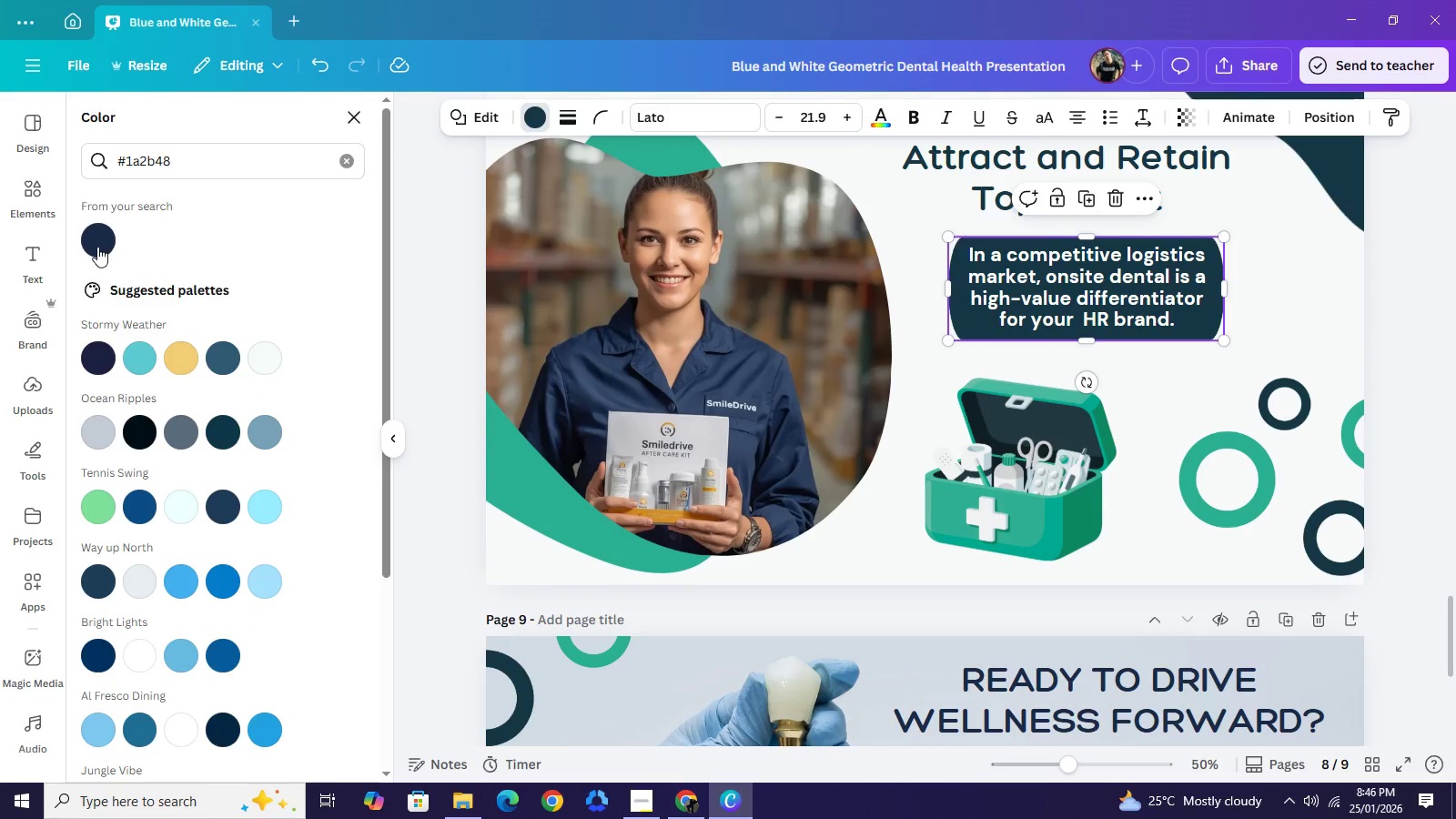 
left_click([97, 247])
 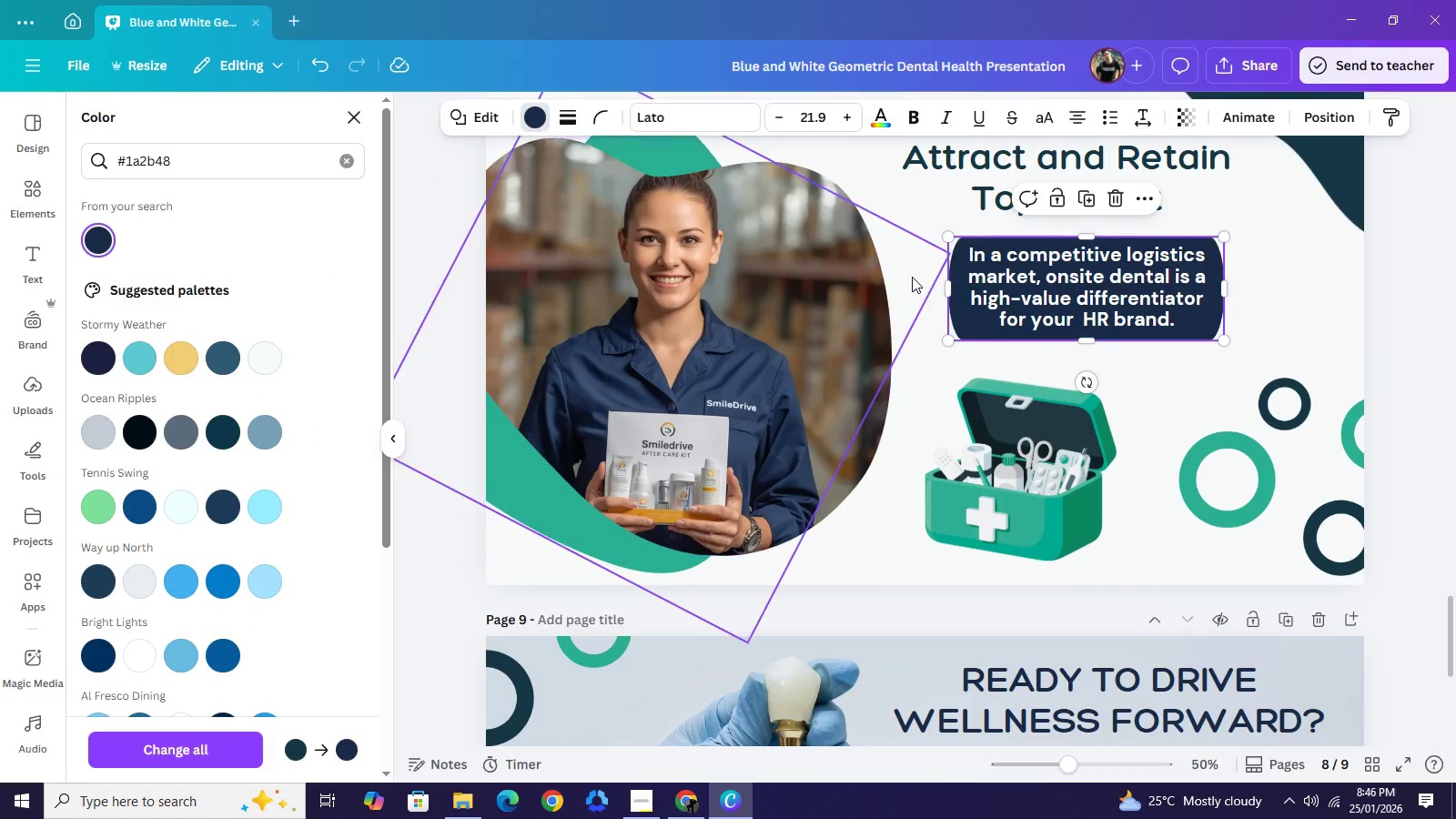 
scroll: coordinate [912, 277], scroll_direction: up, amount: 2.0
 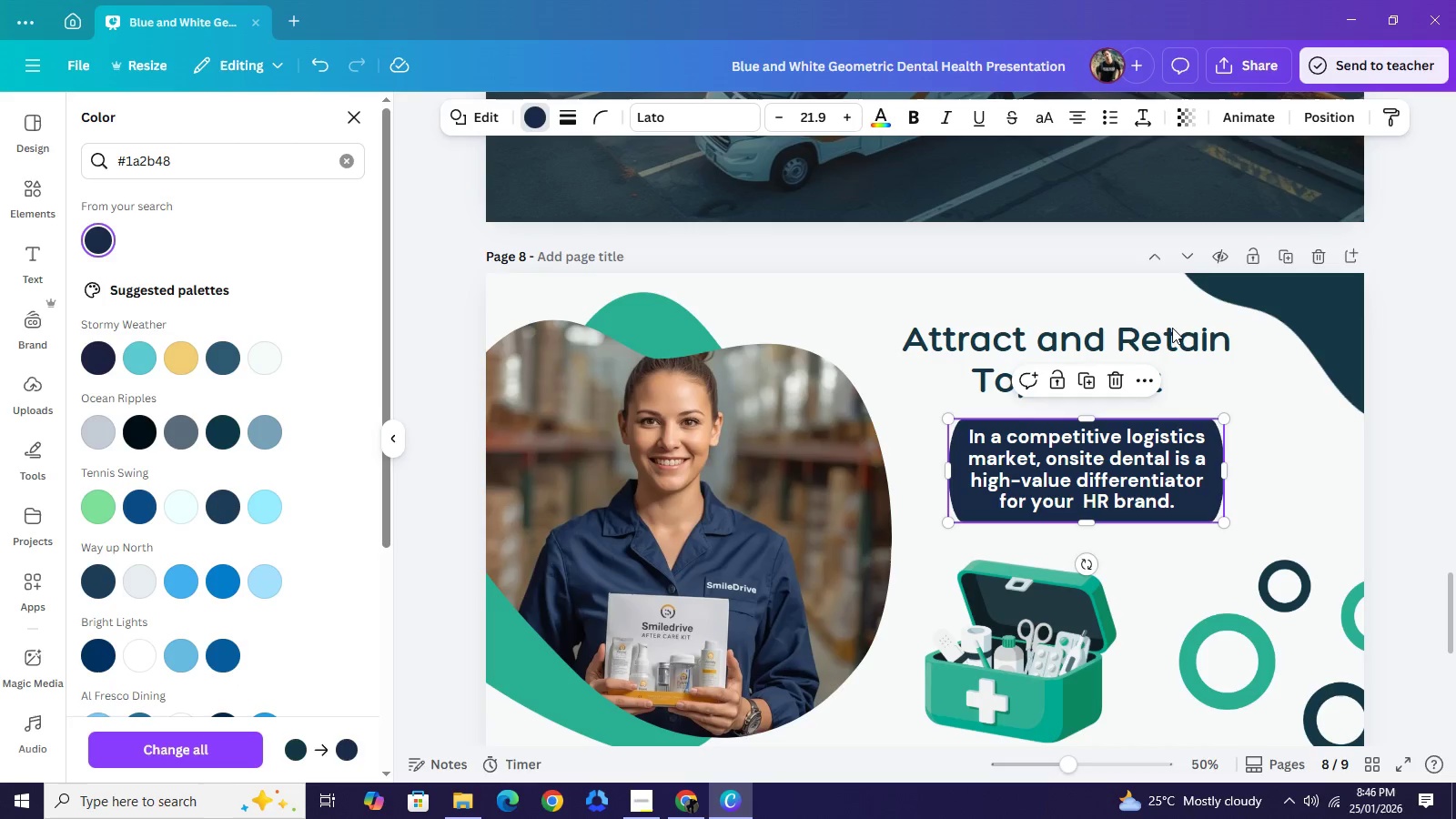 
left_click([1172, 329])
 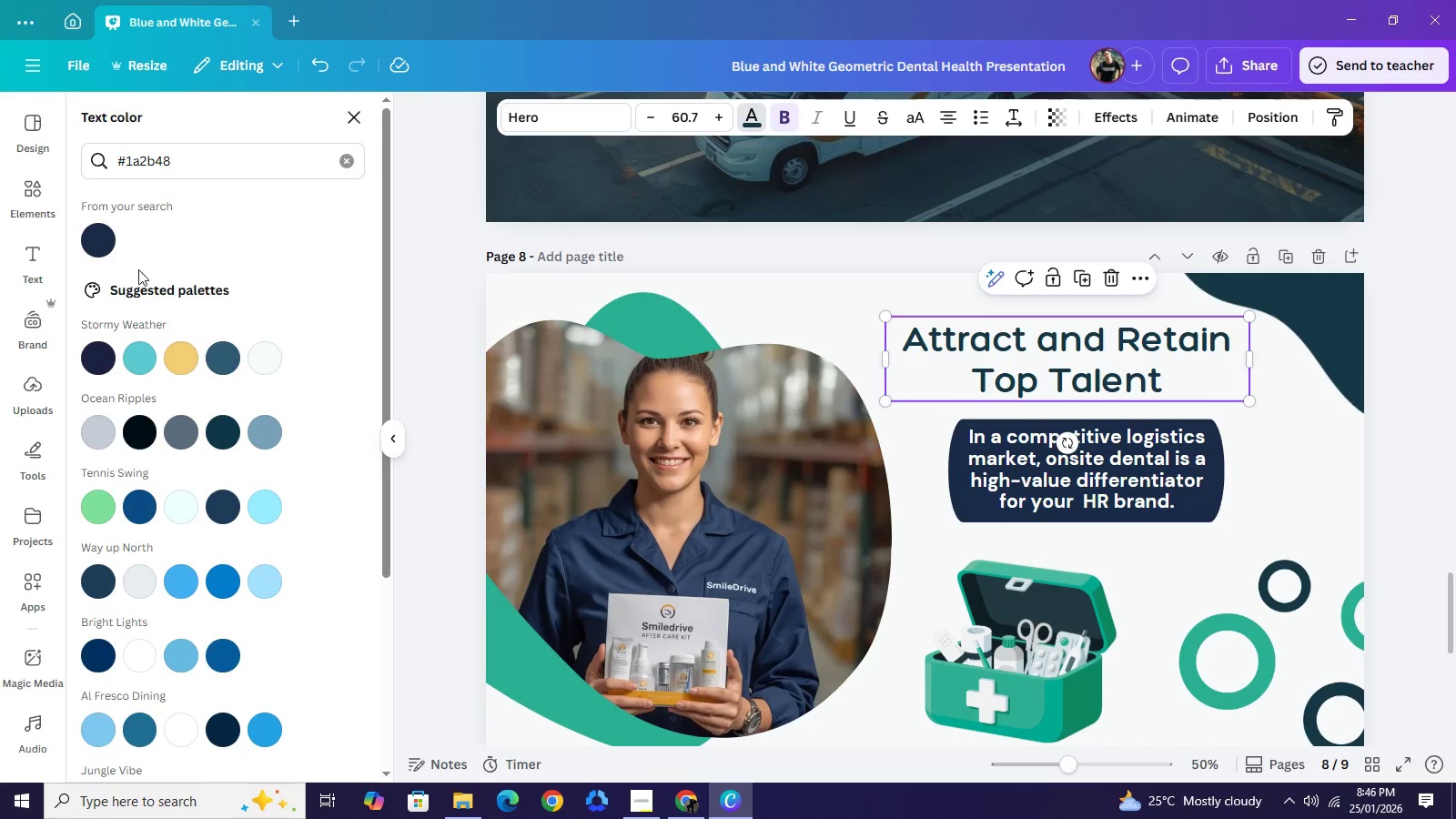 
left_click([105, 236])
 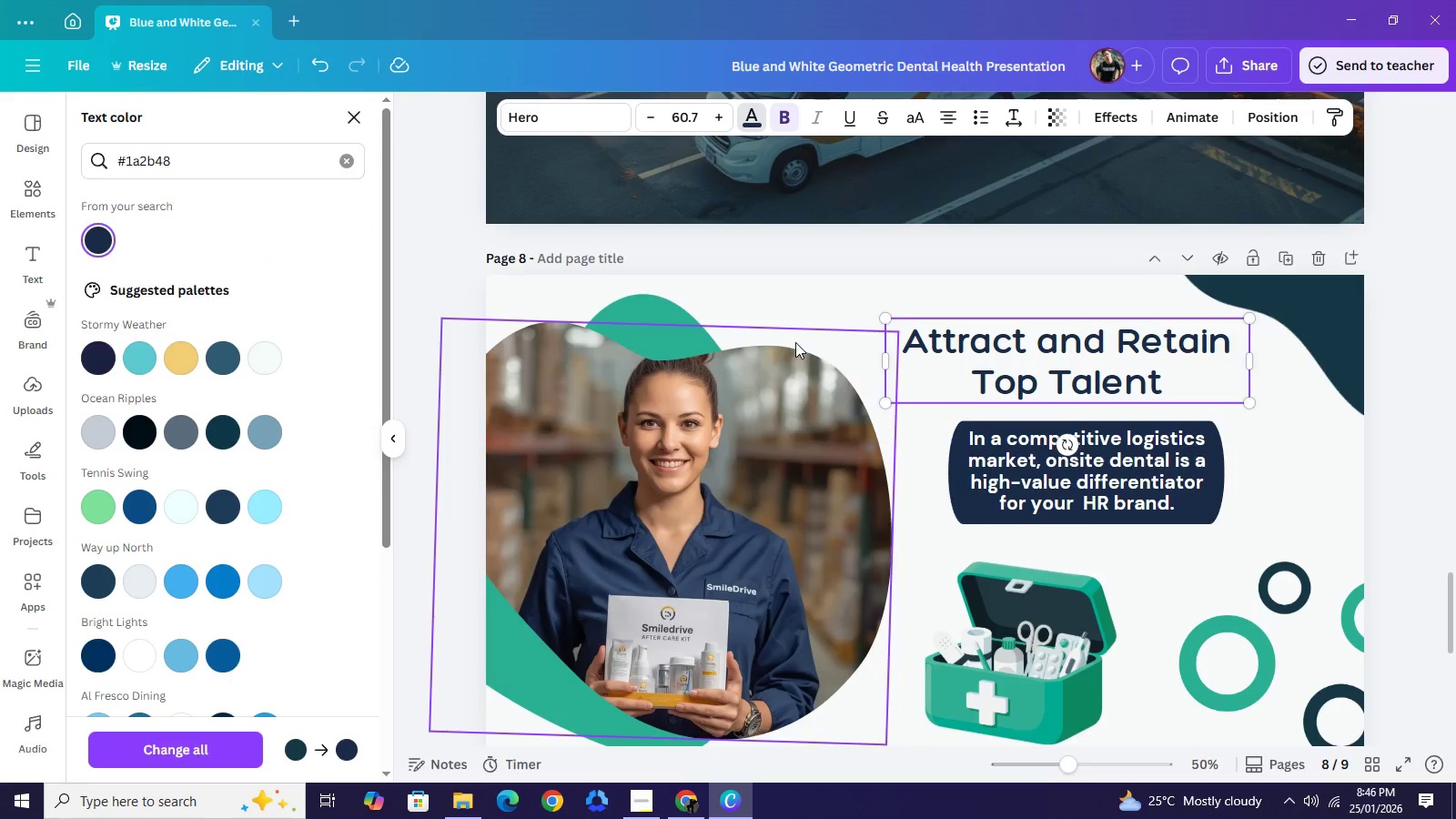 
scroll: coordinate [795, 342], scroll_direction: up, amount: 5.0
 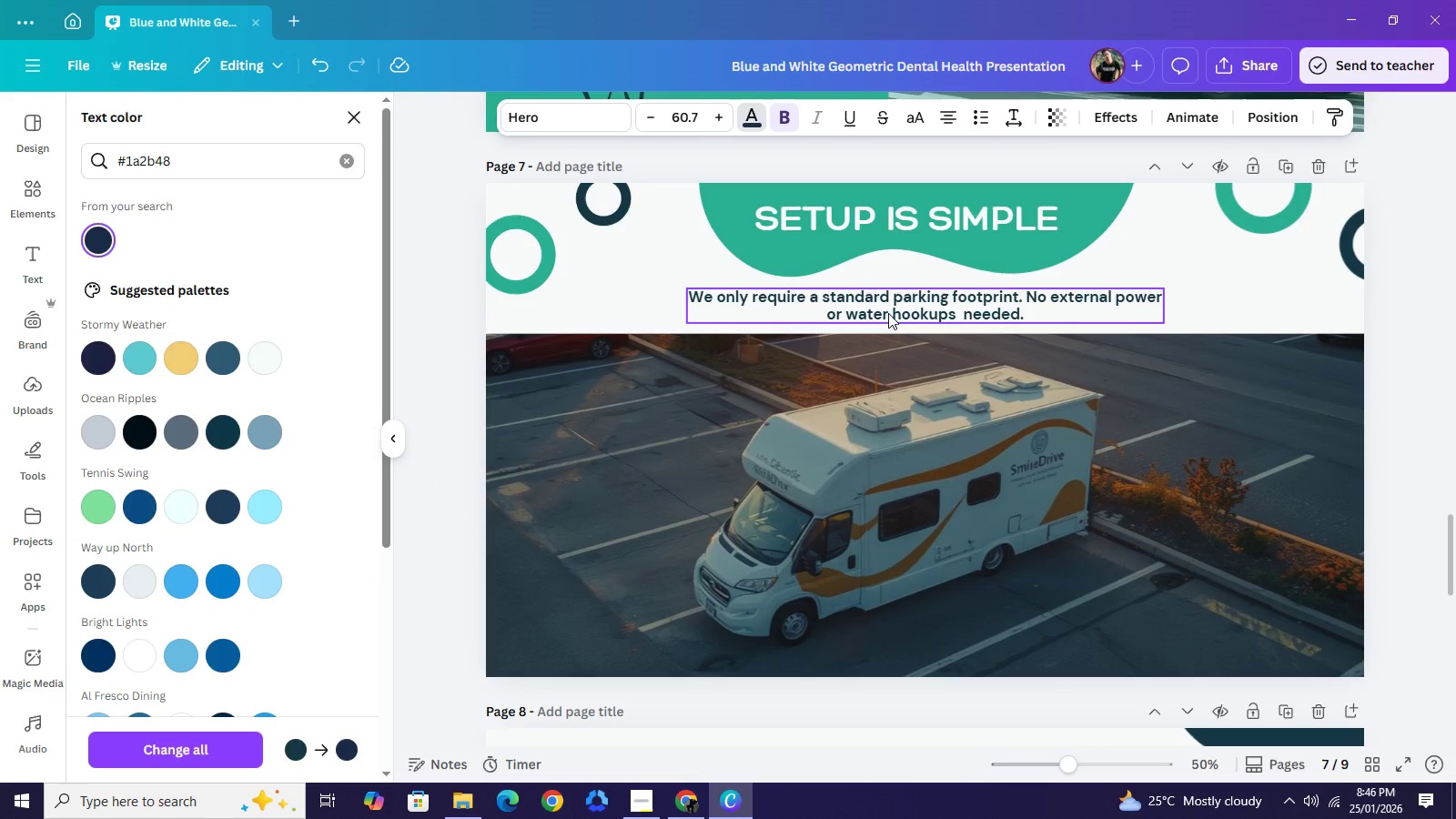 
left_click([904, 308])
 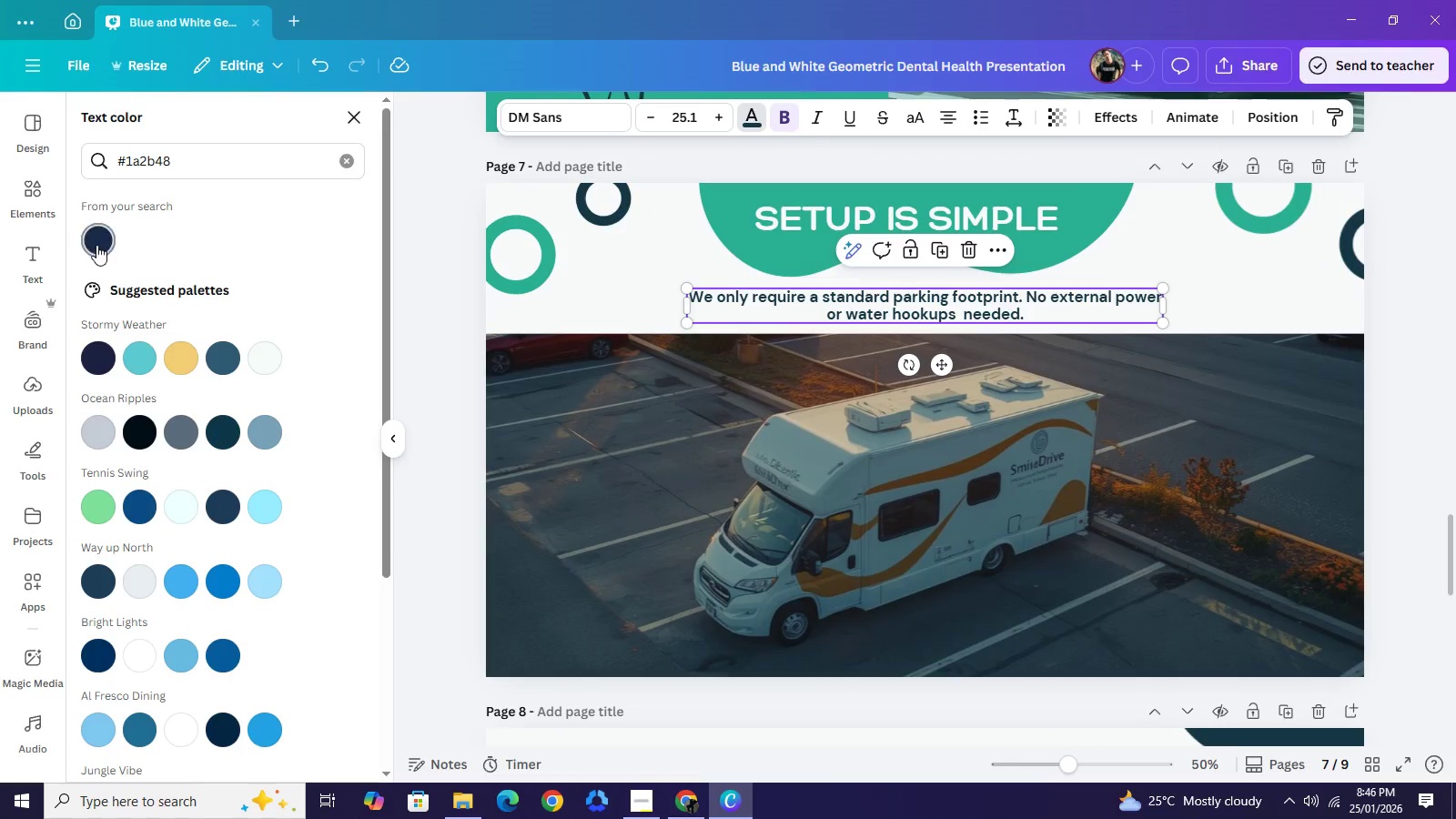 
left_click([96, 244])
 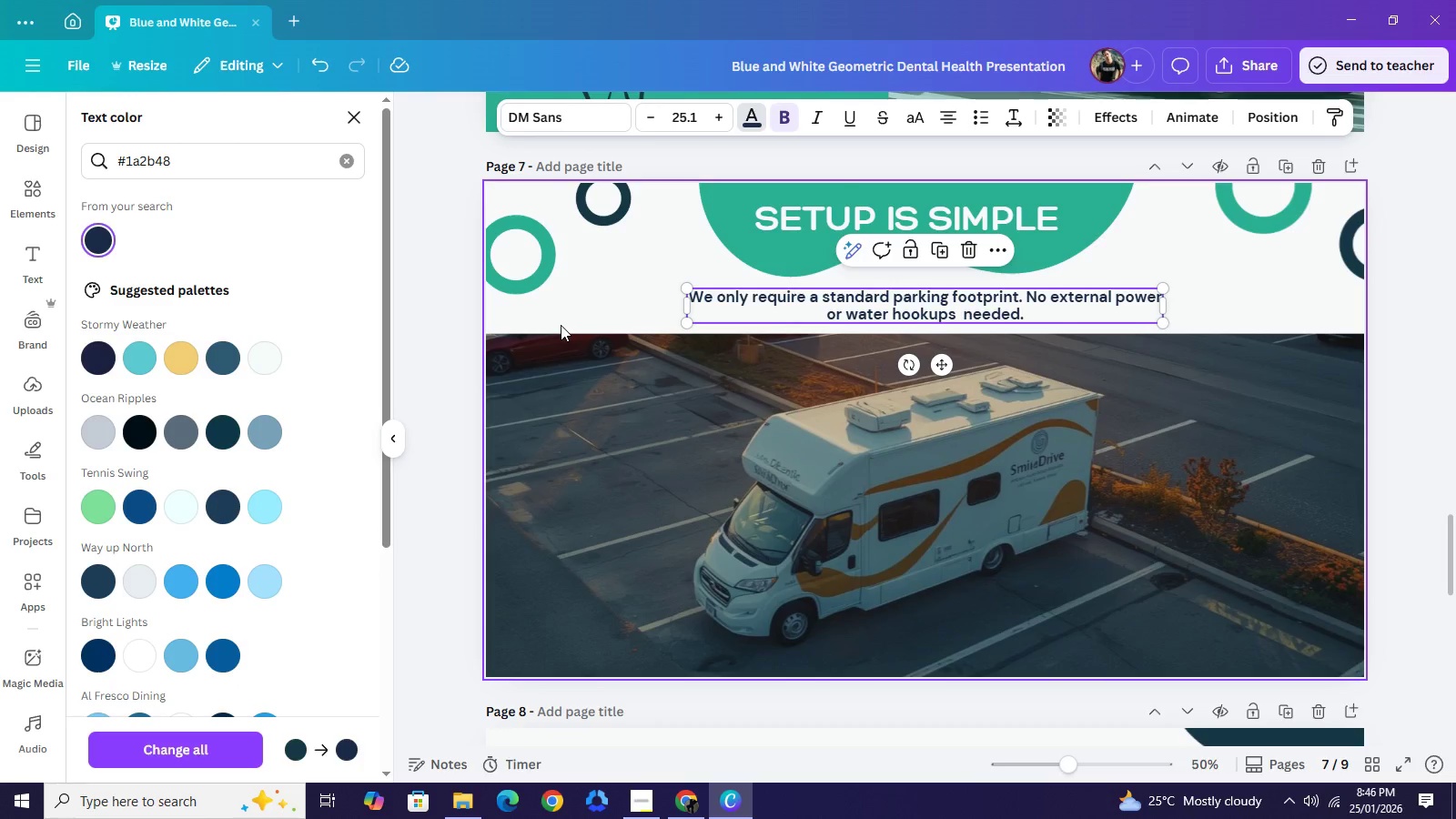 
scroll: coordinate [890, 303], scroll_direction: up, amount: 5.0
 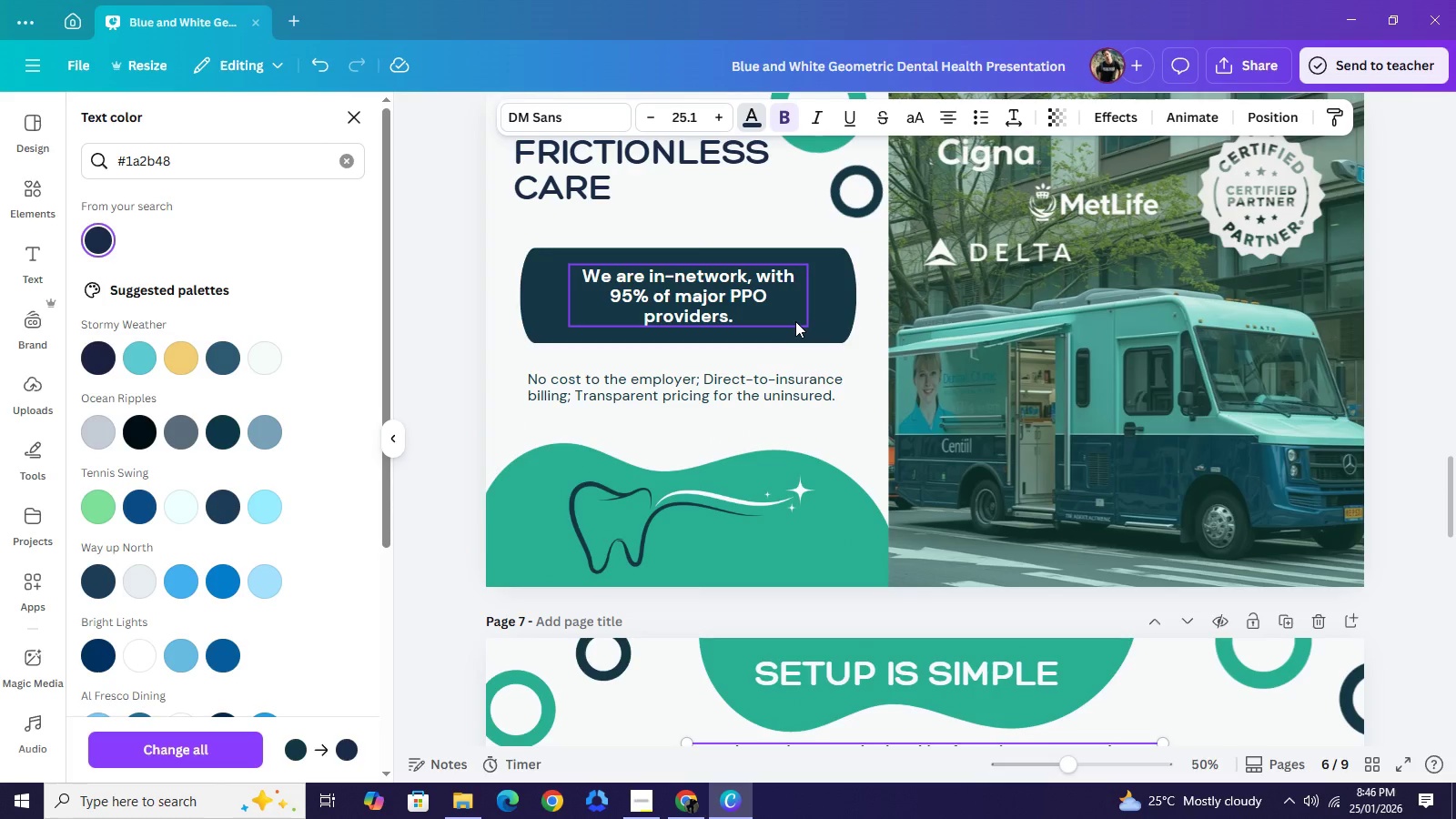 
left_click([798, 321])
 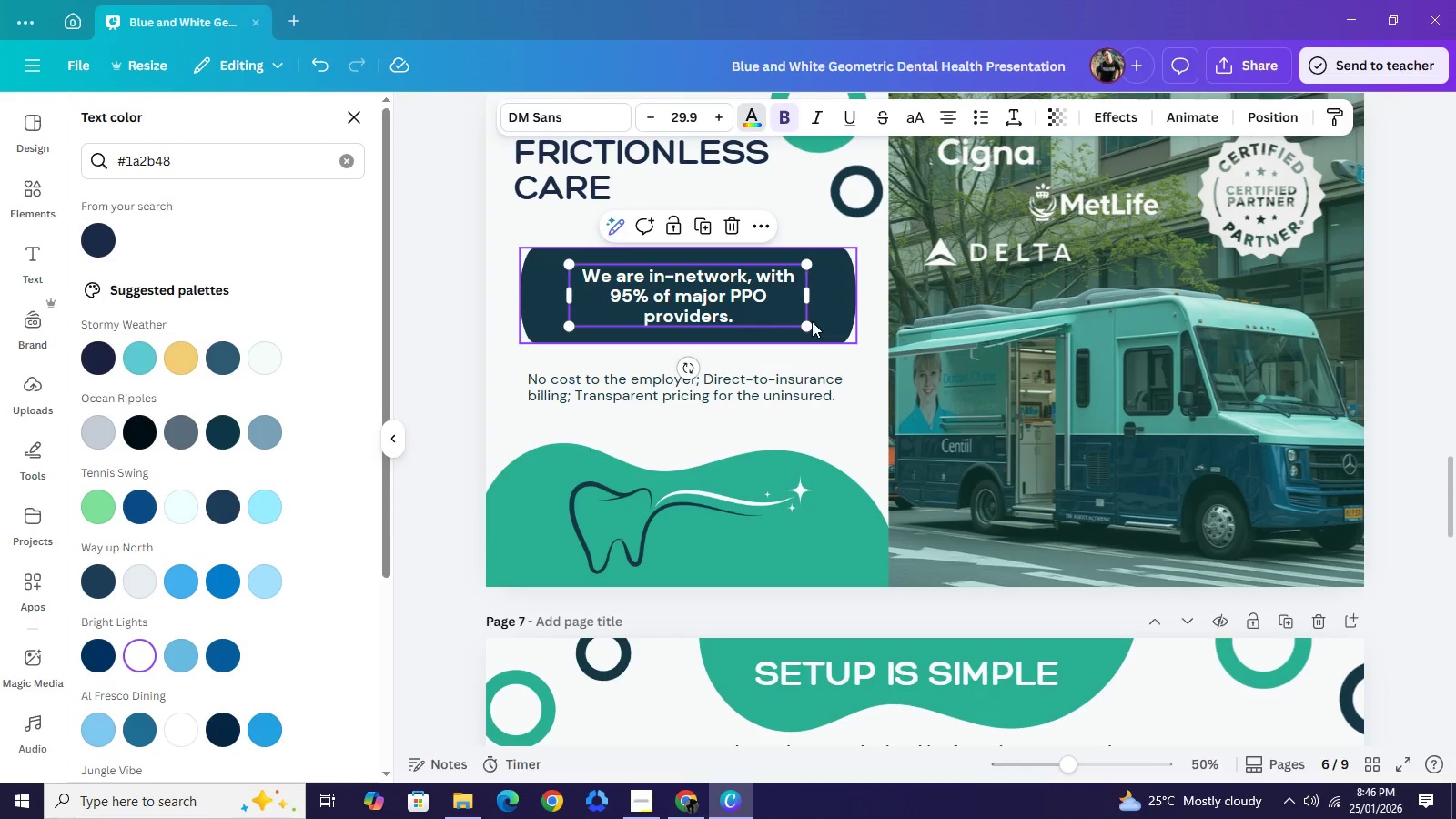 
left_click([818, 321])
 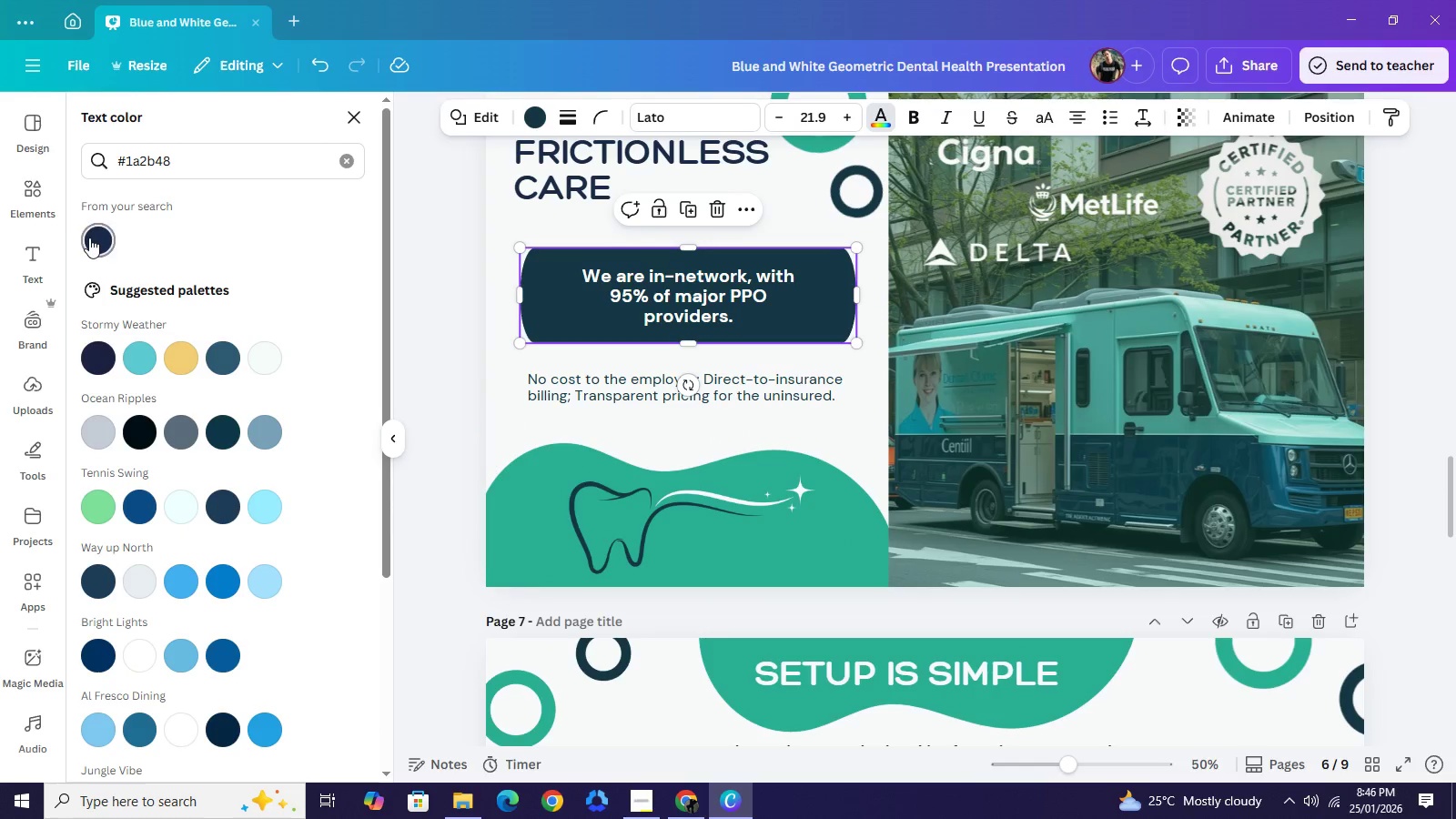 
left_click([89, 238])
 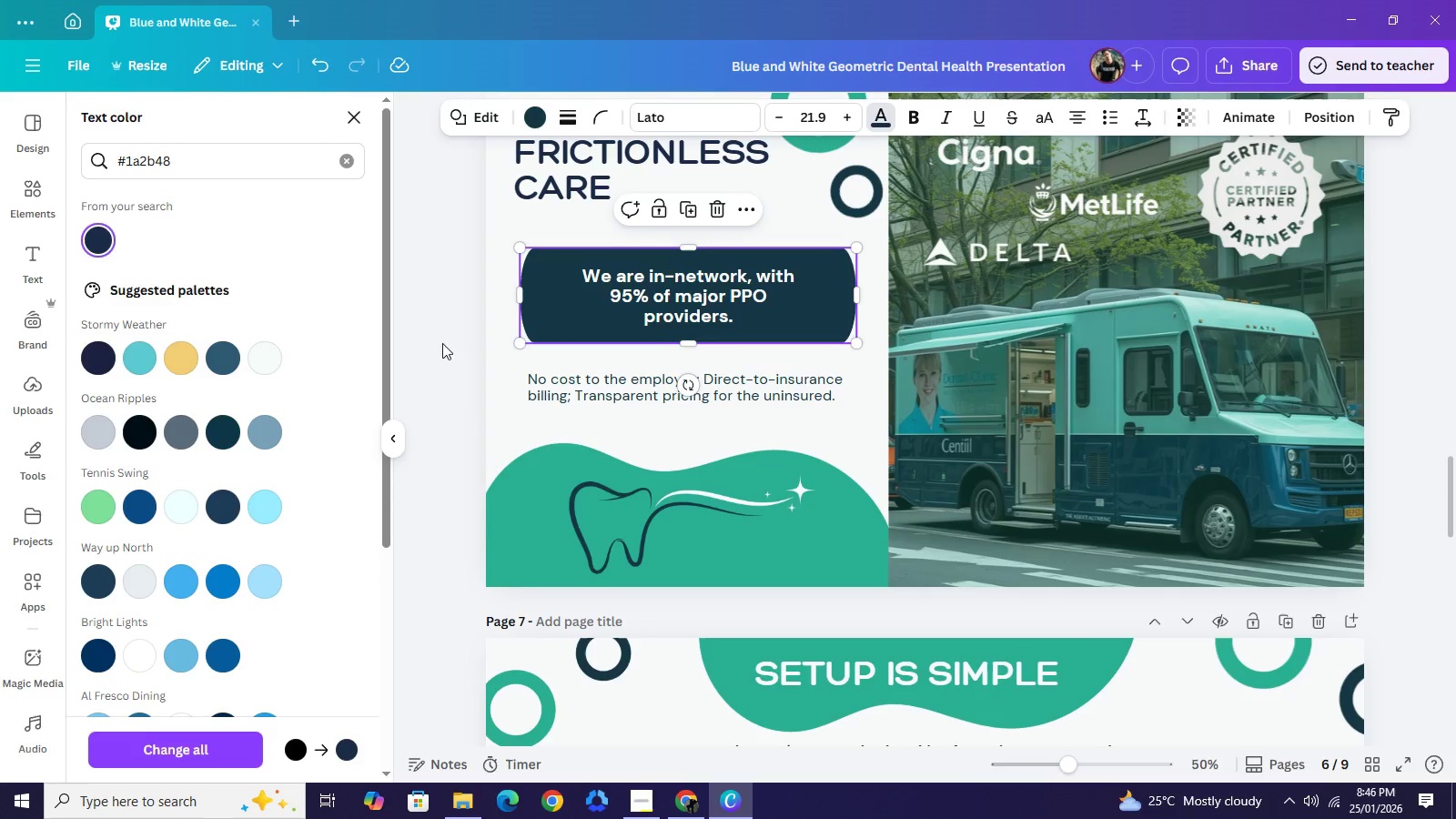 
left_click([429, 334])
 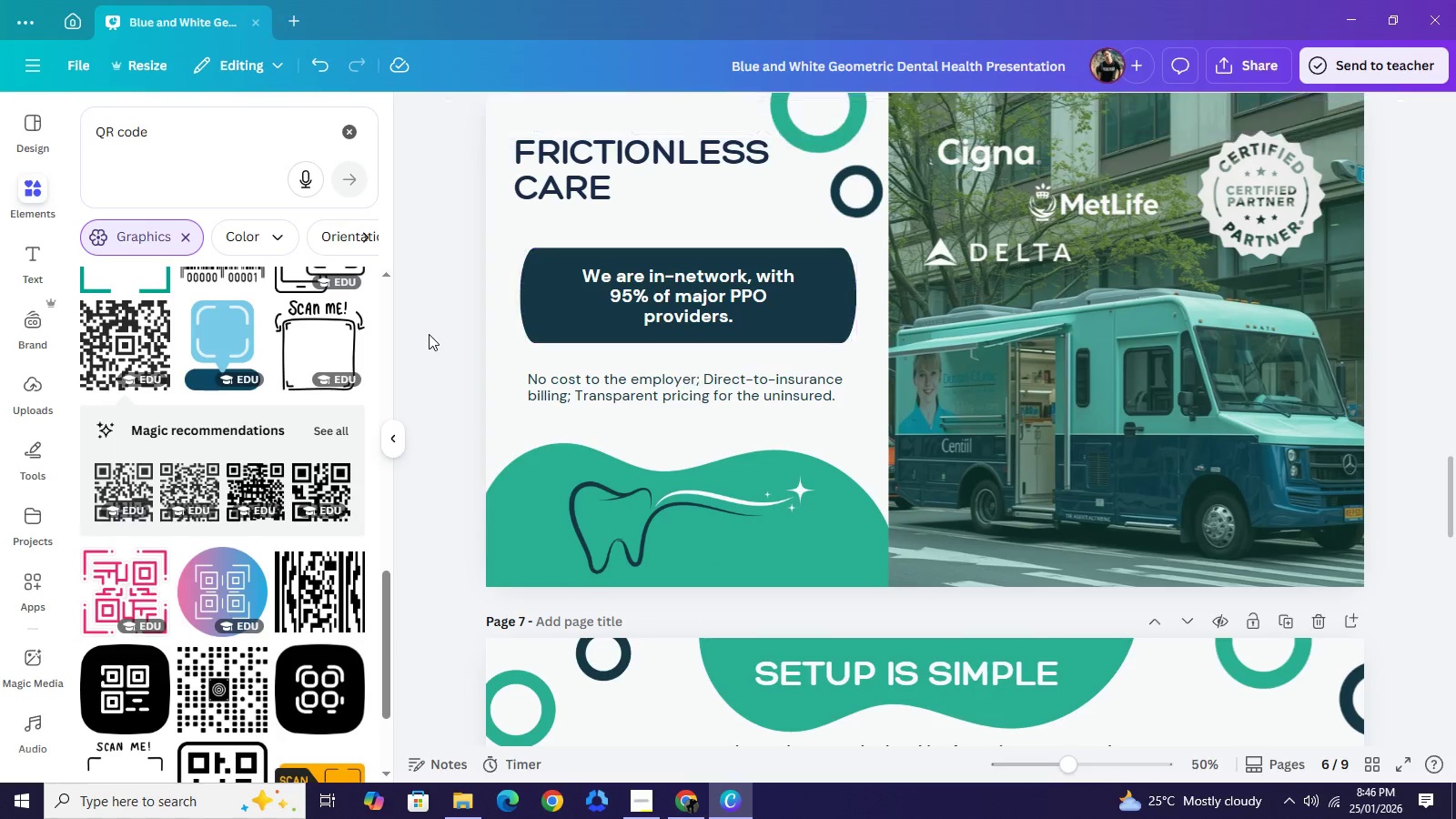 
left_click([429, 334])
 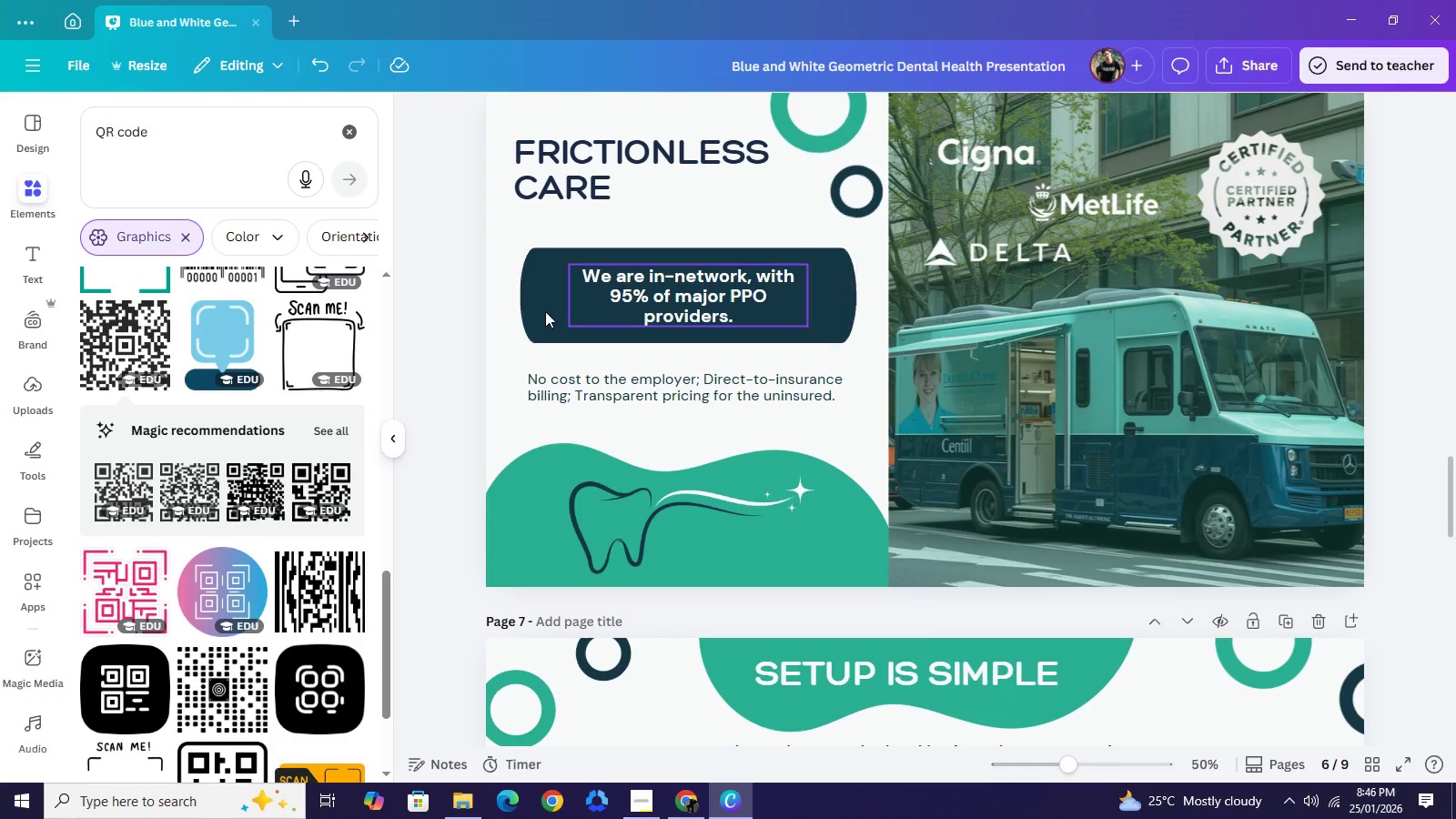 
left_click([545, 311])
 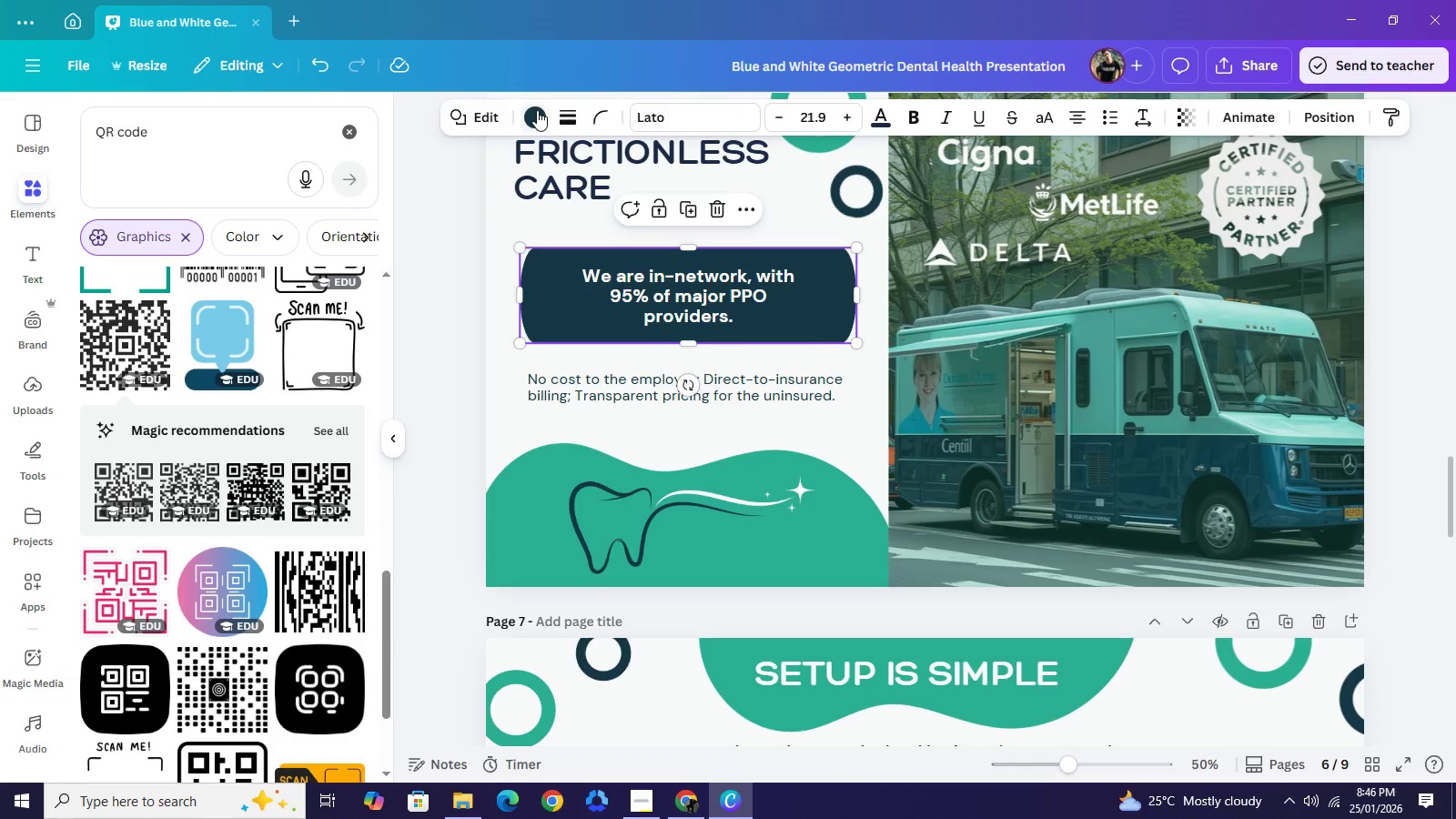 
left_click([537, 110])
 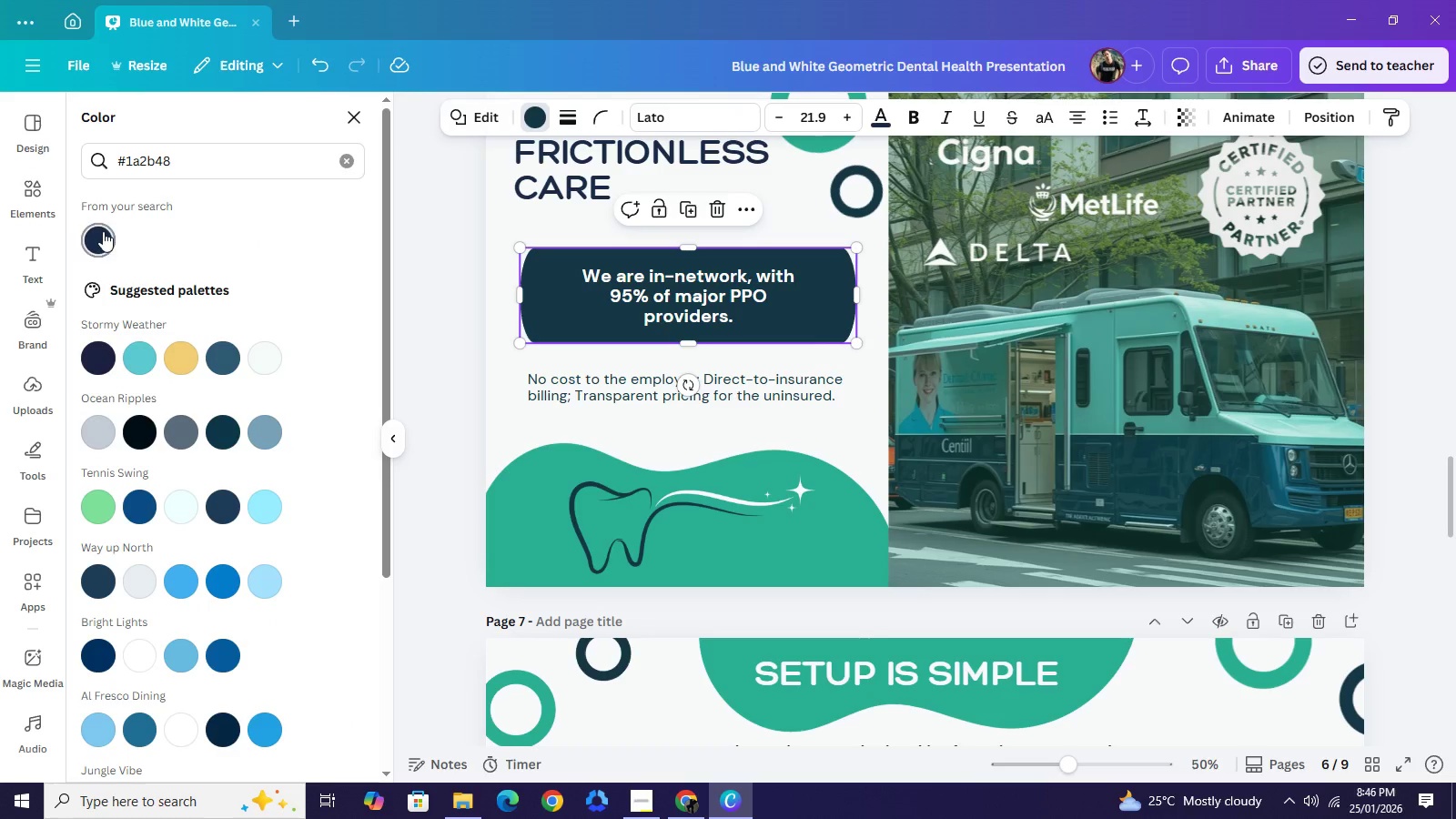 
left_click([103, 231])
 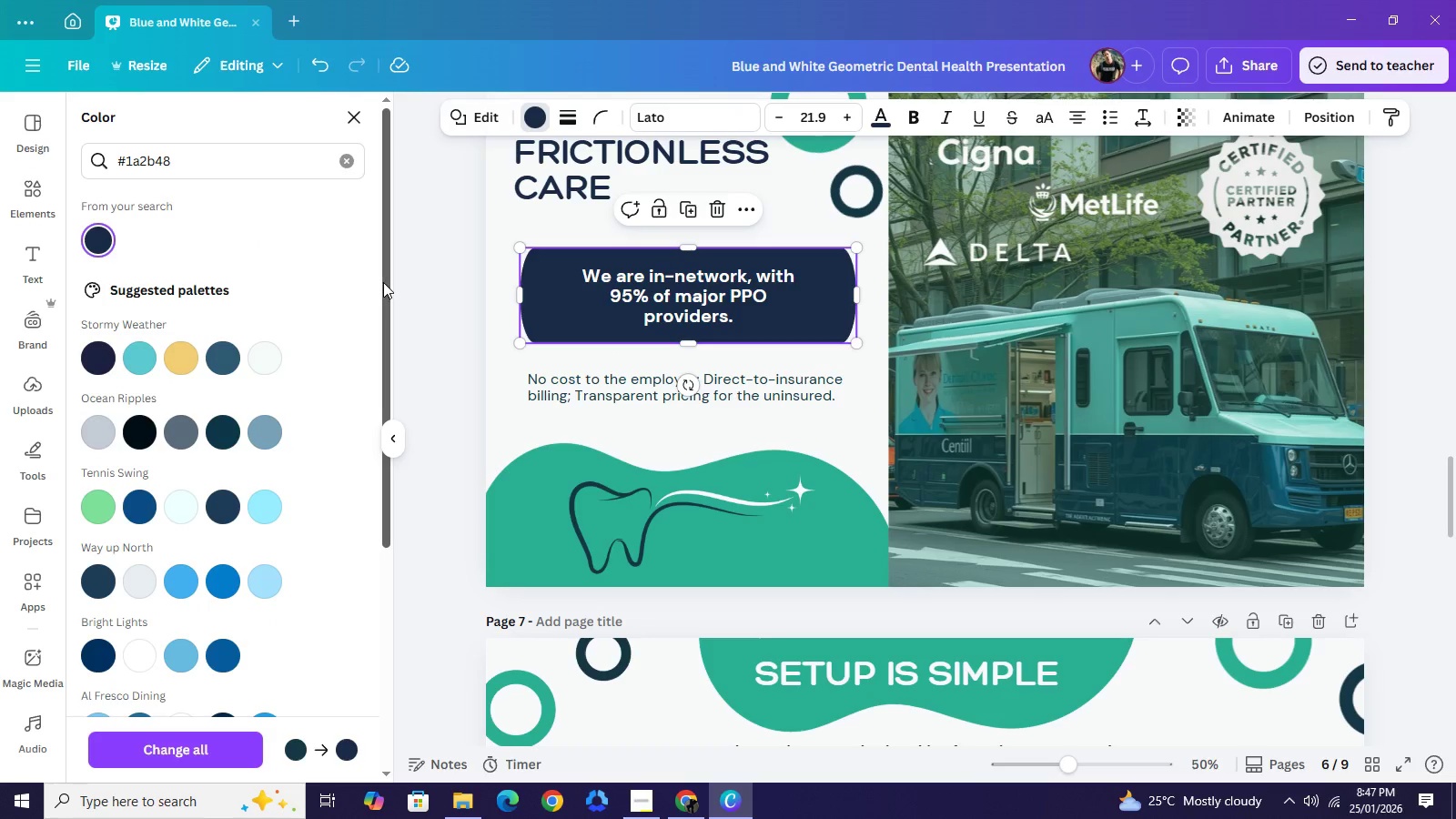 
left_click([383, 282])
 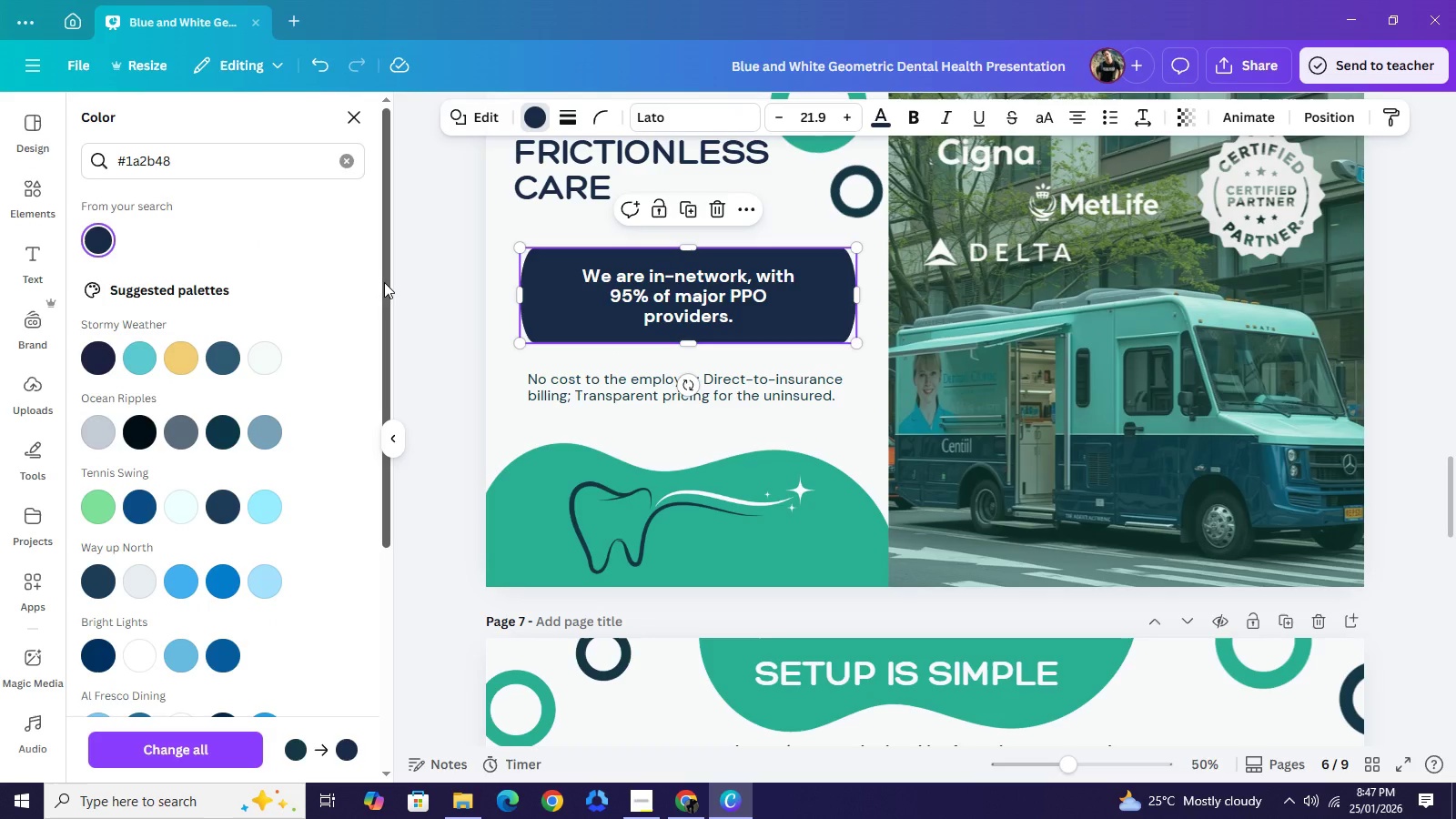 
left_click([384, 282])
 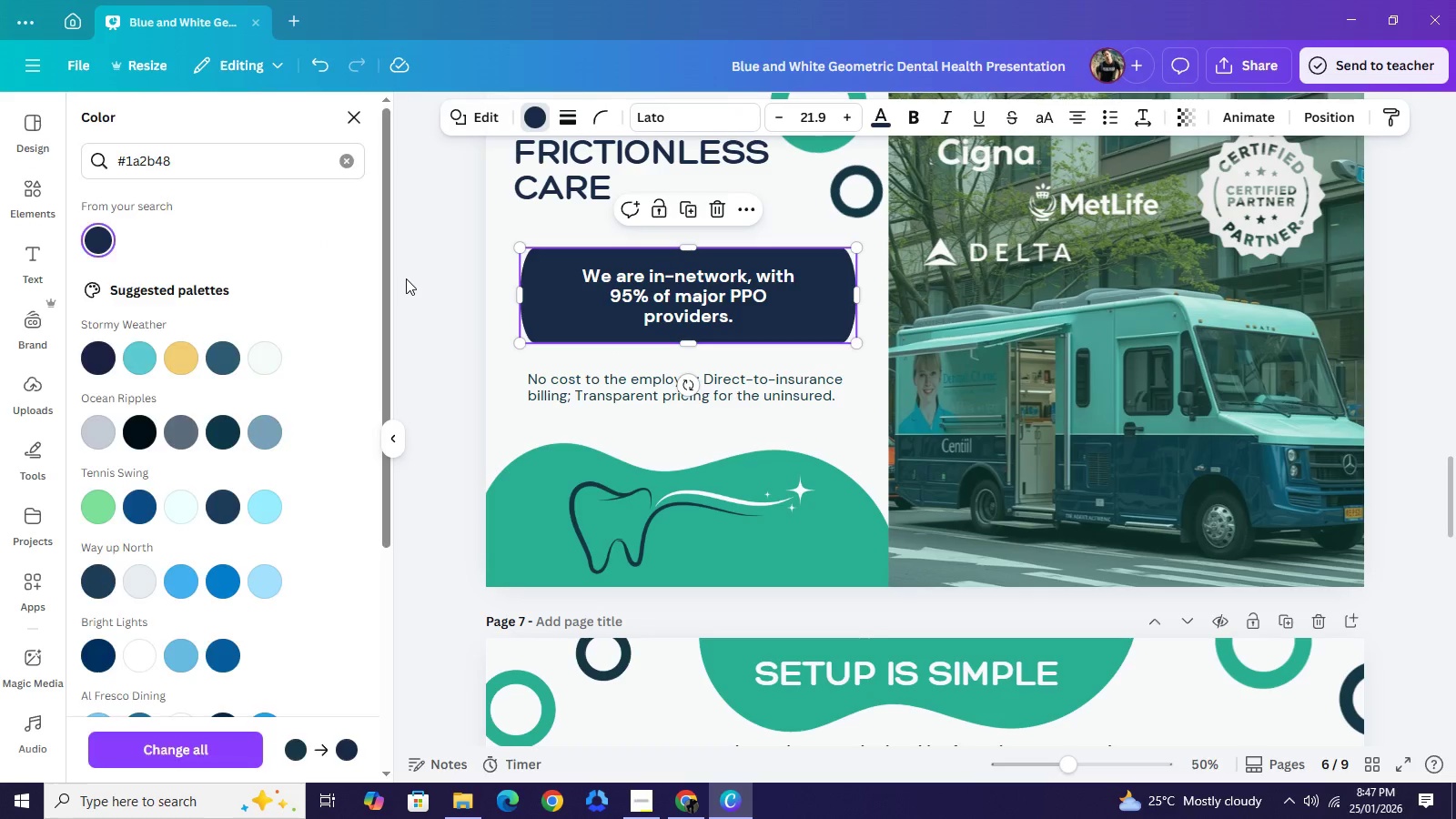 
left_click([406, 278])
 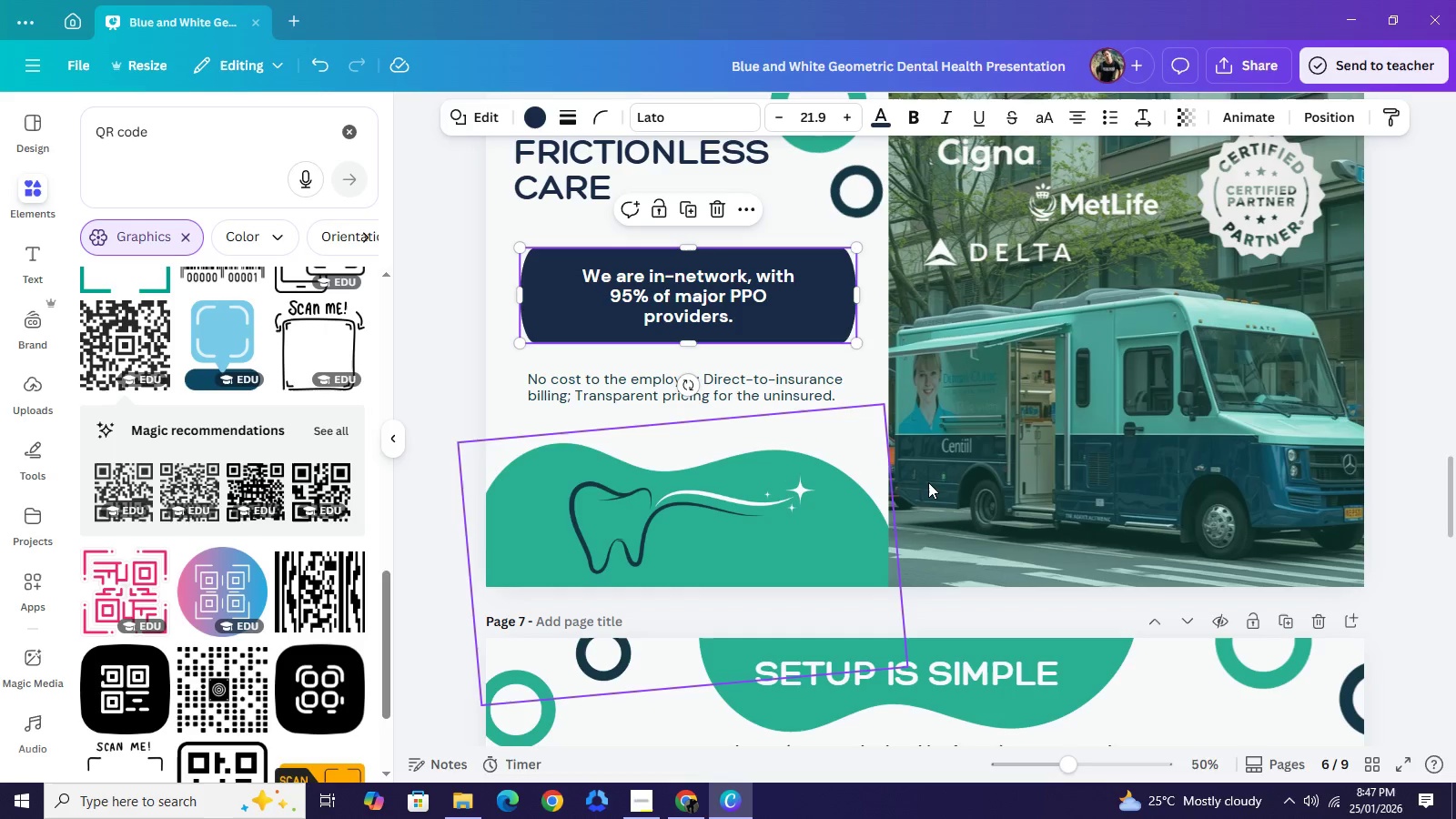 
scroll: coordinate [935, 469], scroll_direction: up, amount: 3.0
 